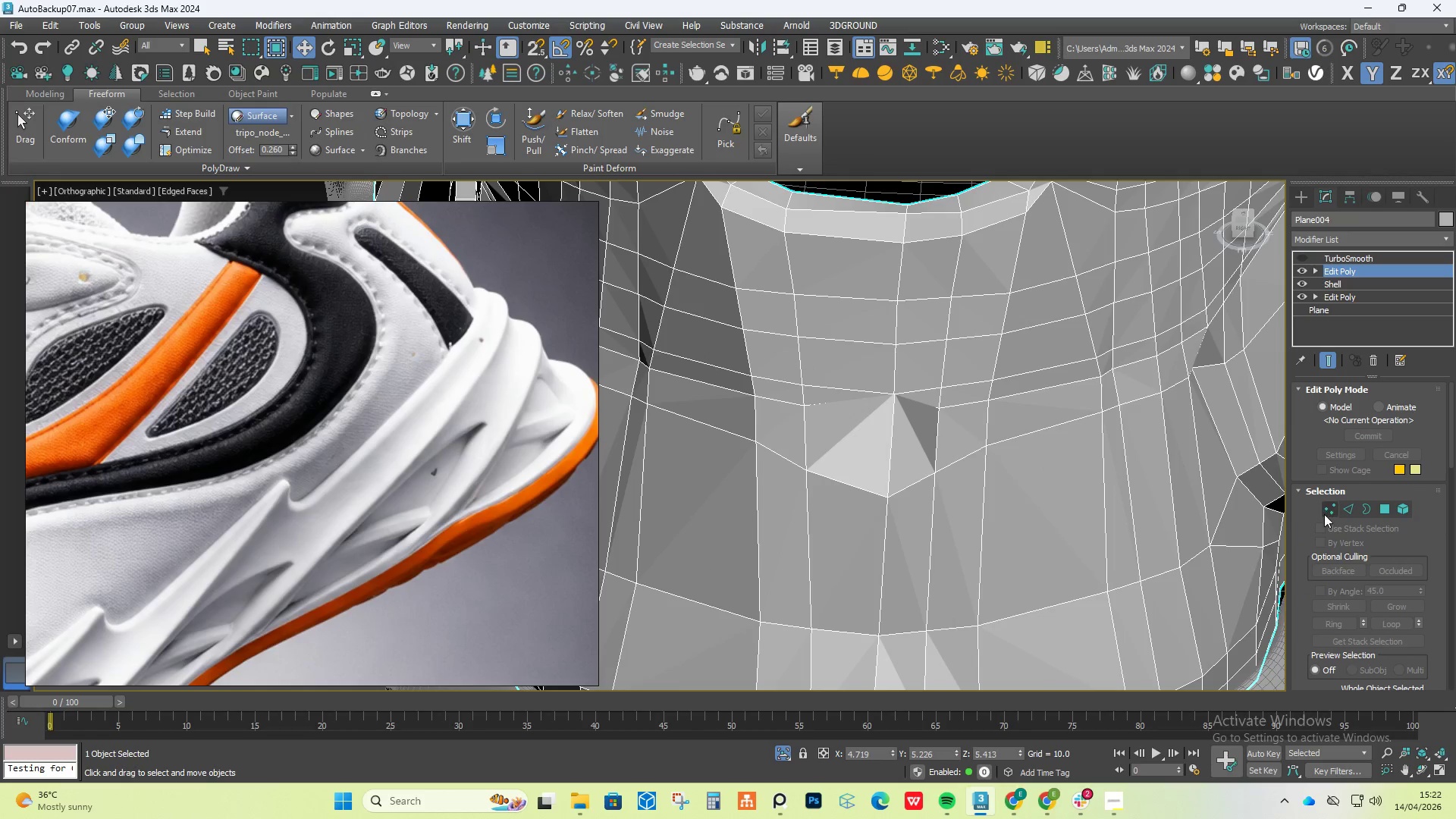 
left_click([1329, 510])
 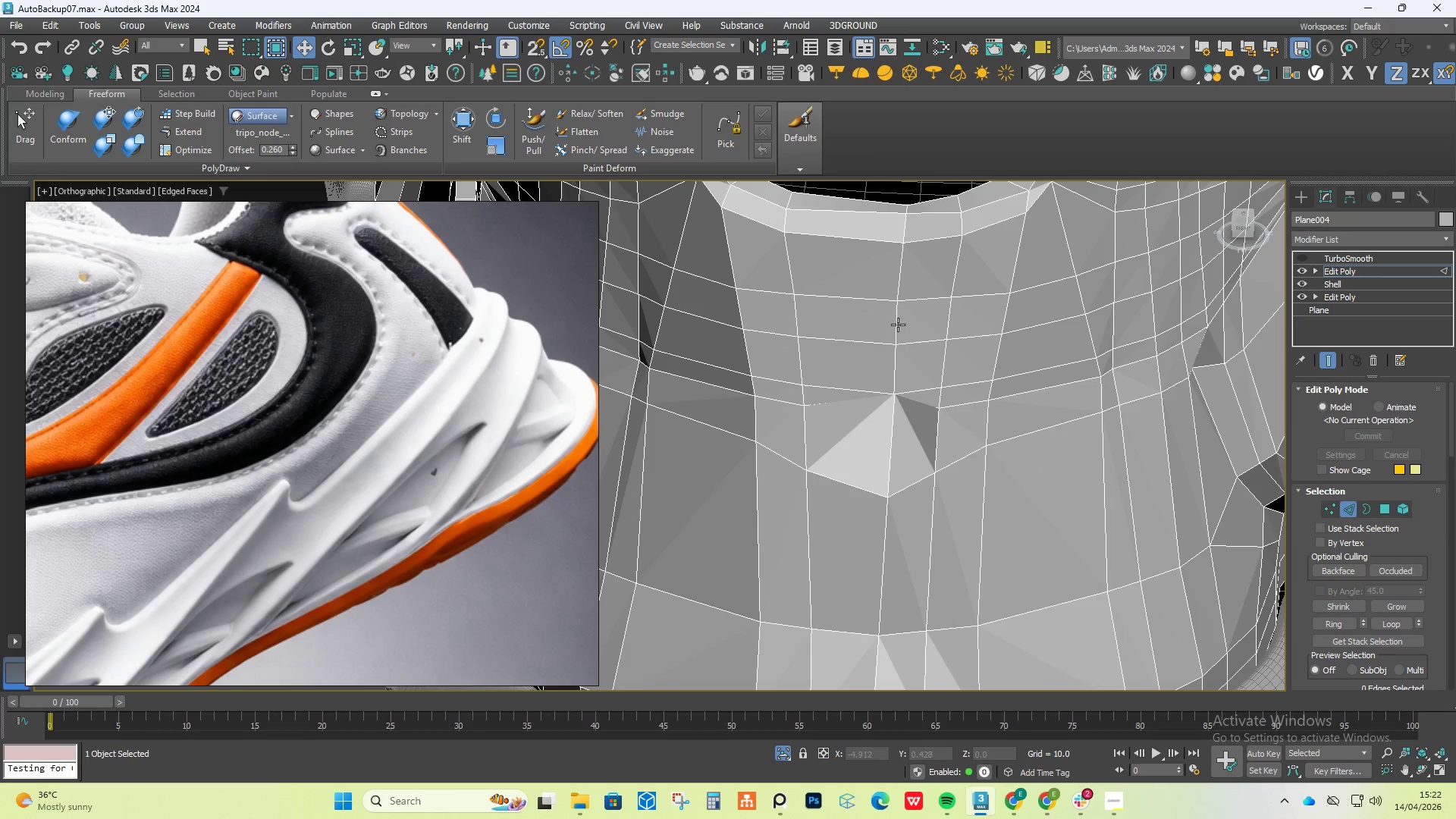 
double_click([897, 277])
 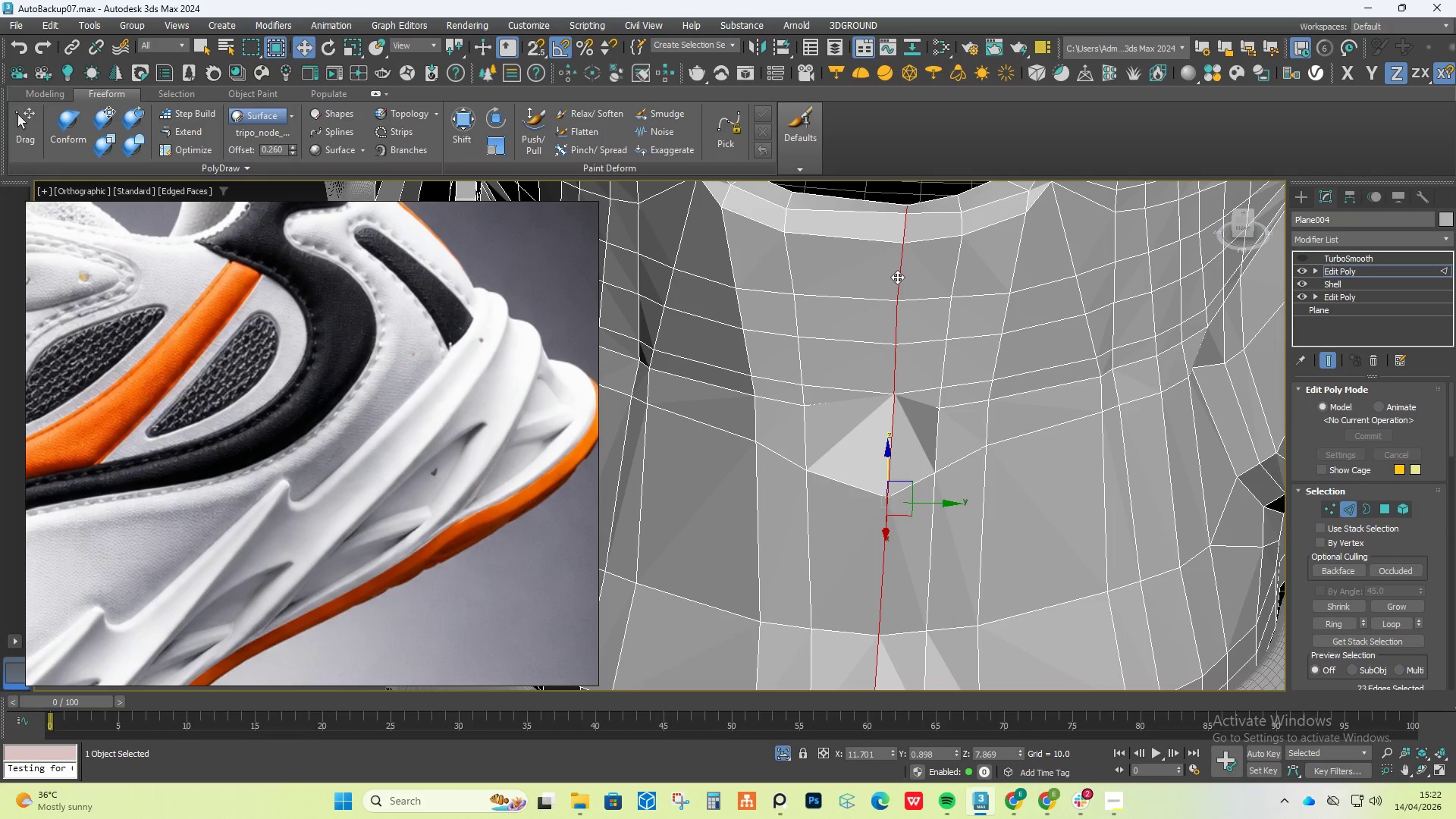 
key(Control+Backspace)
 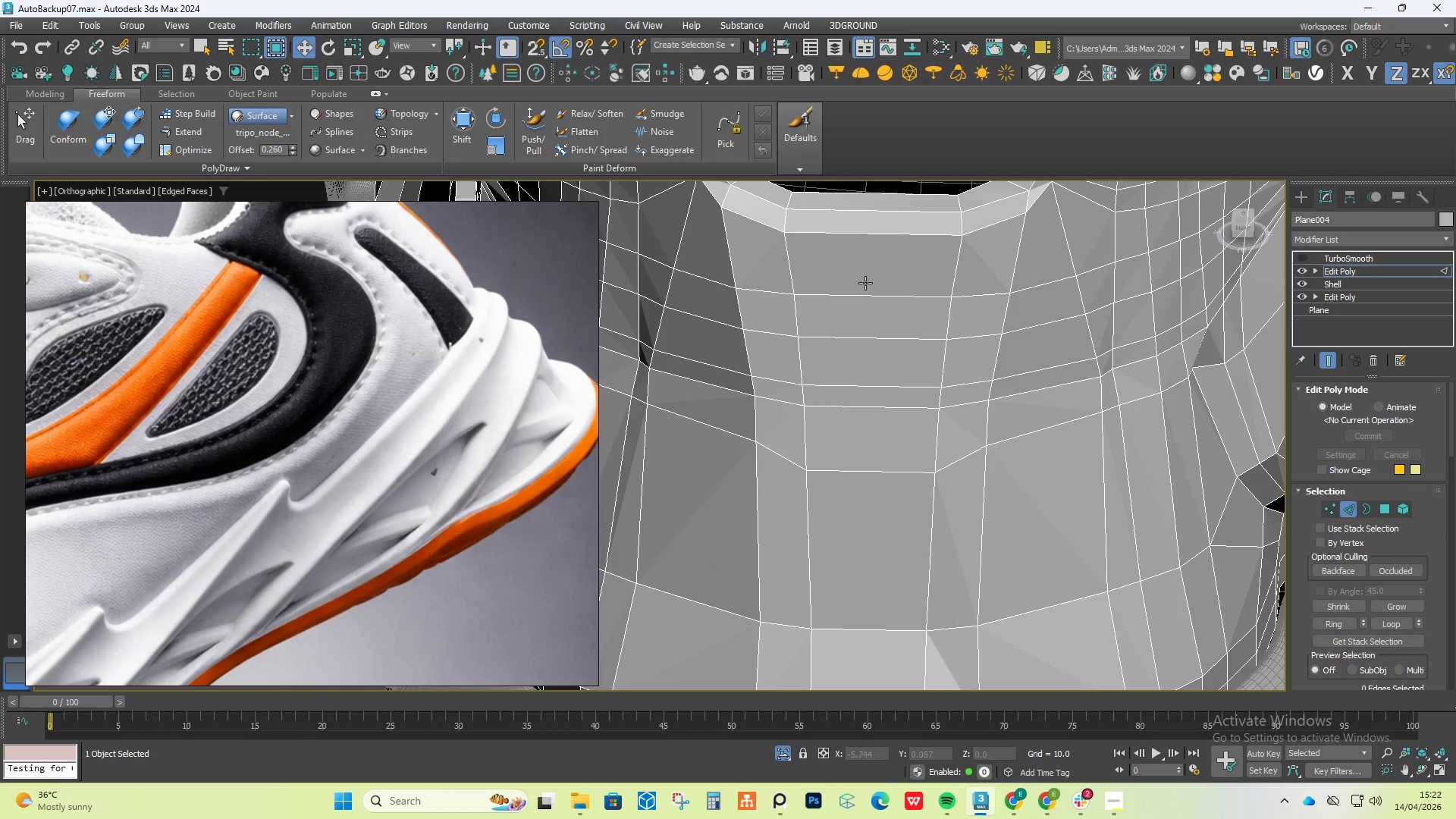 
hold_key(key=AltLeft, duration=0.61)
 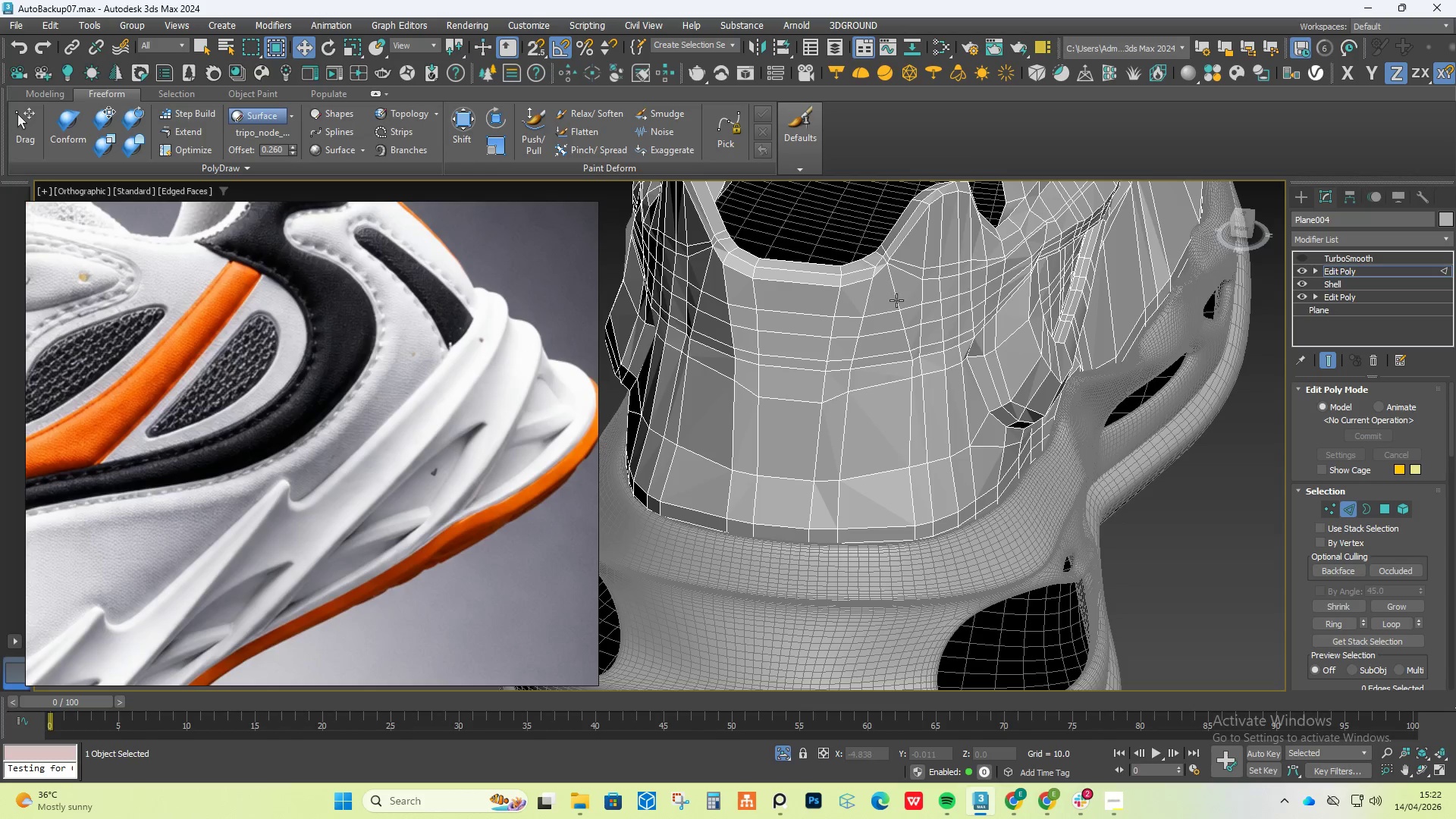 
scroll: coordinate [889, 297], scroll_direction: down, amount: 2.0
 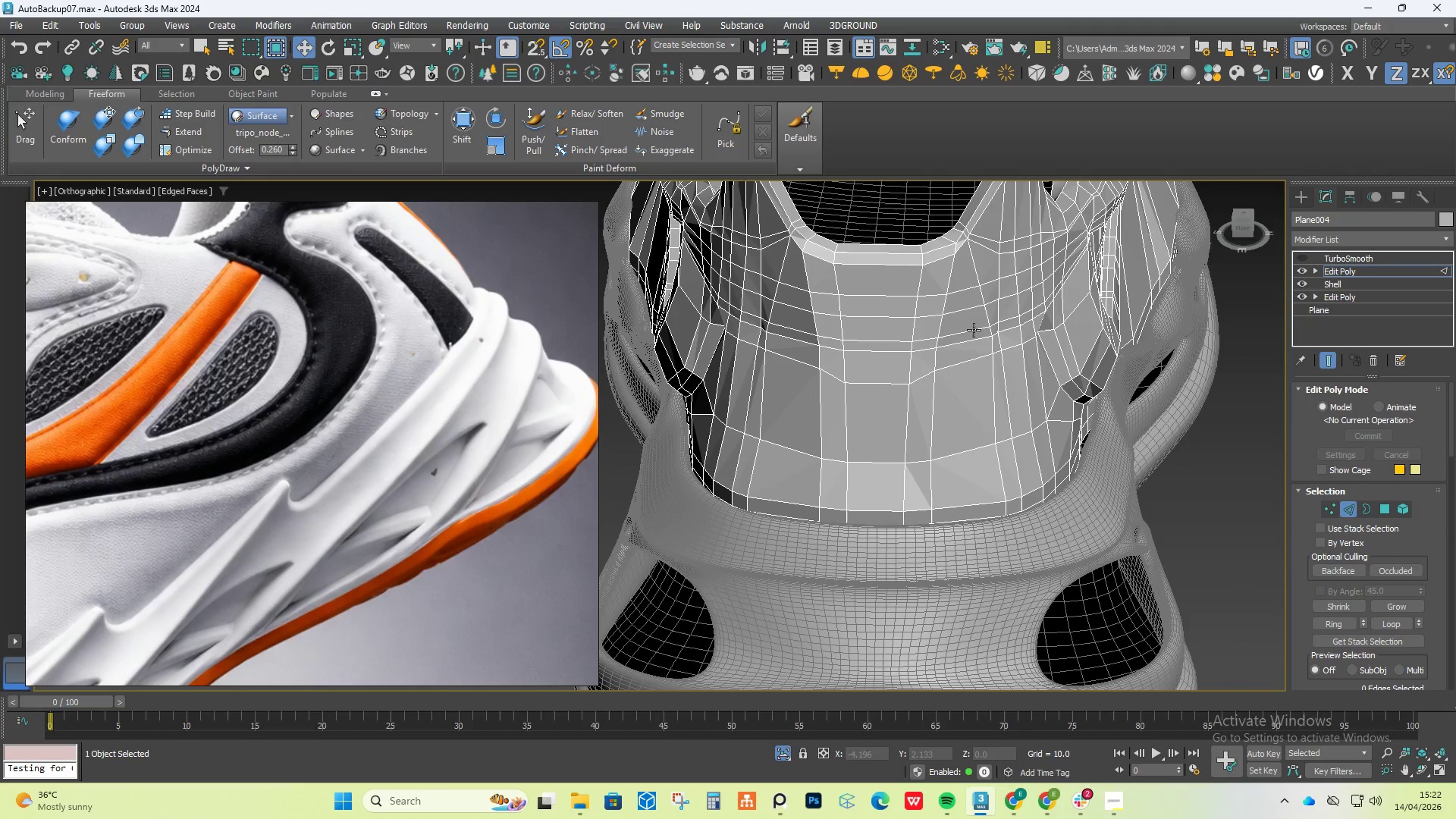 
double_click([896, 300])
 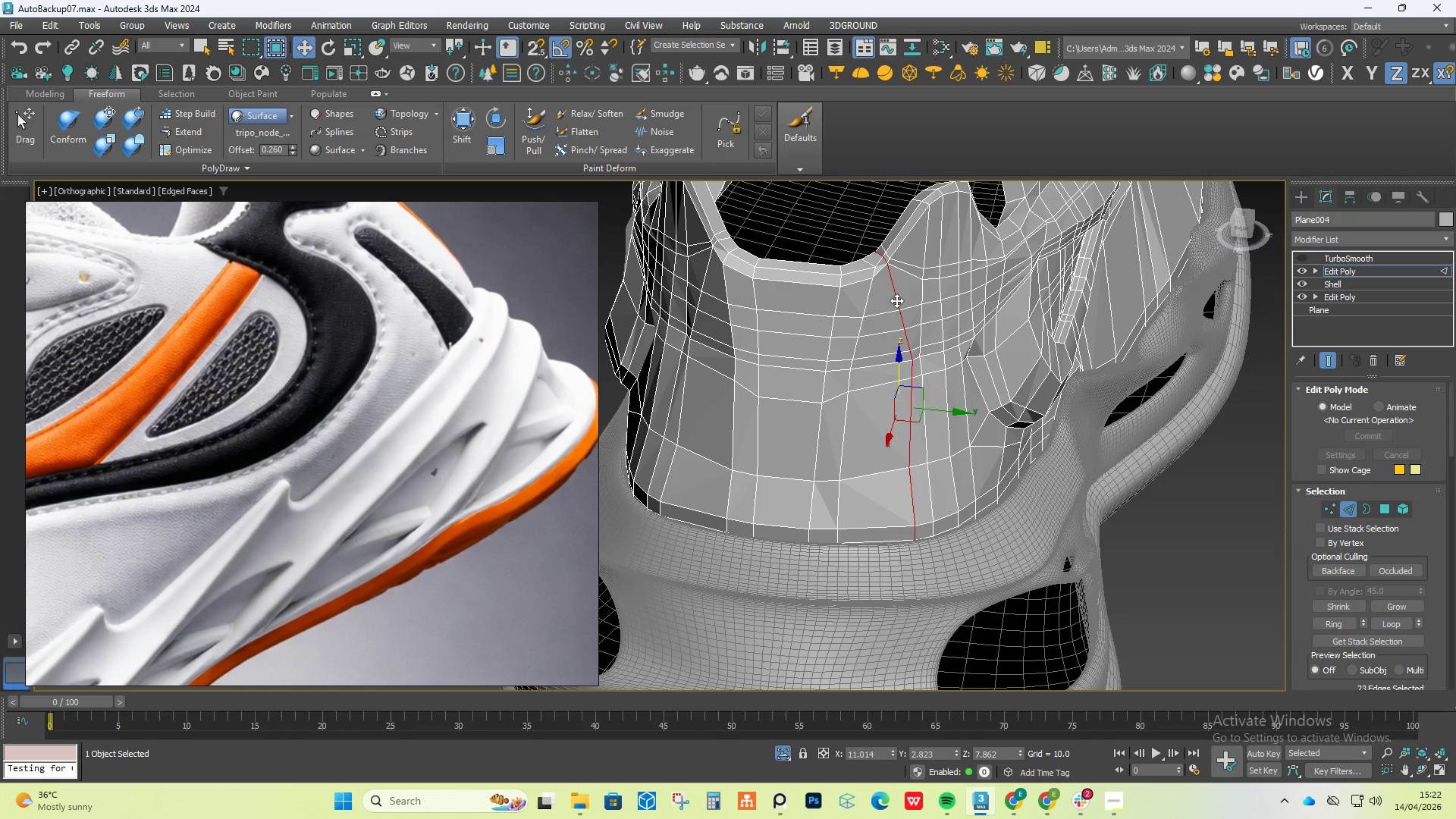 
key(Control+Backspace)
 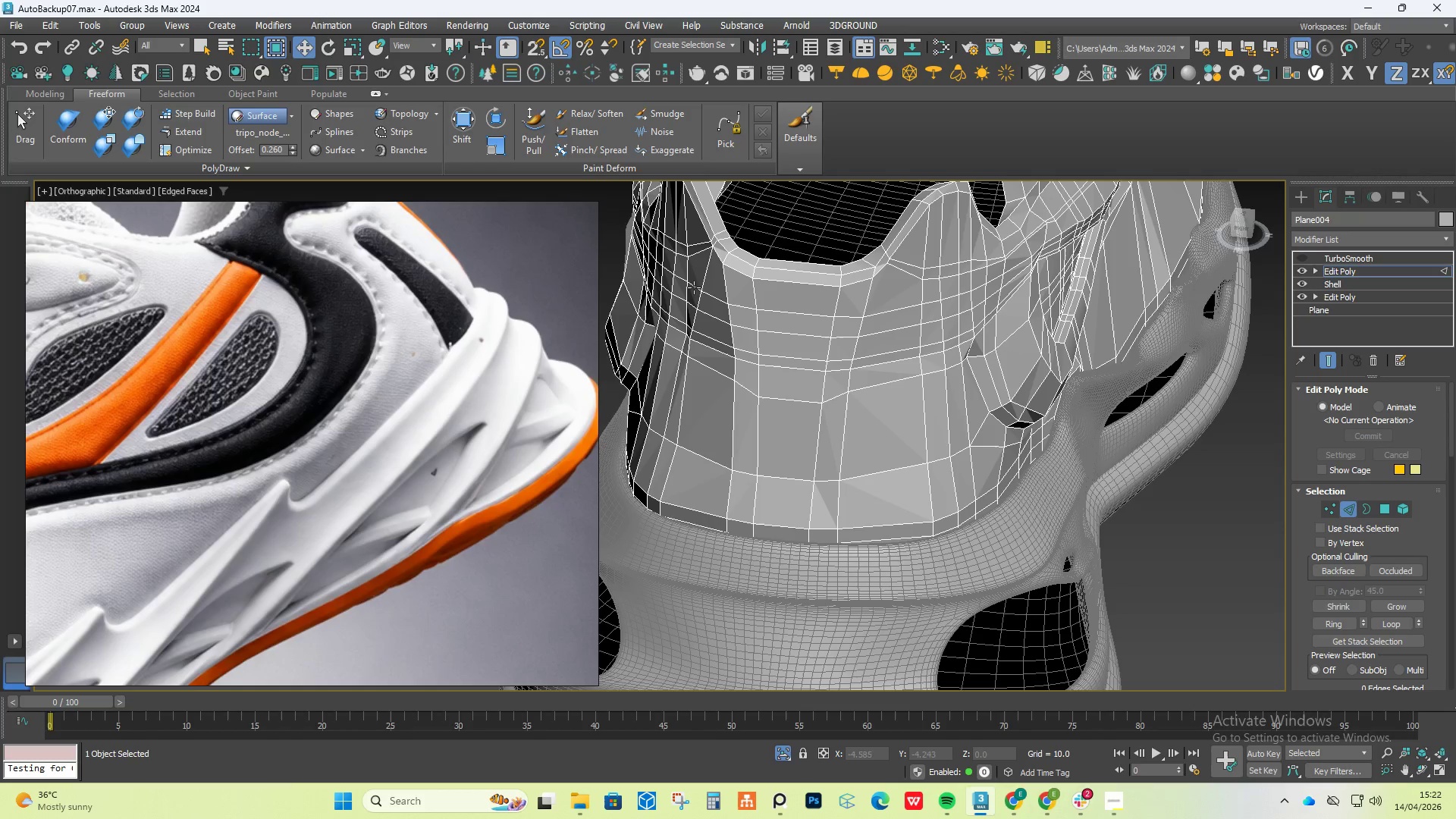 
hold_key(key=AltLeft, duration=0.5)
 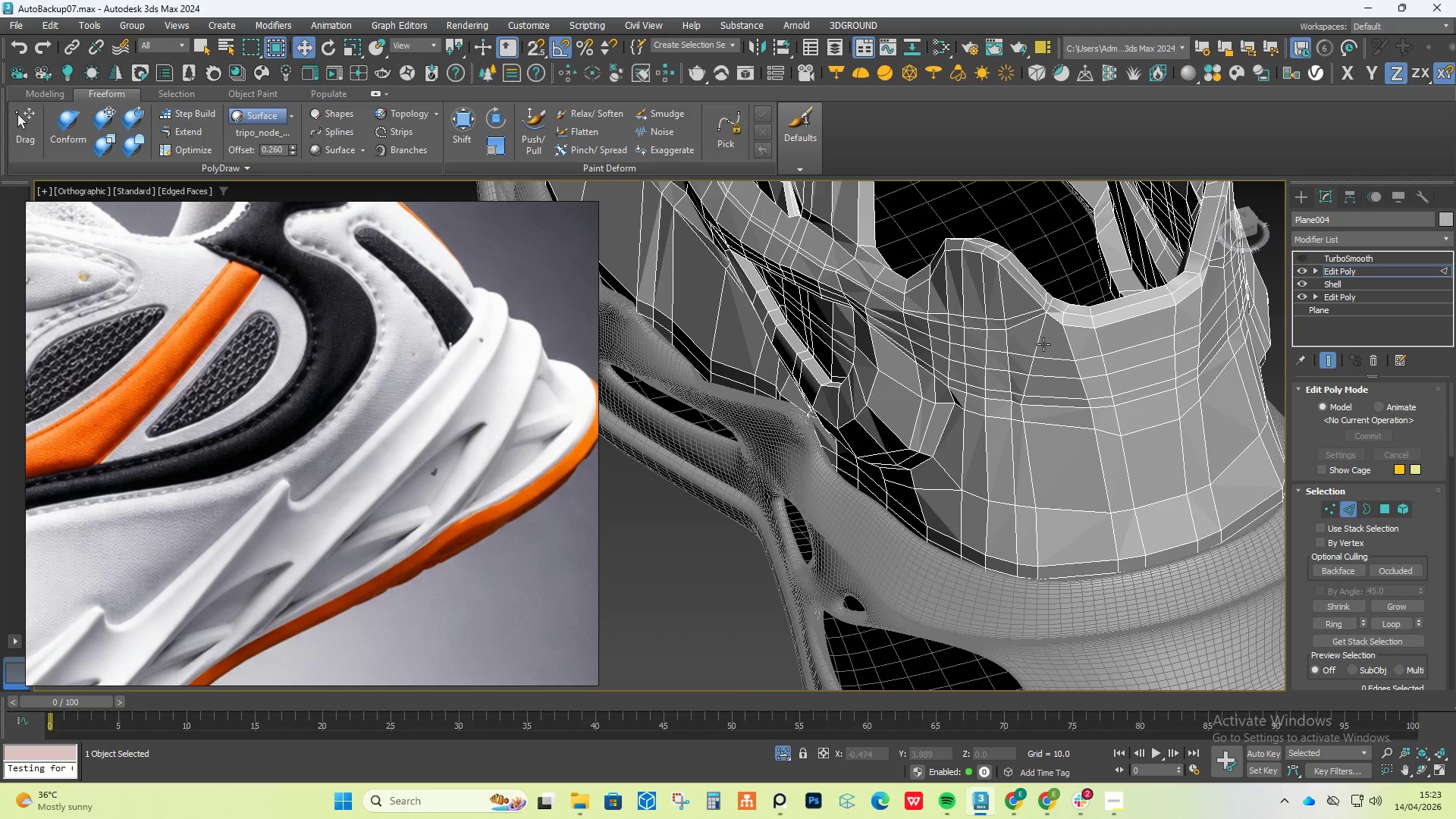 
double_click([1043, 344])
 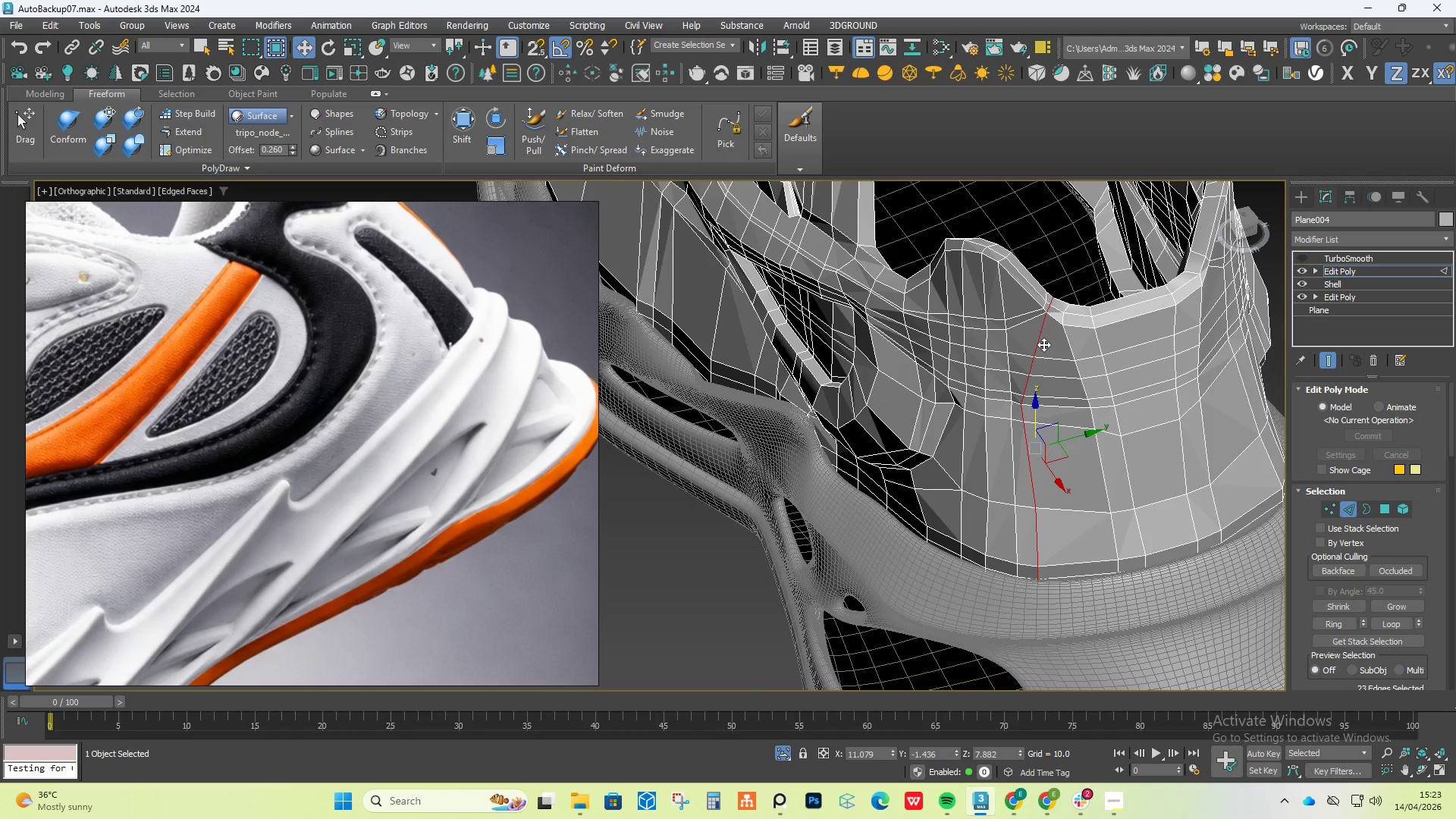 
key(Control+Backspace)
 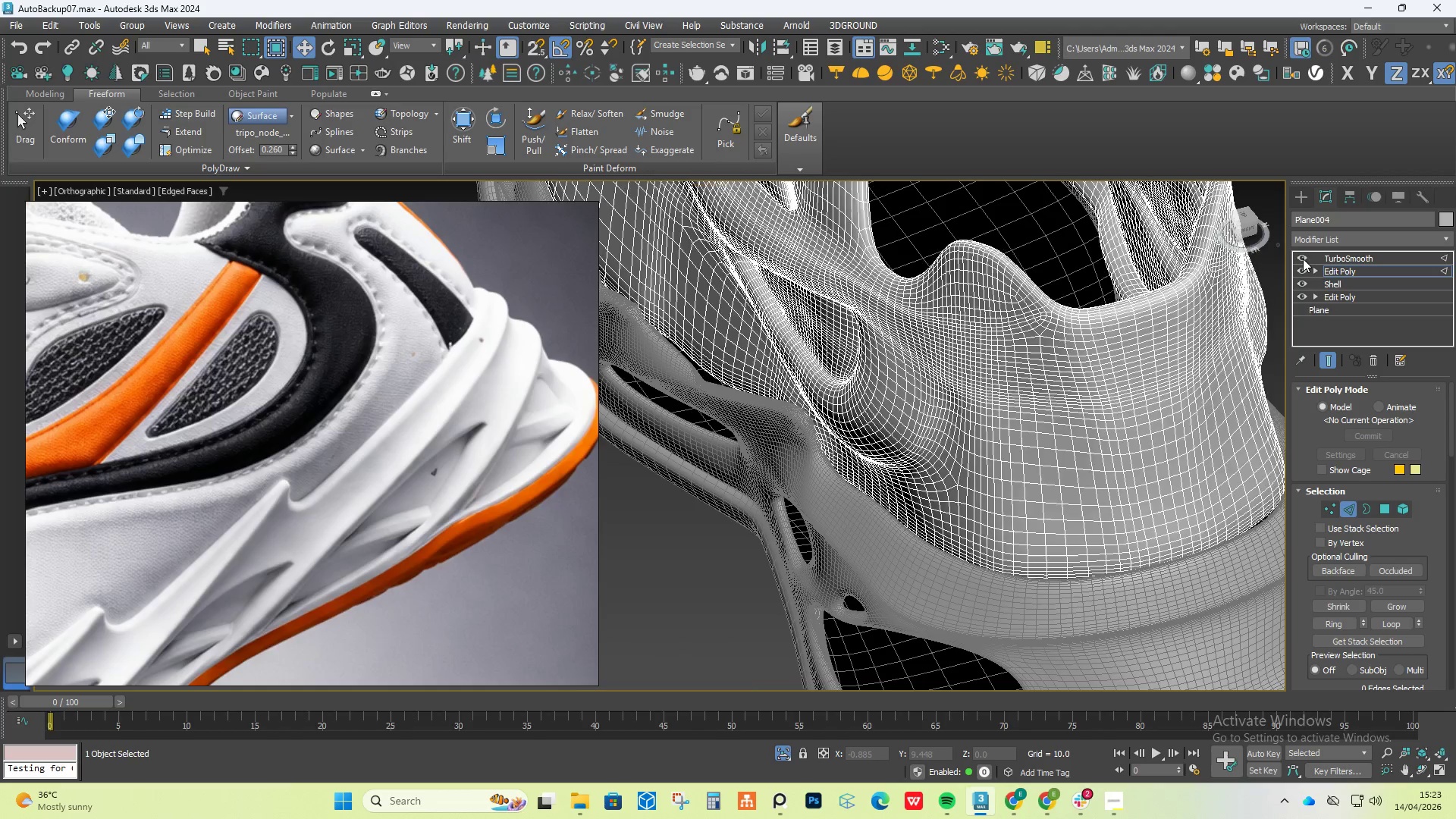 
hold_key(key=AltLeft, duration=0.81)
 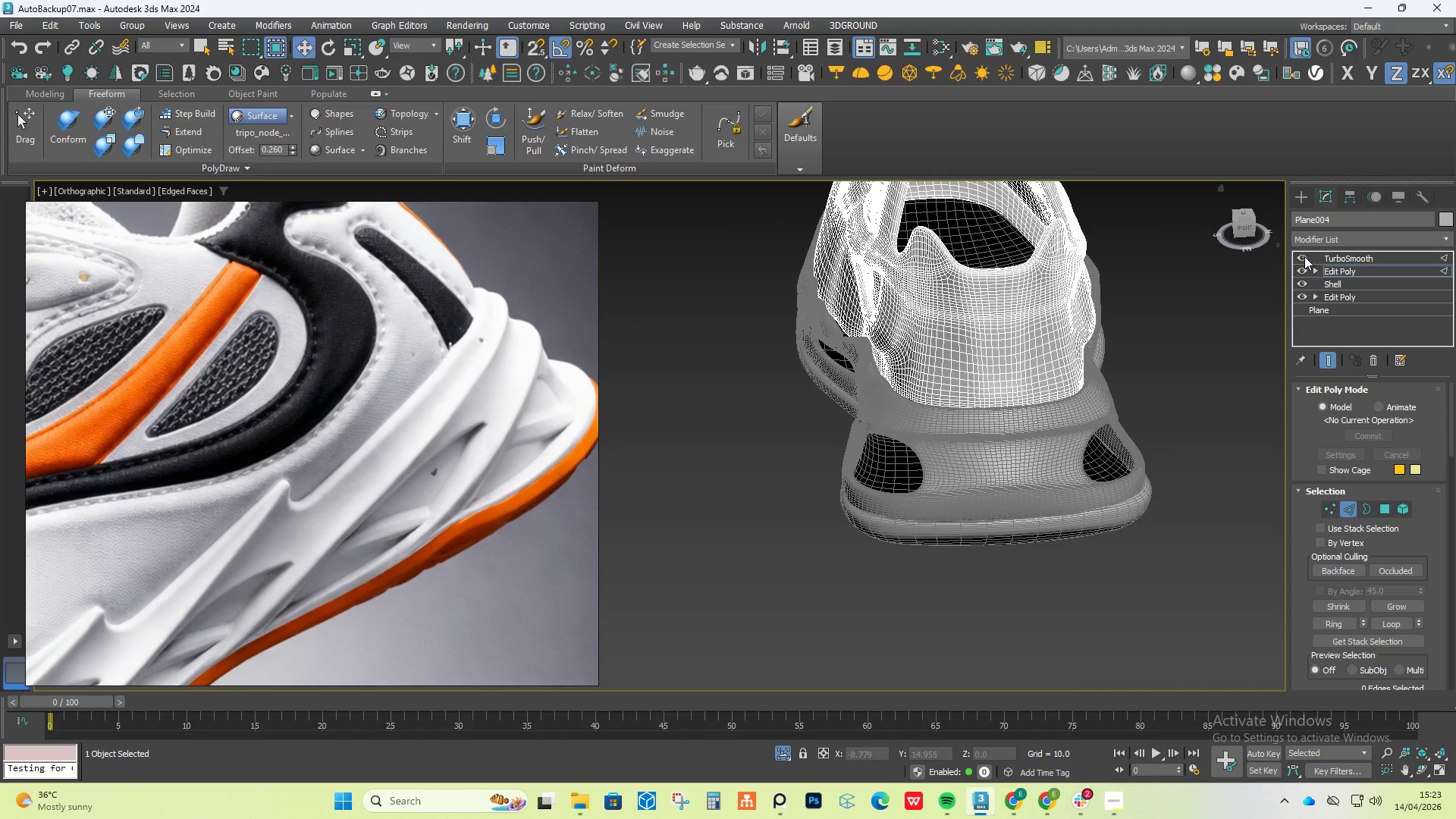 
scroll: coordinate [1021, 324], scroll_direction: down, amount: 2.0
 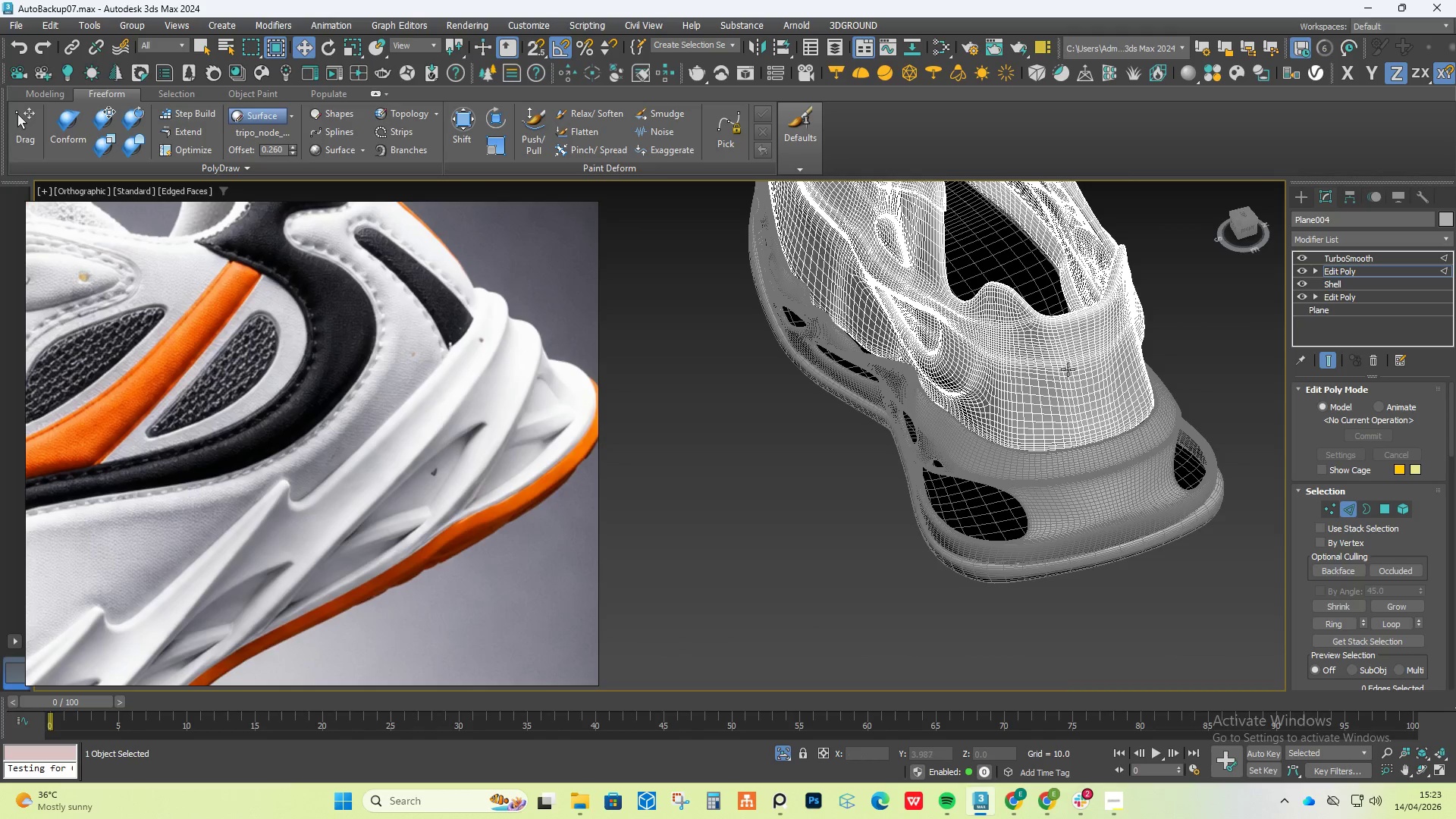 
left_click([1304, 256])
 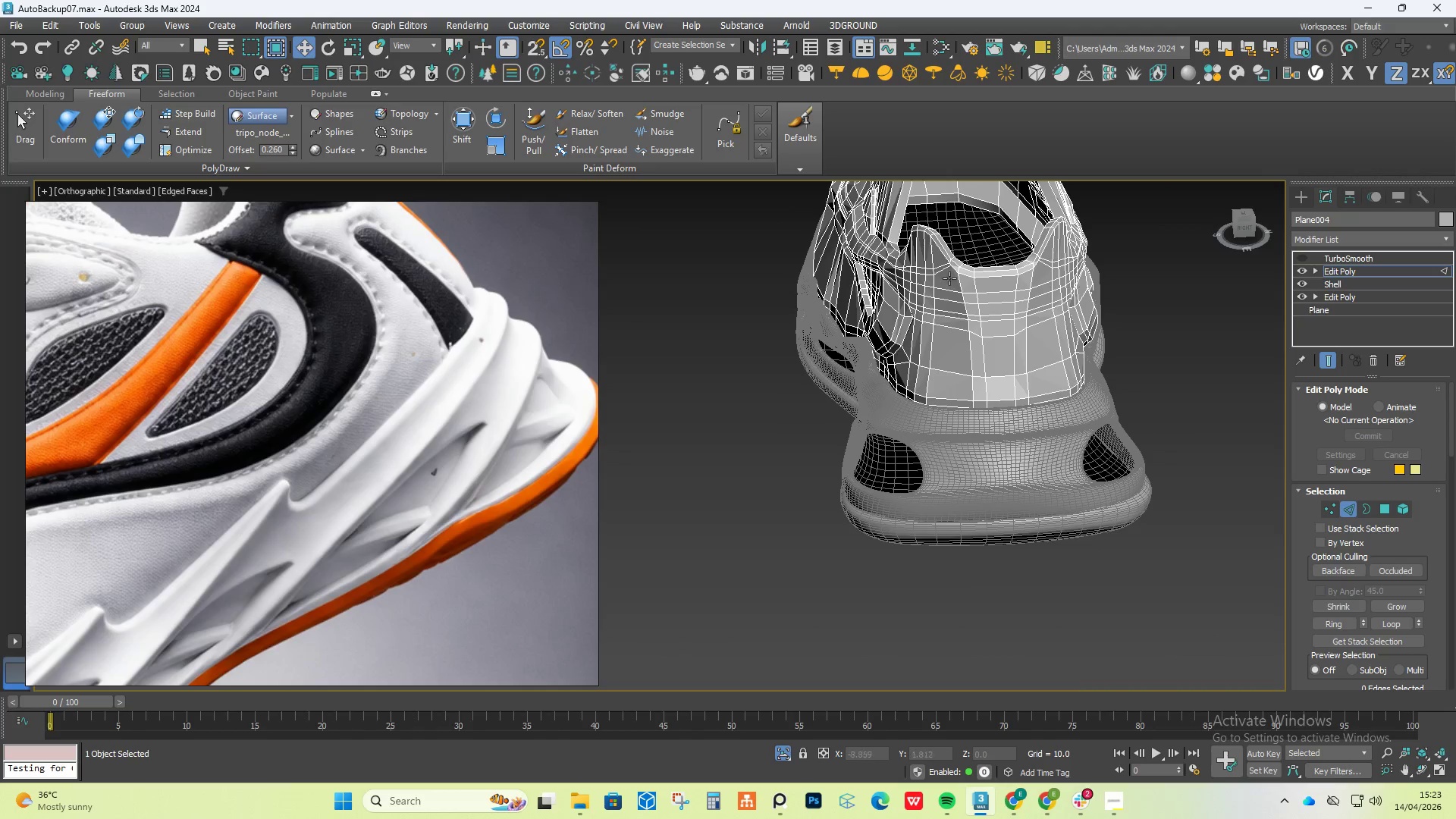 
scroll: coordinate [913, 275], scroll_direction: up, amount: 2.0
 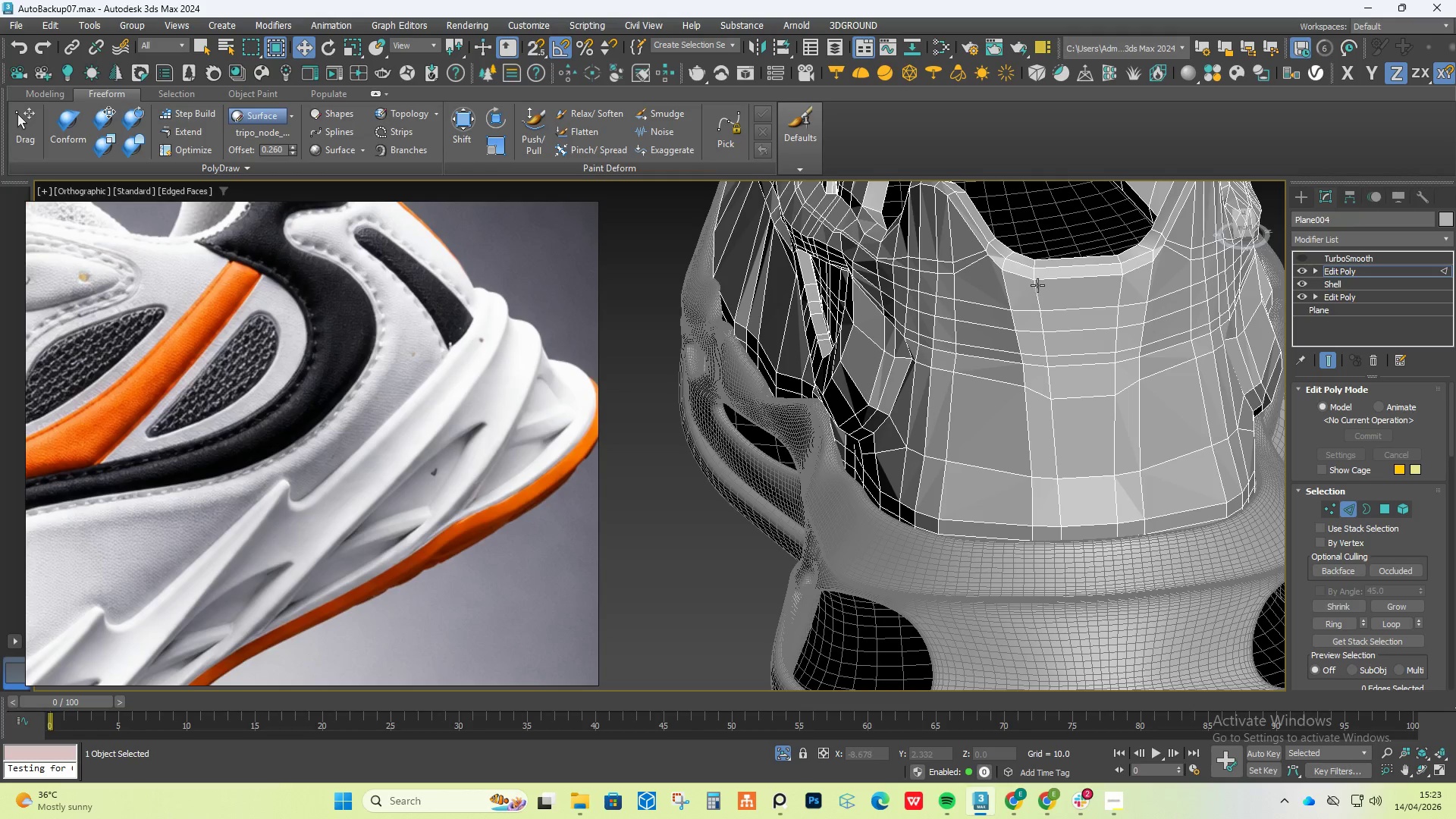 
double_click([1037, 285])
 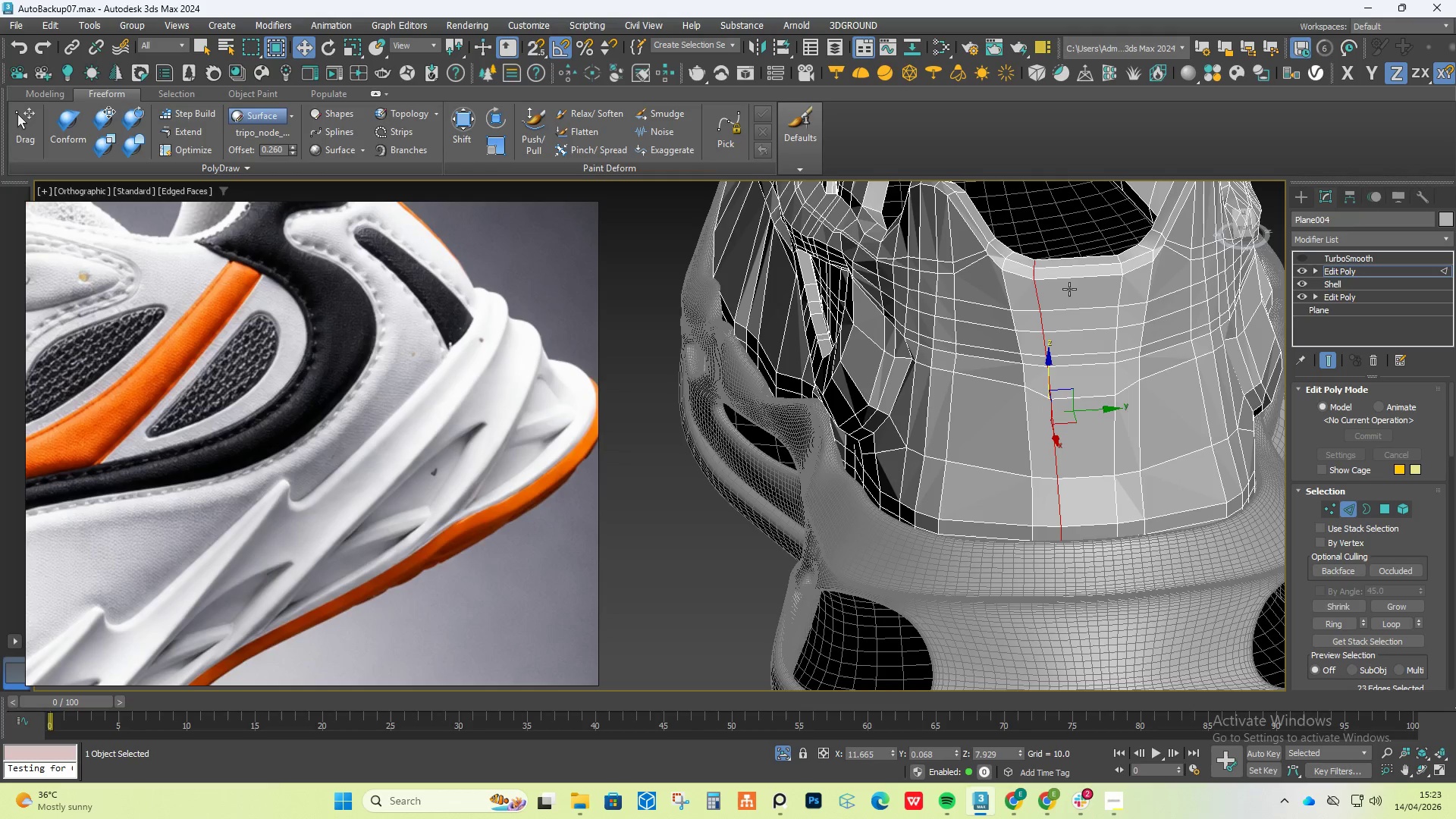 
hold_key(key=ControlLeft, duration=0.47)
 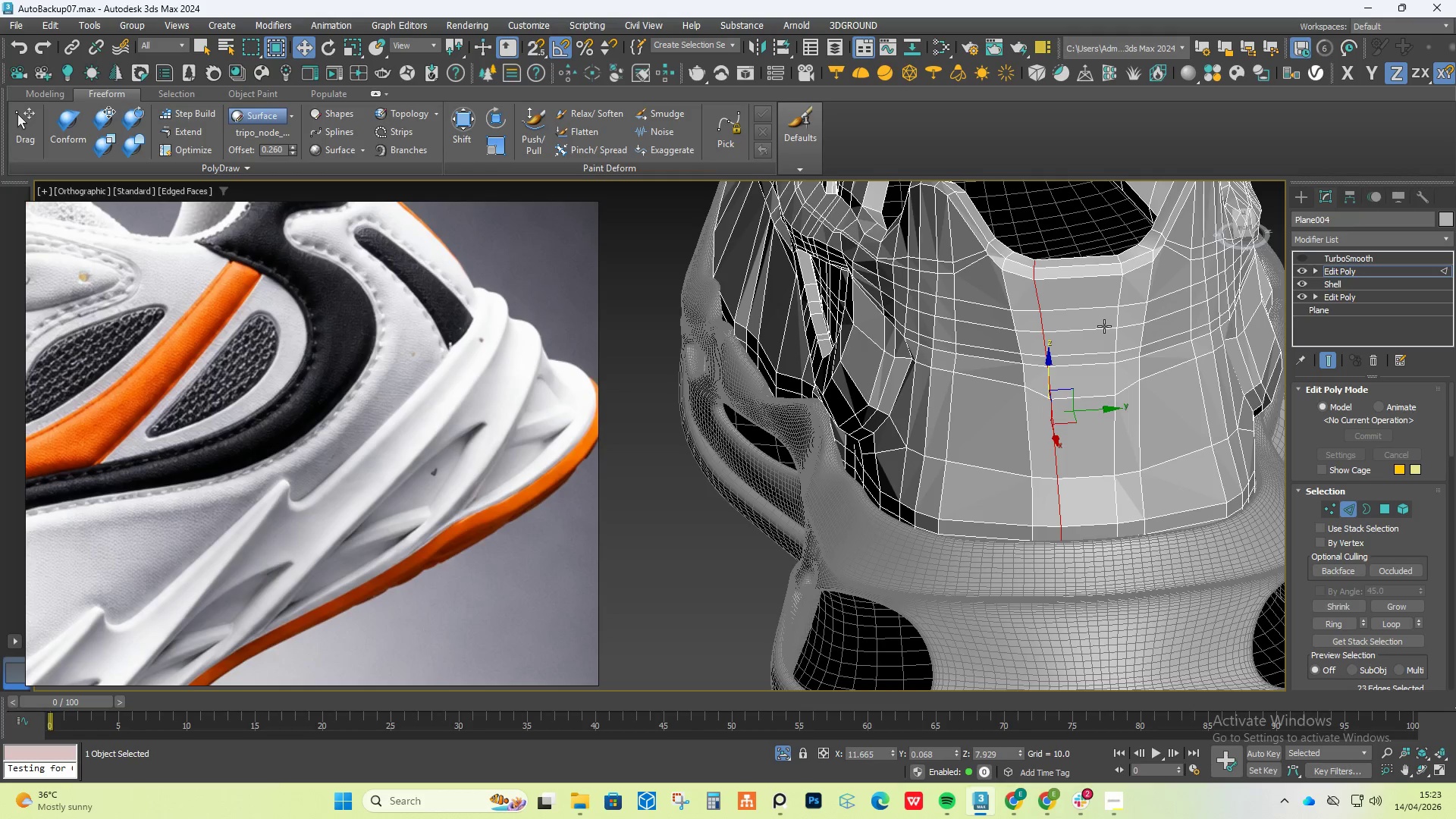 
hold_key(key=AltLeft, duration=0.83)
 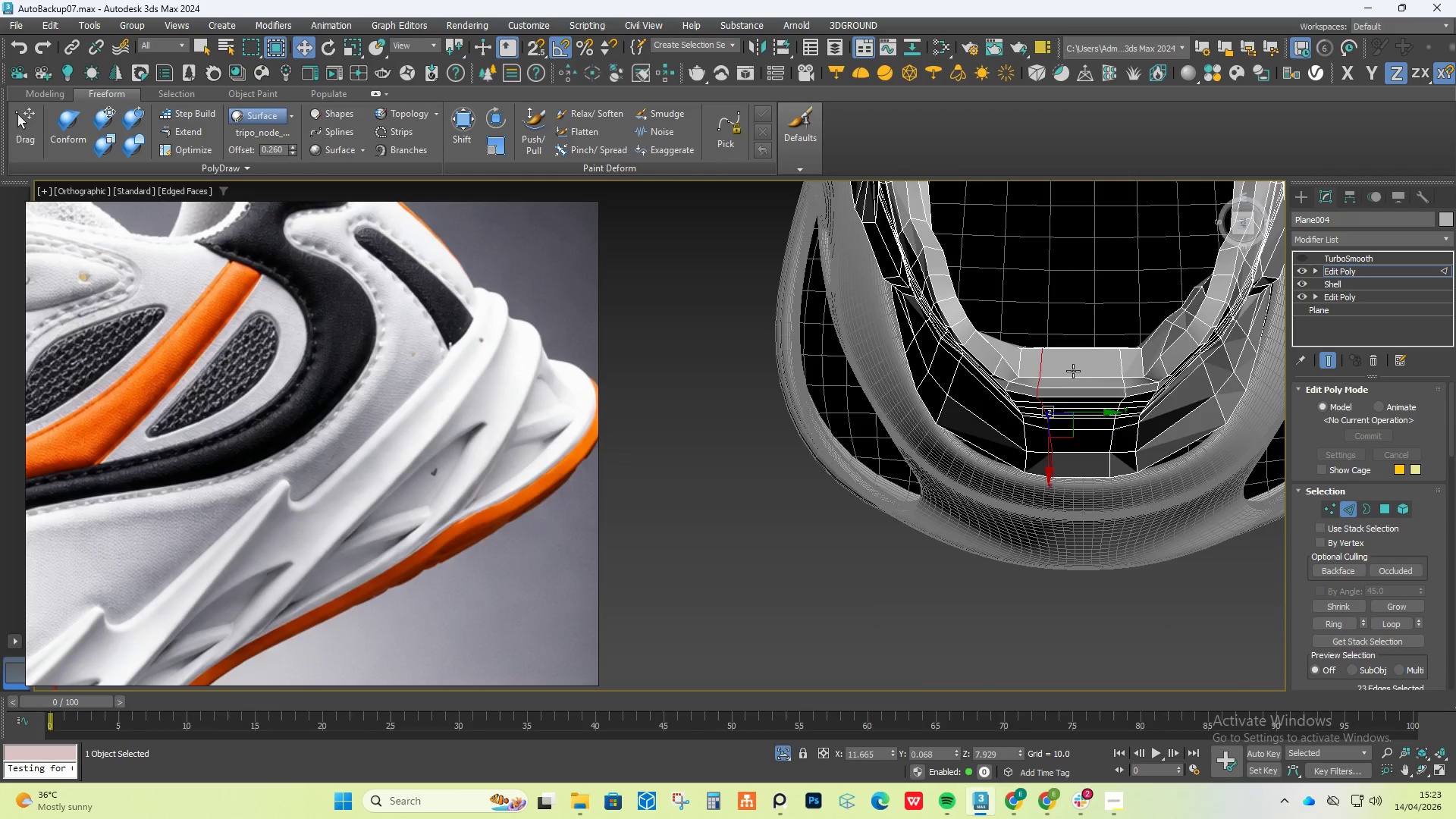 
hold_key(key=AltLeft, duration=1.5)
 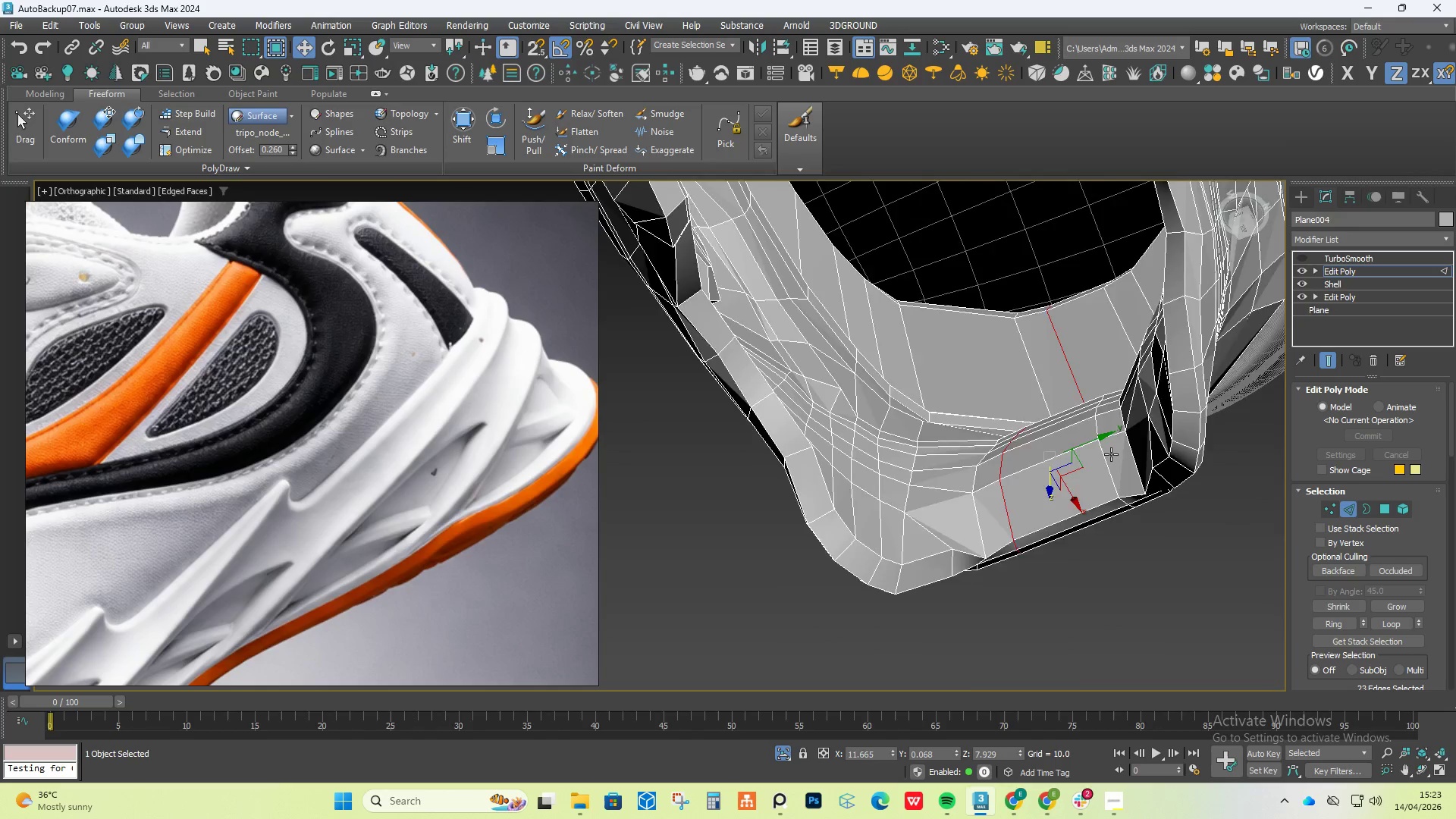 
scroll: coordinate [1076, 370], scroll_direction: up, amount: 2.0
 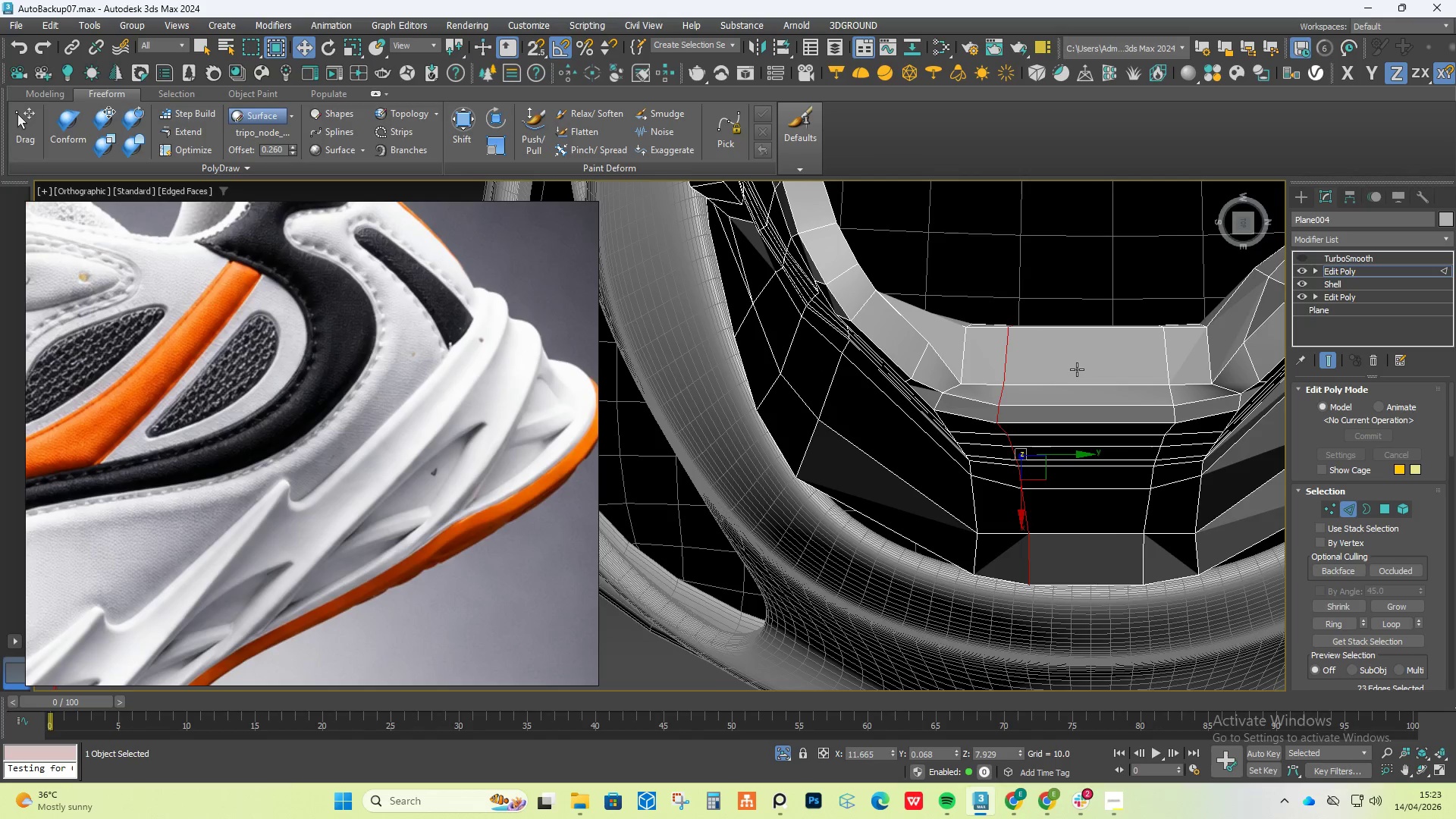 
key(Alt+AltLeft)
 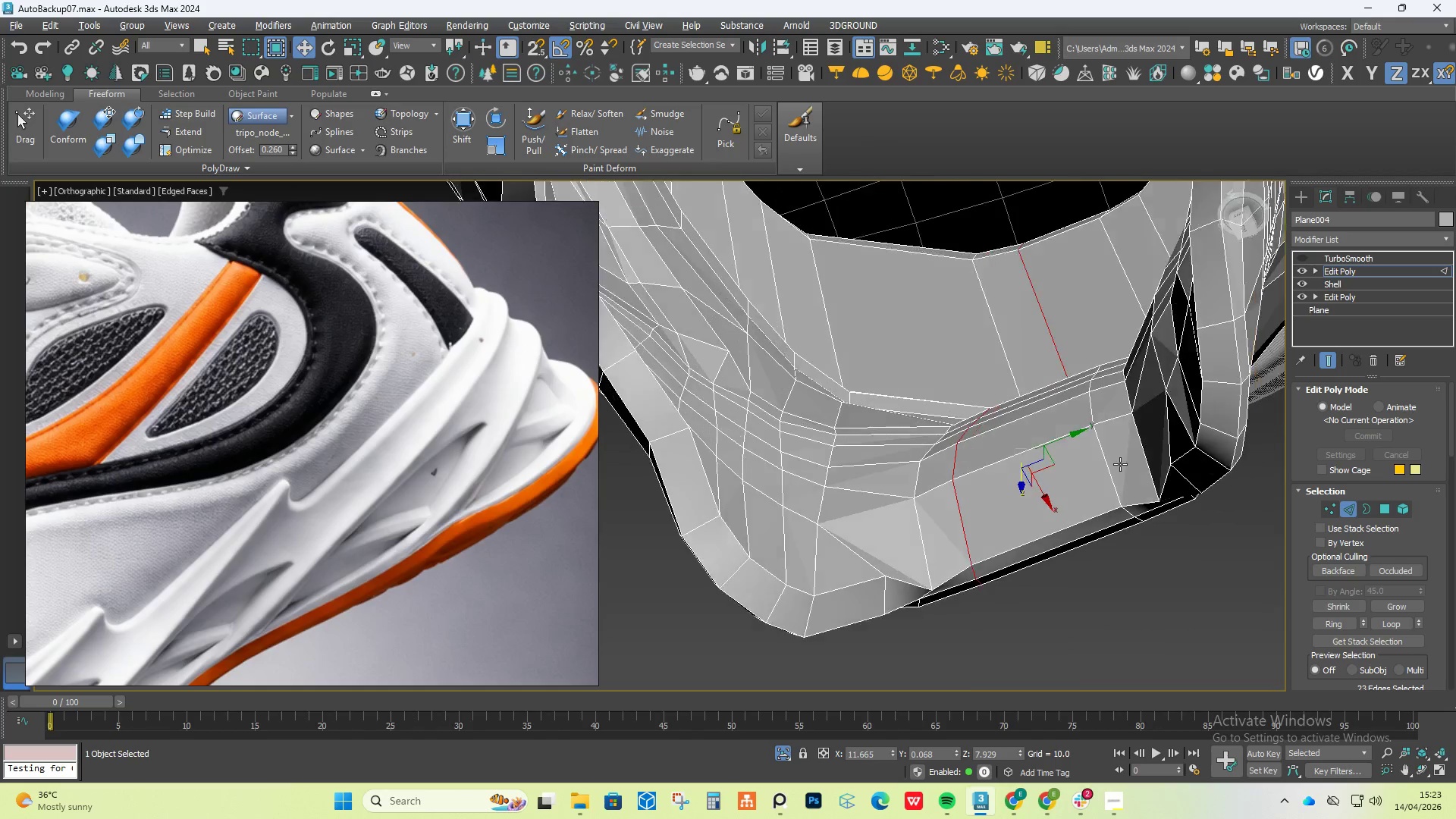 
key(Alt+AltLeft)
 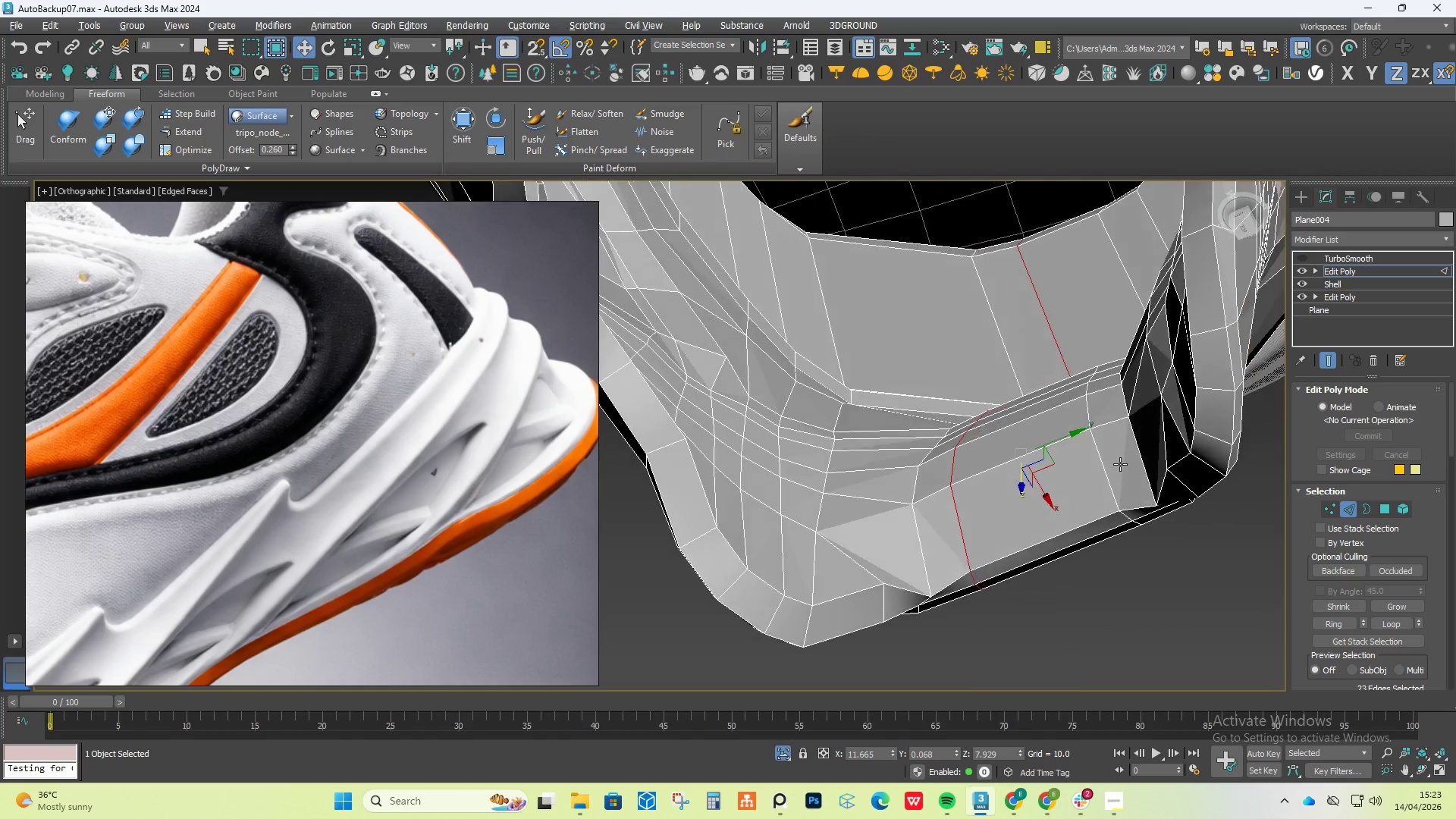 
key(Alt+AltLeft)
 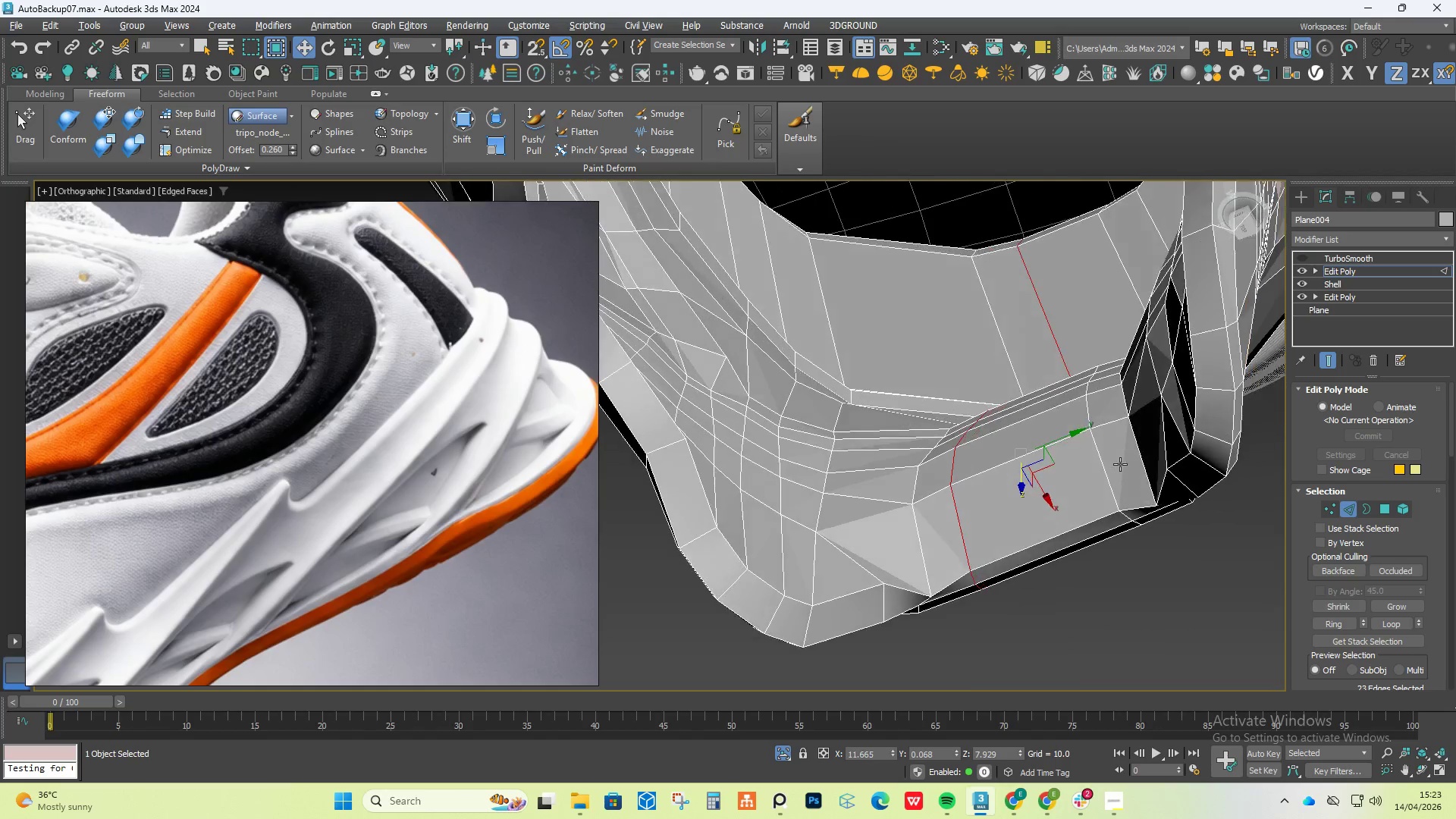 
key(Alt+AltLeft)
 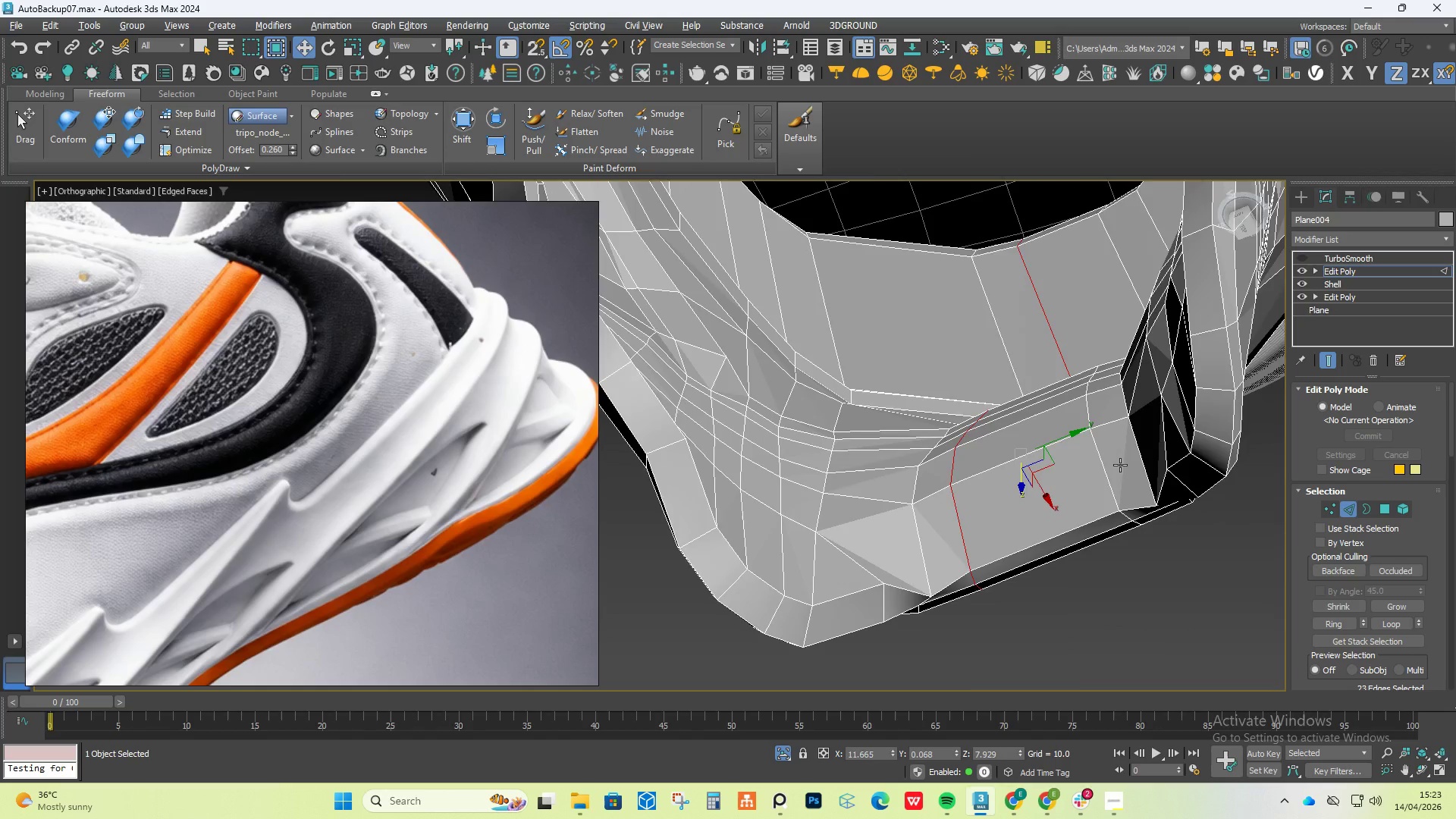 
key(Alt+AltLeft)
 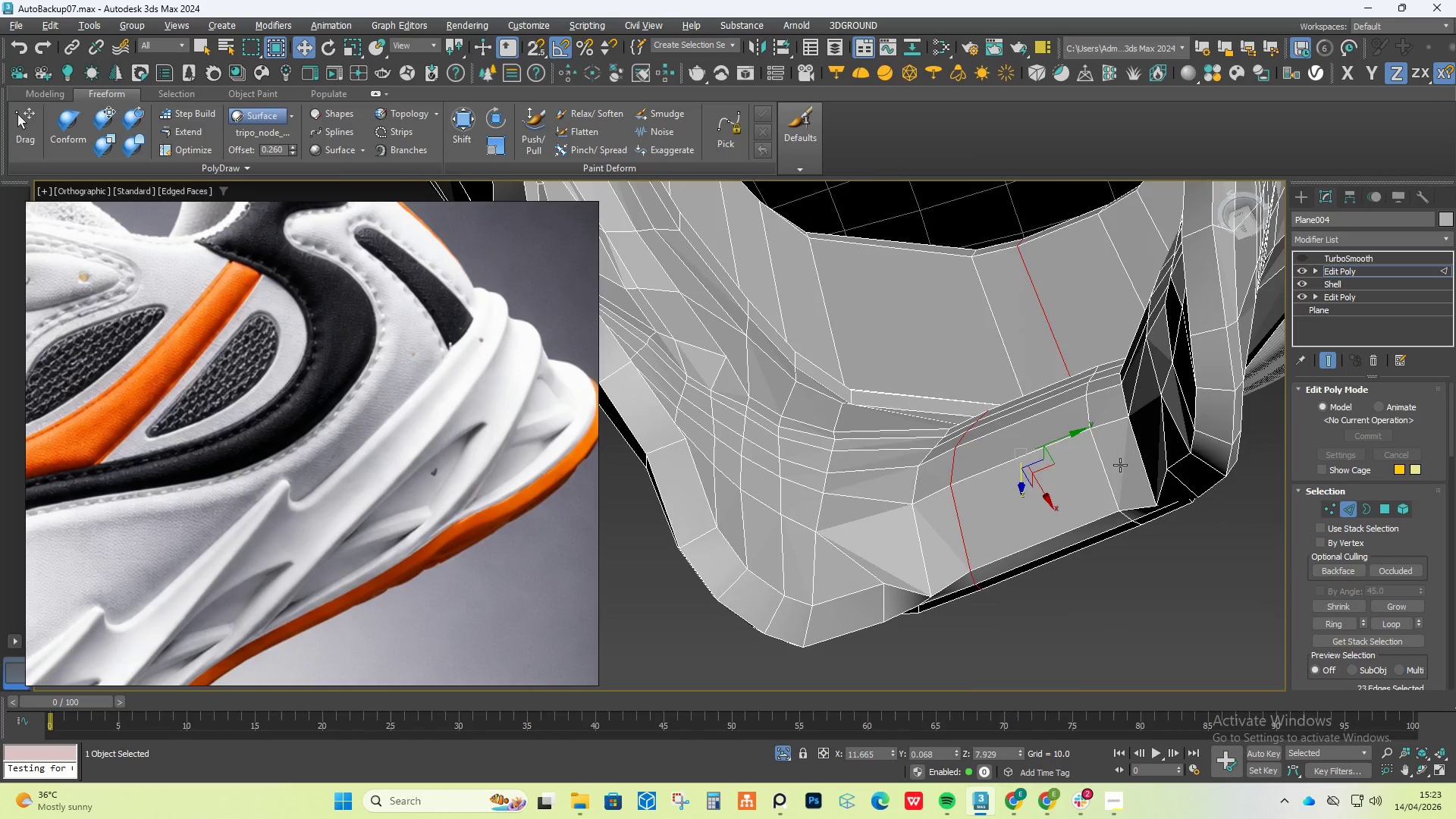 
key(Alt+AltLeft)
 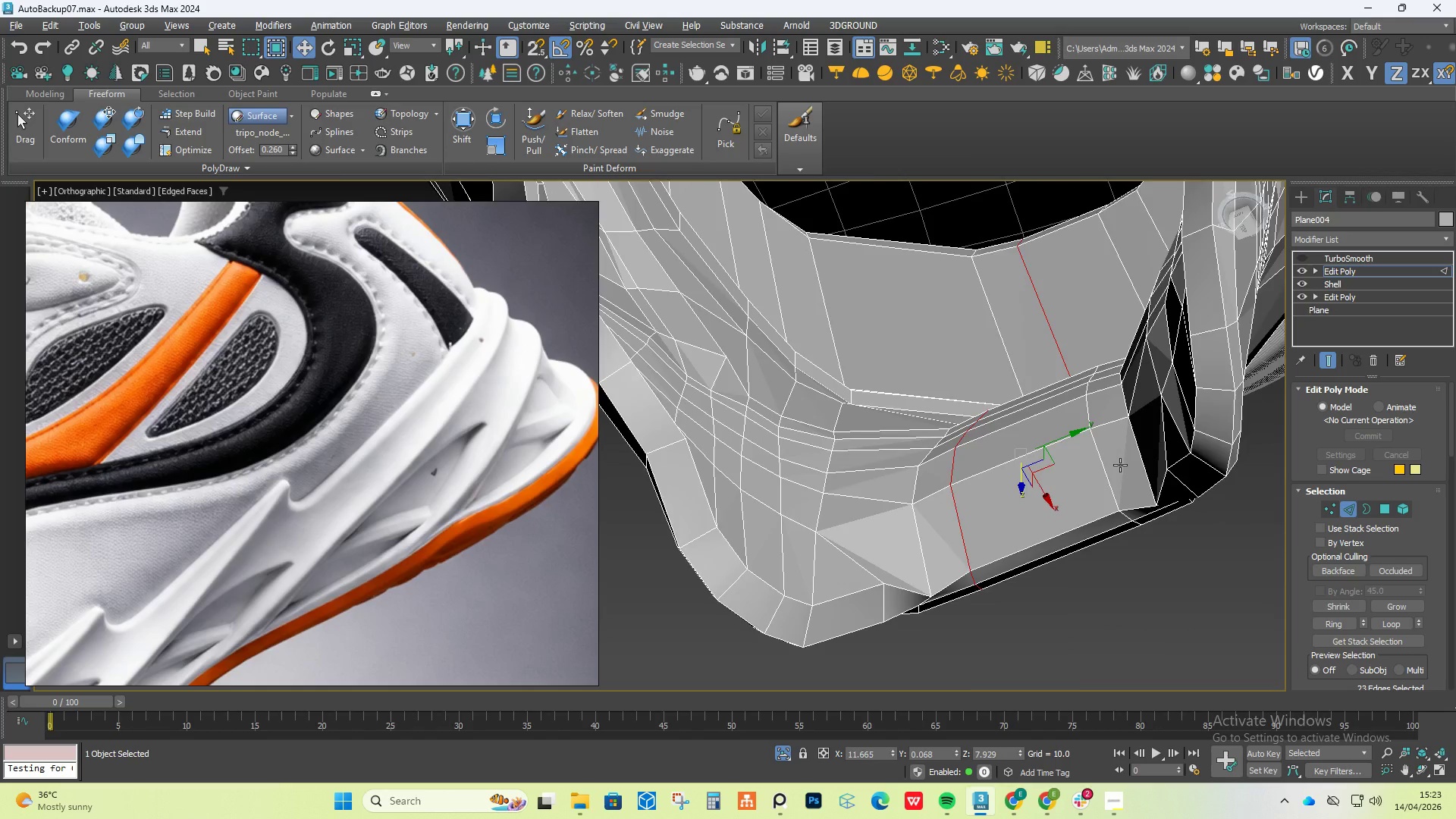 
key(Alt+AltLeft)
 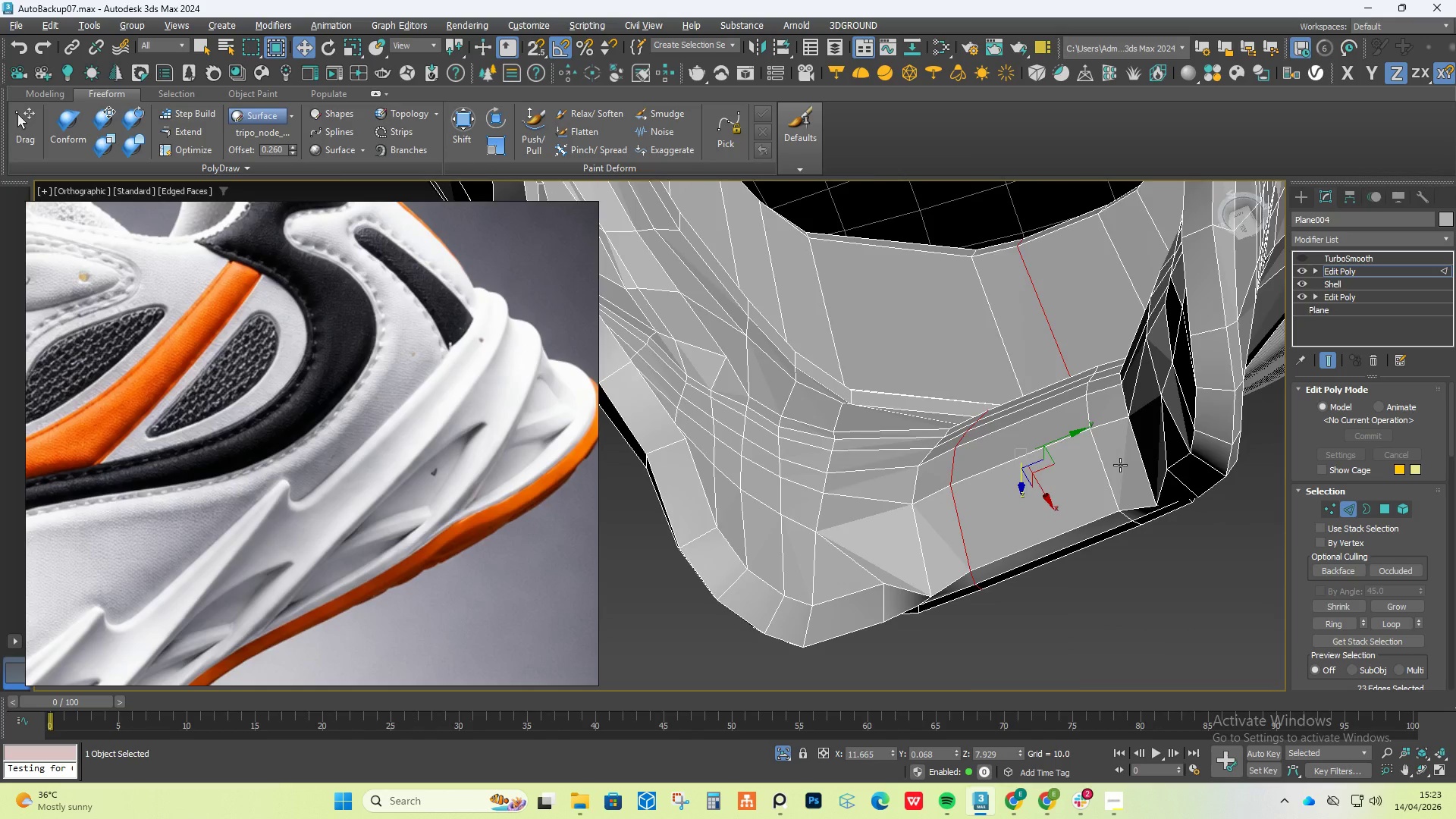 
key(Alt+AltLeft)
 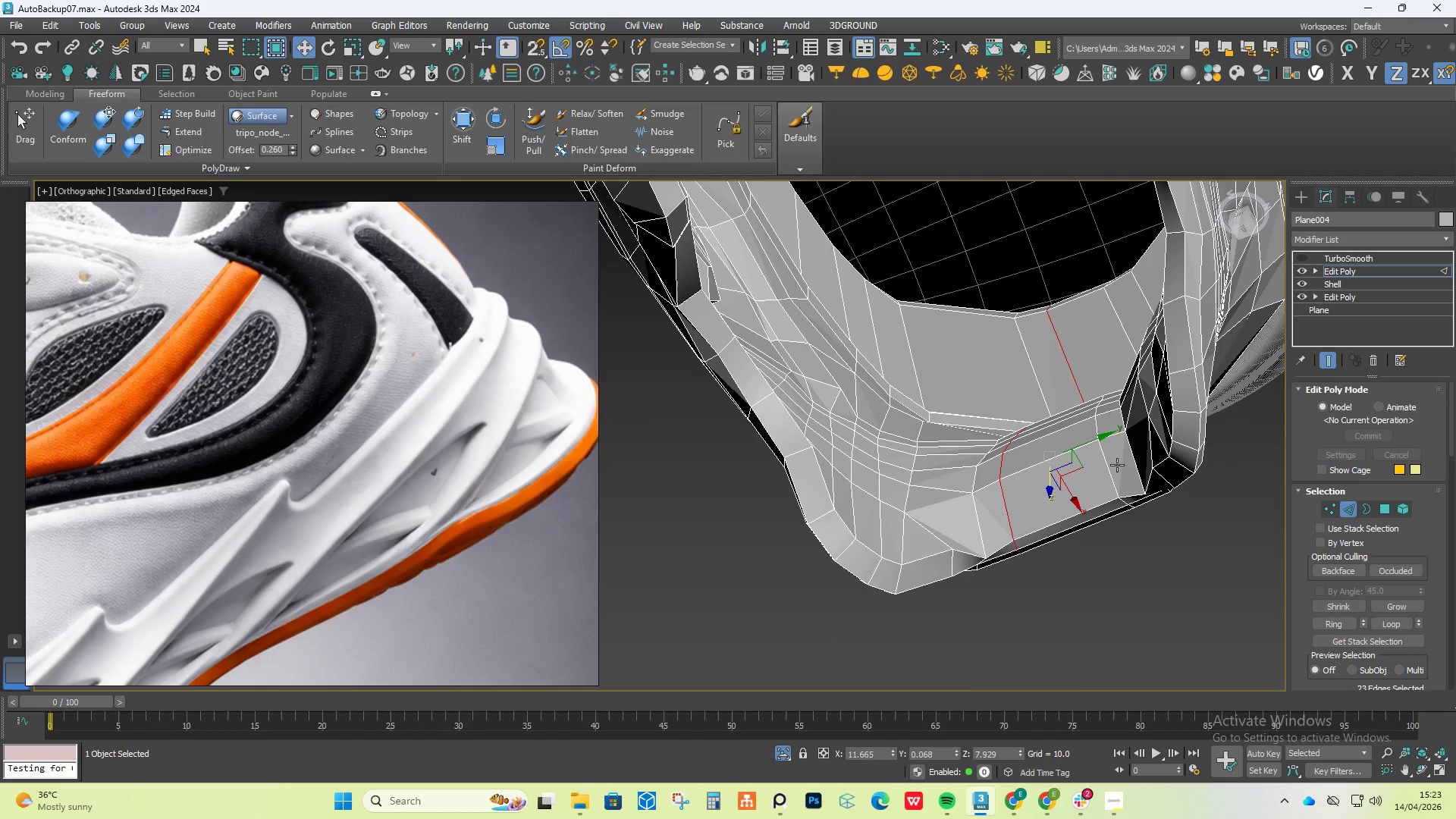 
hold_key(key=AltLeft, duration=0.59)
 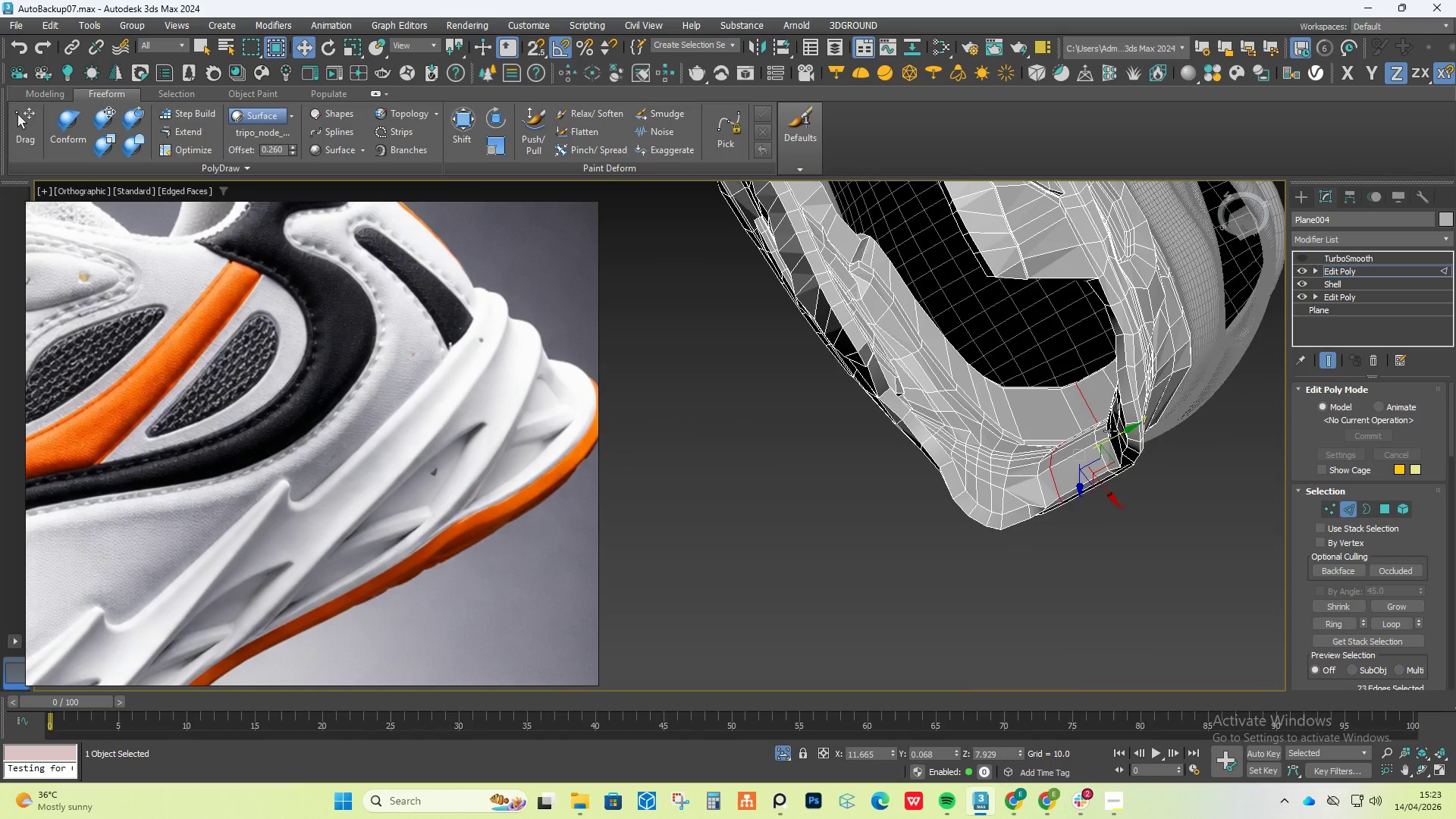 
scroll: coordinate [1110, 453], scroll_direction: down, amount: 3.0
 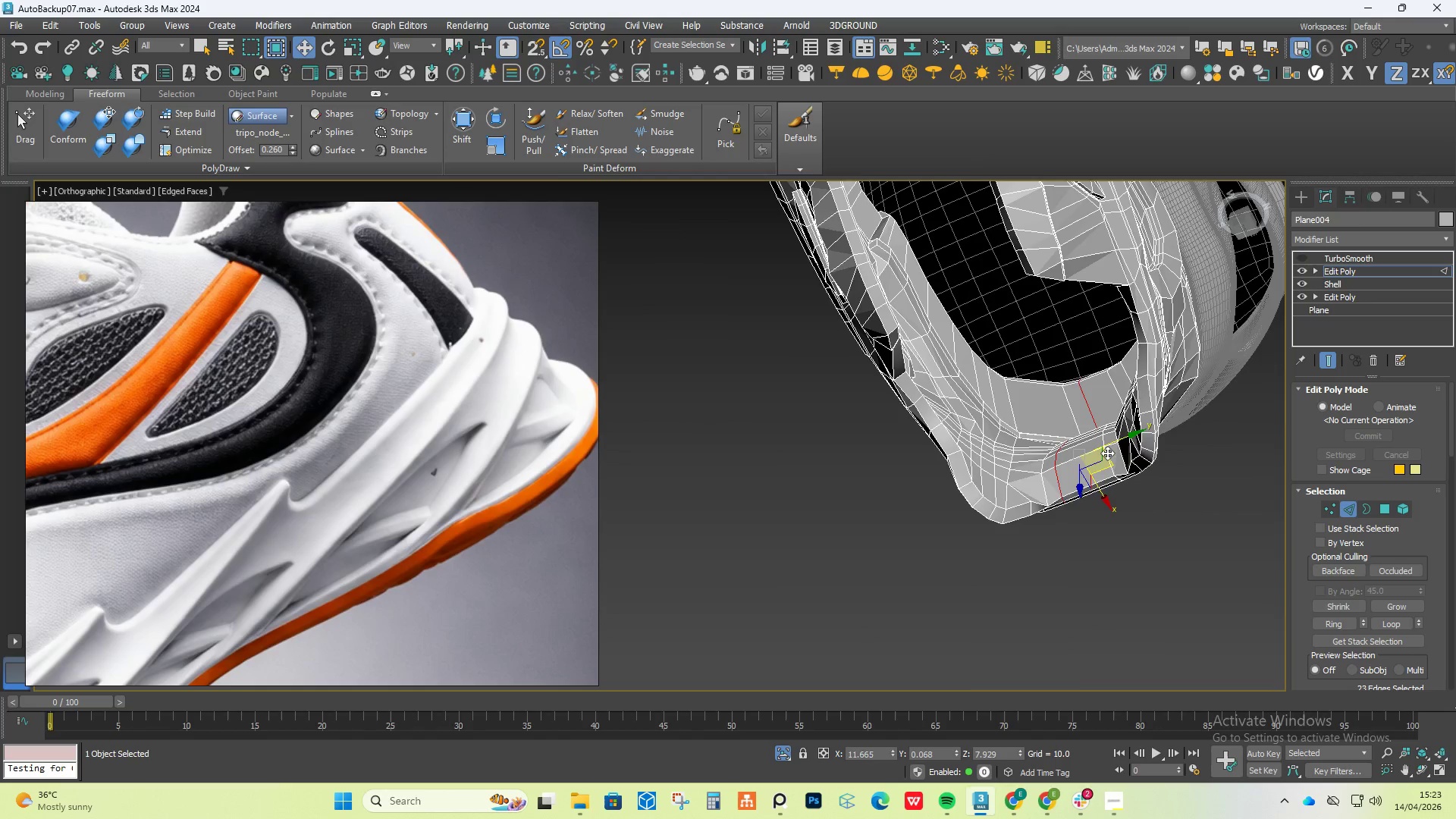 
hold_key(key=AltLeft, duration=1.49)
 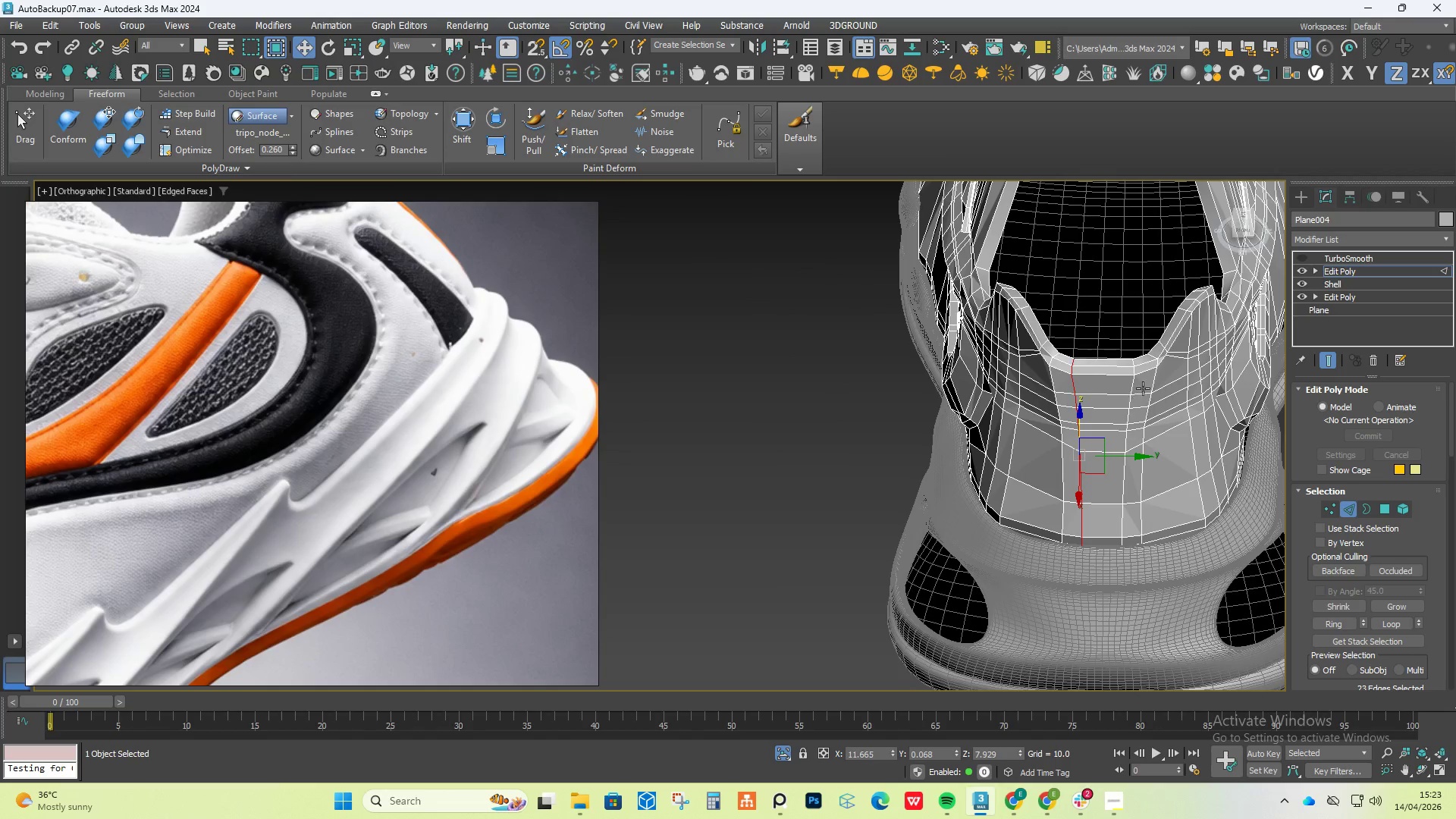 
double_click([1131, 379])
 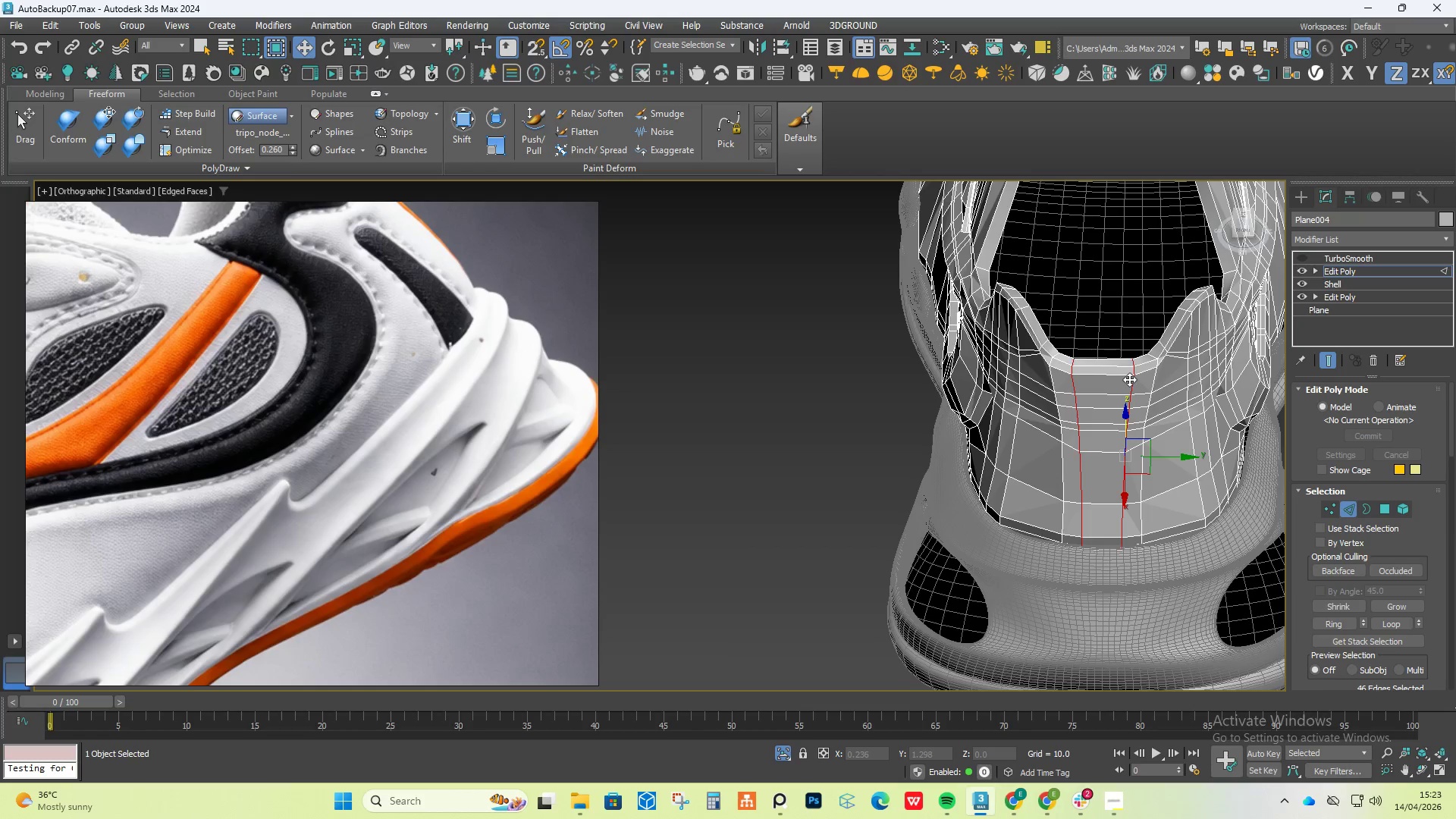 
key(Control+Backspace)
 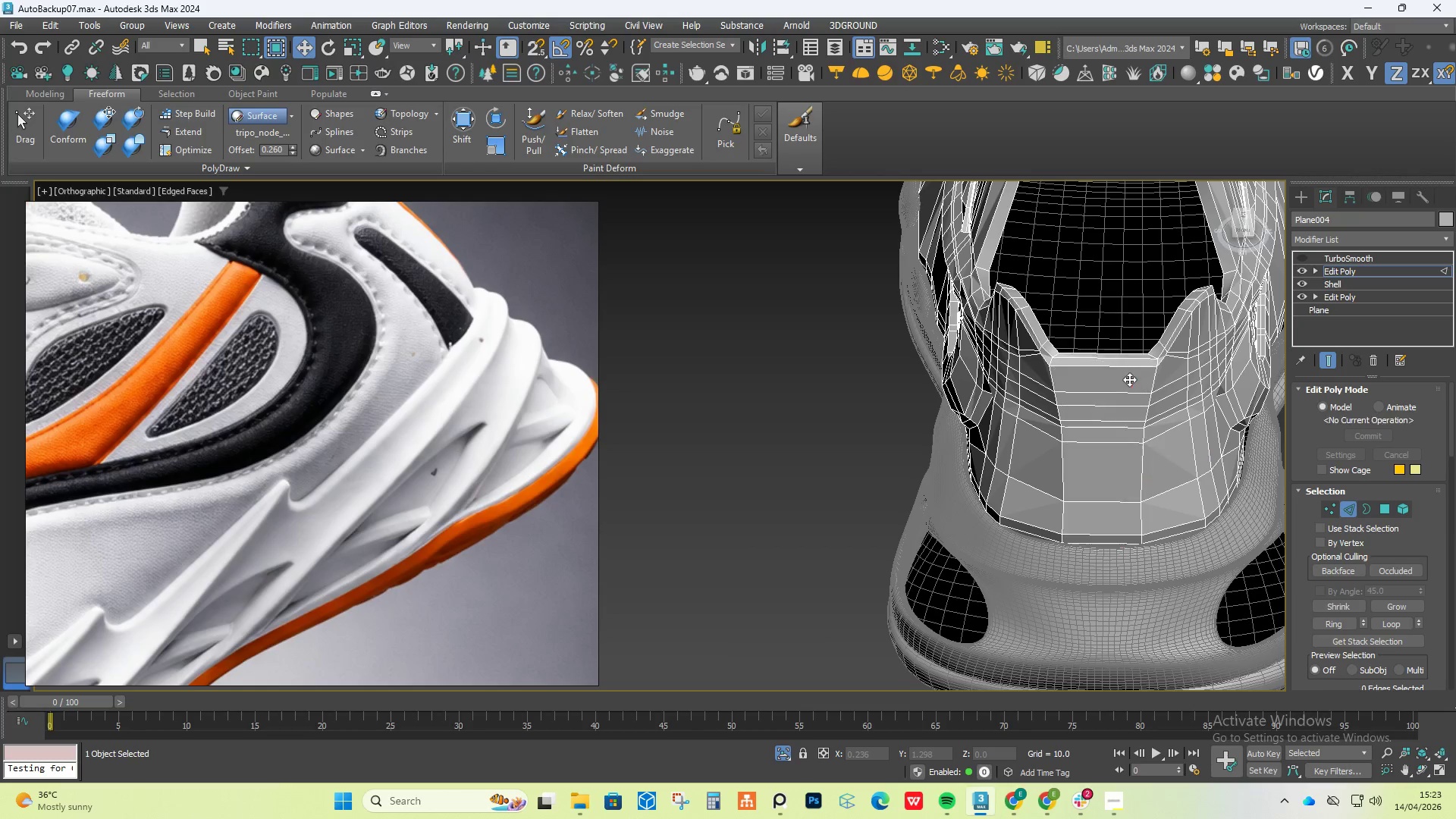 
key(Alt+1)
 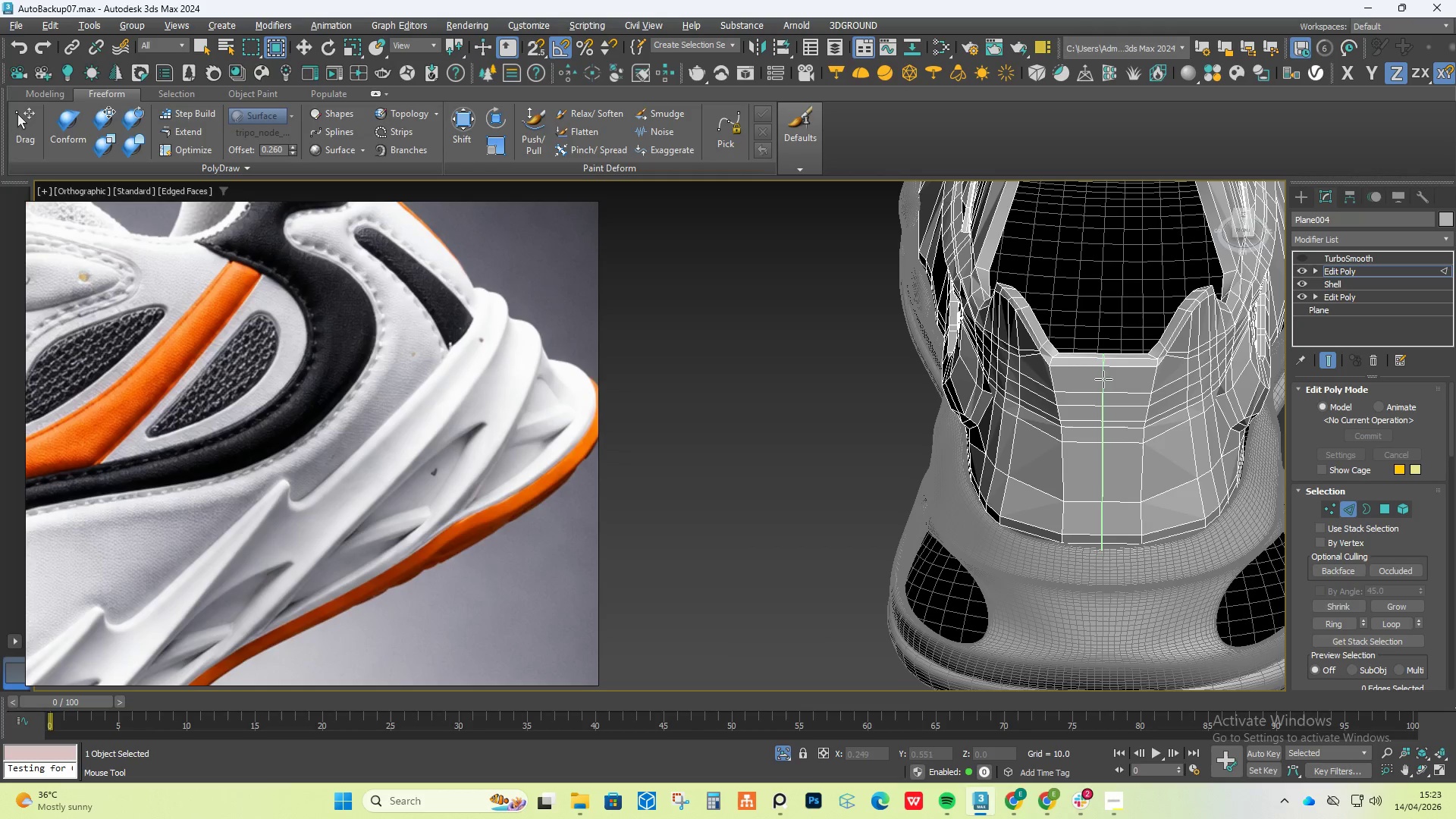 
left_click([1102, 379])
 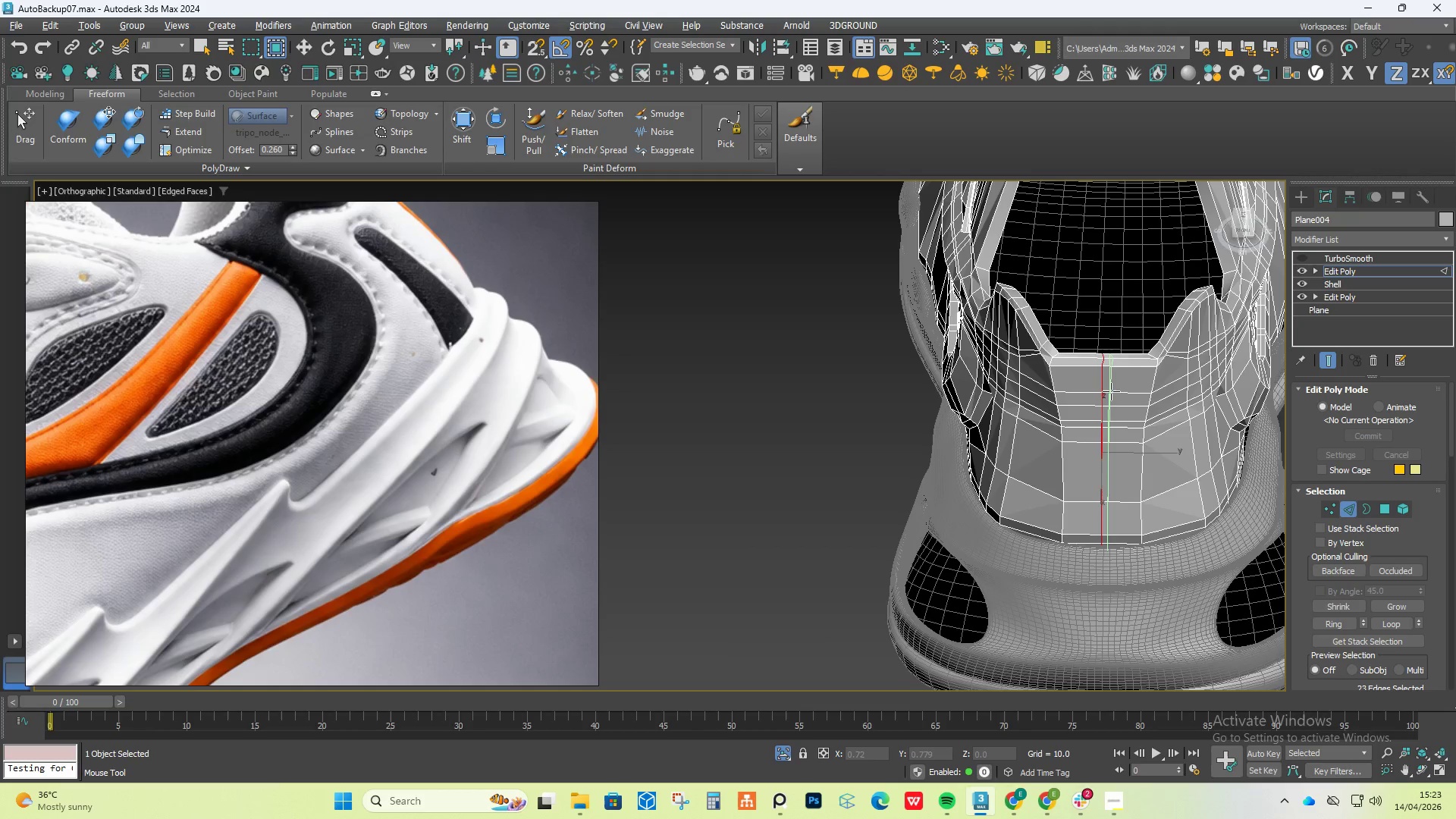 
right_click([1111, 391])
 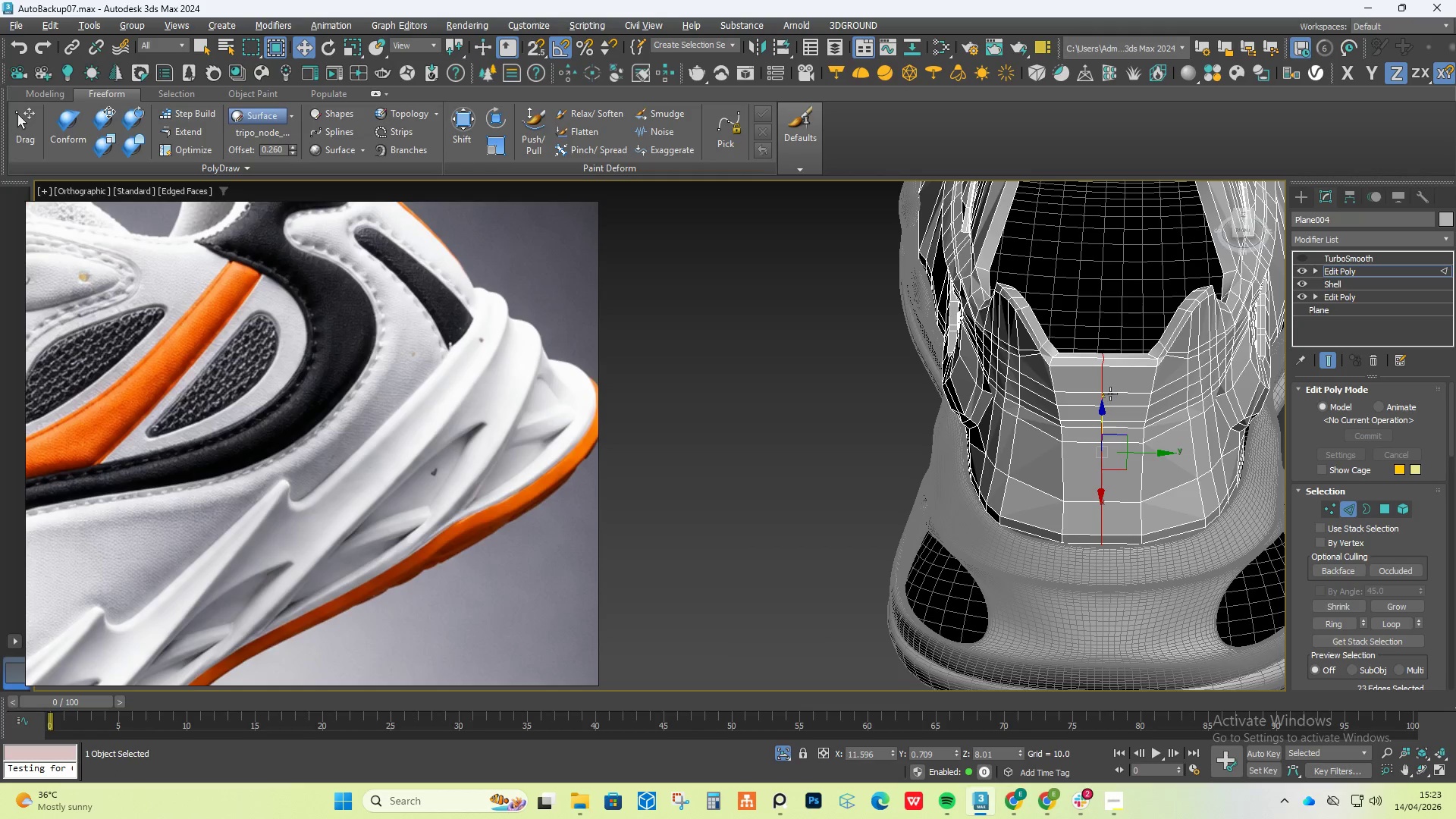 
hold_key(key=AltLeft, duration=0.84)
scroll: coordinate [1132, 517], scroll_direction: down, amount: 1.0
 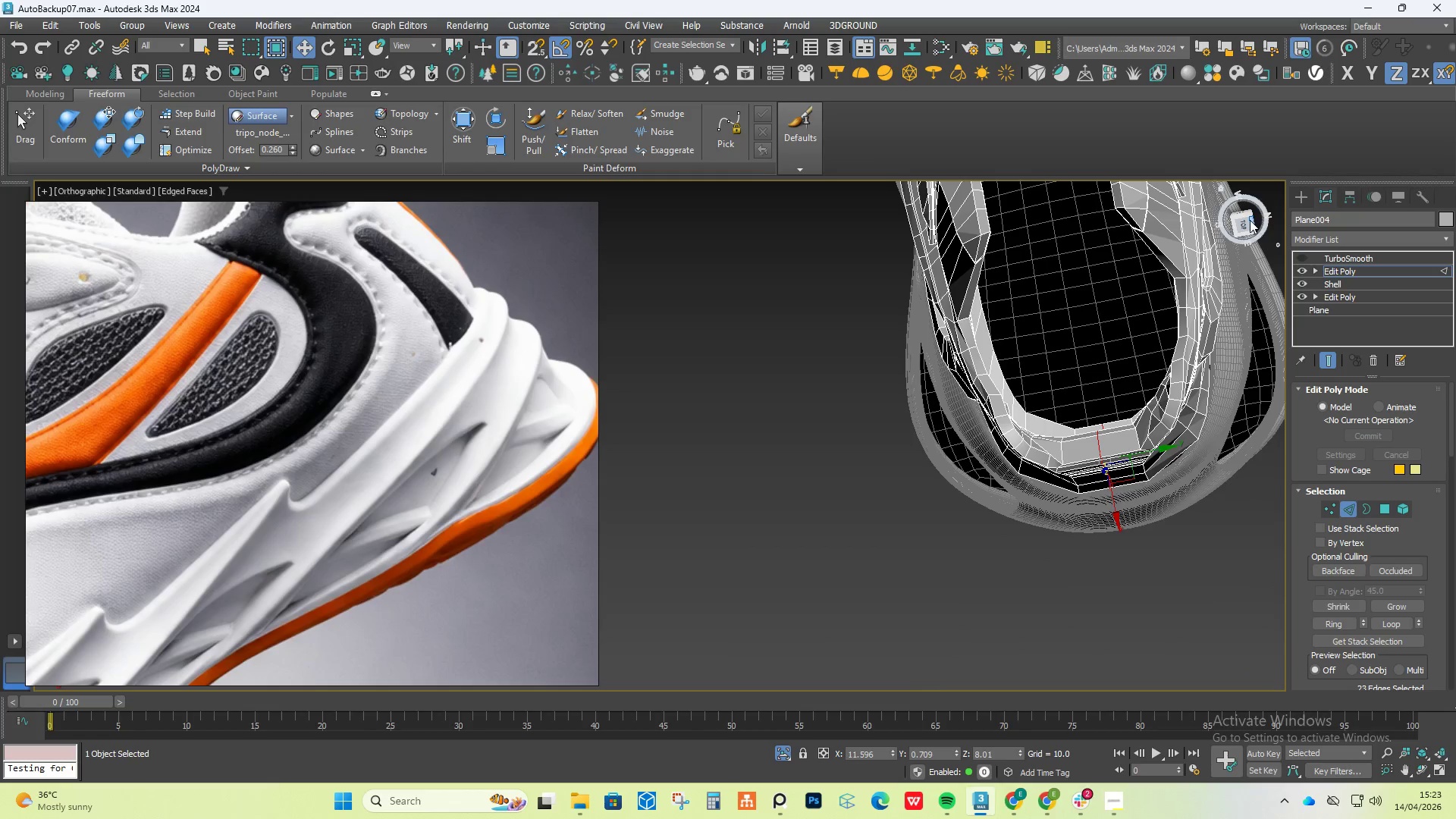 
left_click([1242, 222])
 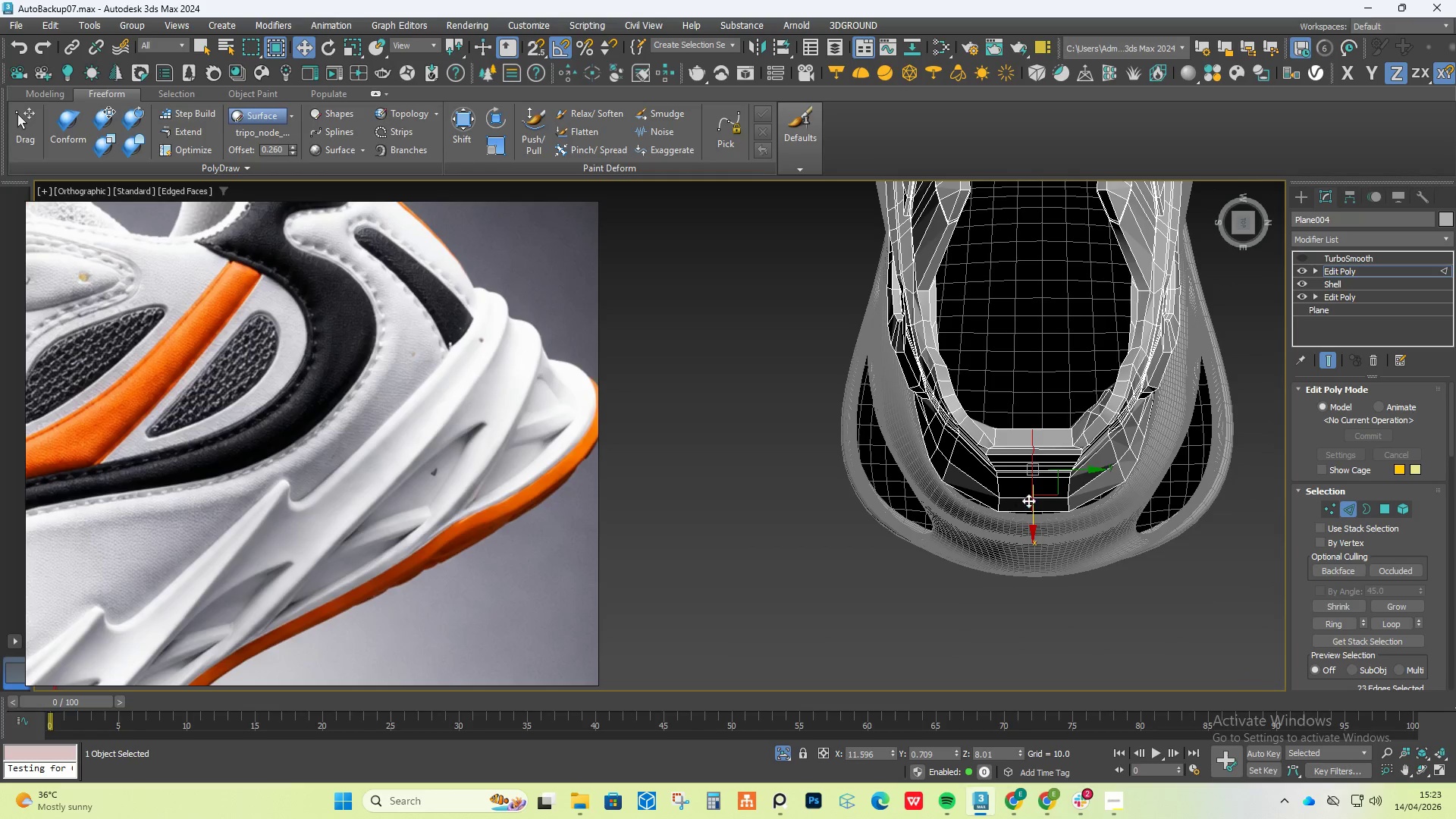 
left_click_drag(start_coordinate=[1031, 497], to_coordinate=[1031, 507])
 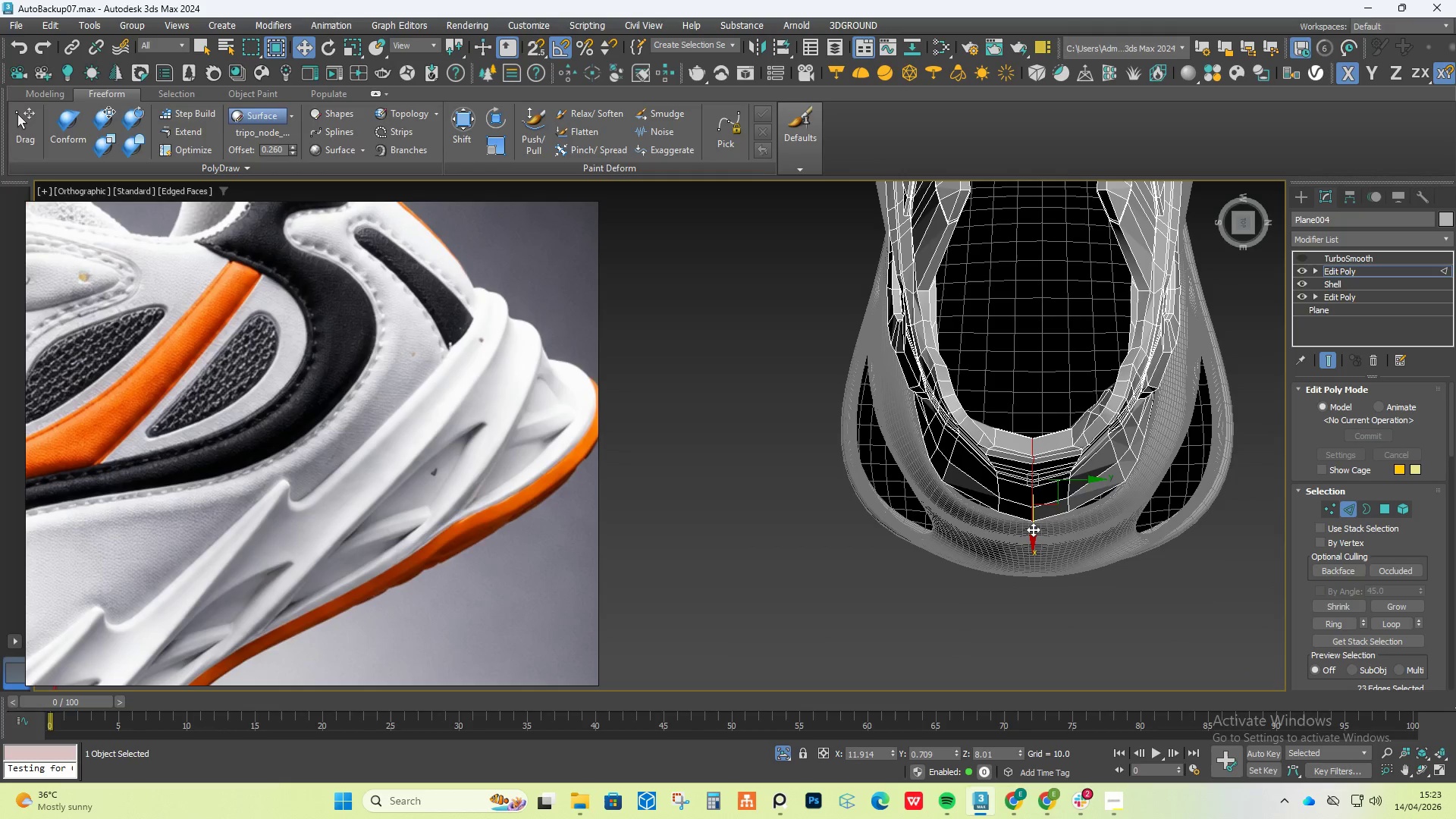 
hold_key(key=AltLeft, duration=1.5)
 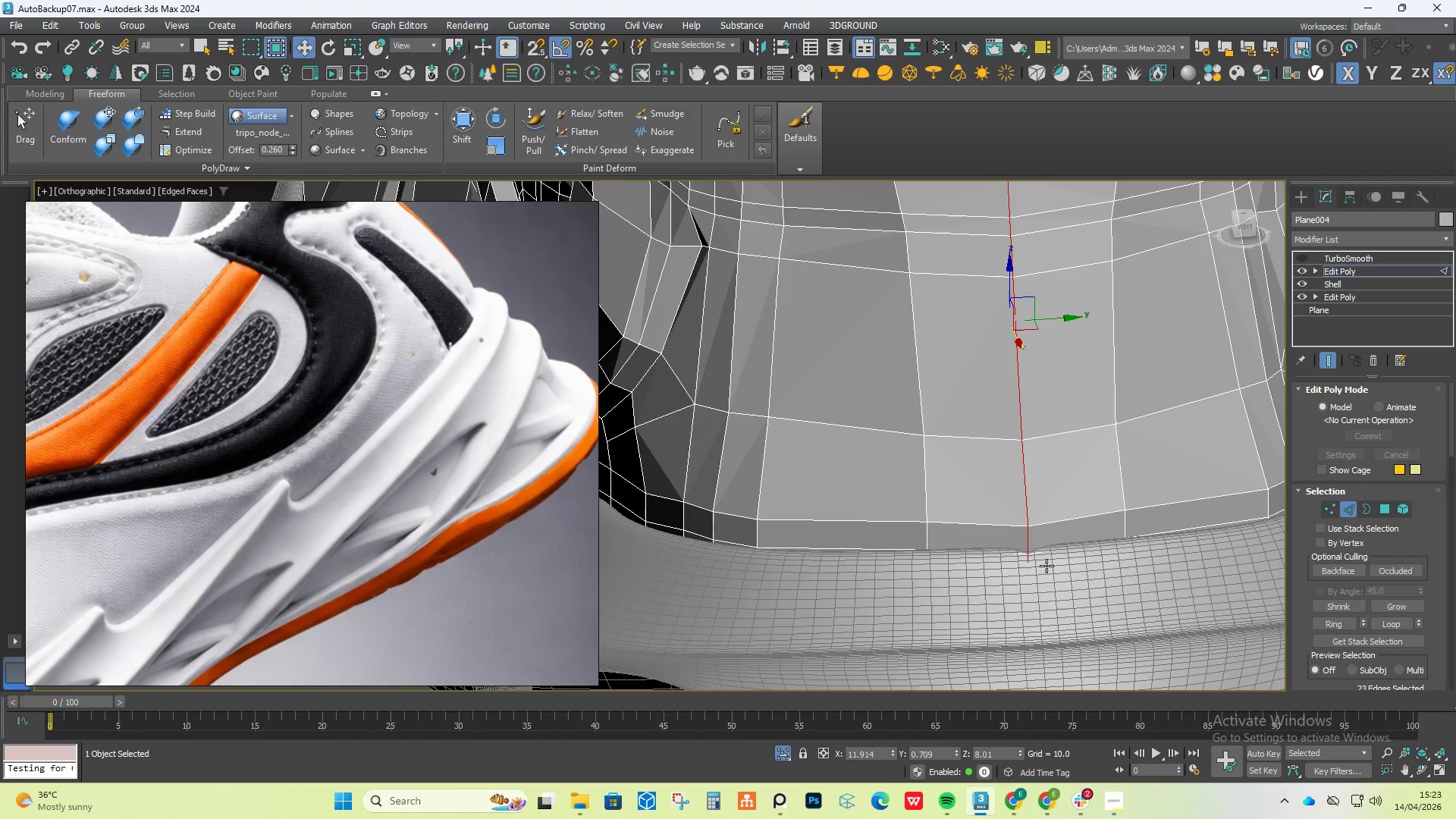 
key(Alt+AltLeft)
 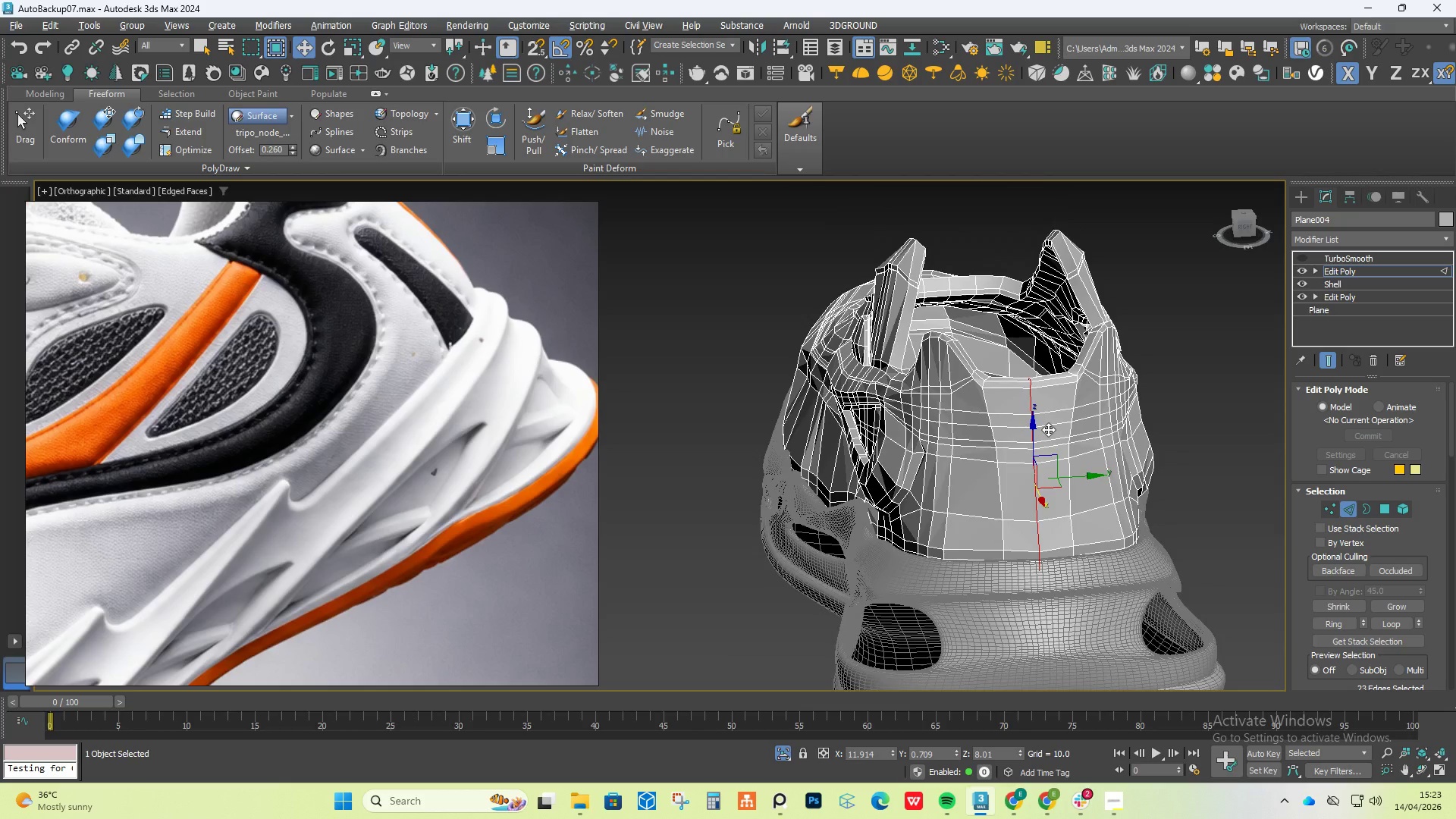 
key(Alt+AltLeft)
 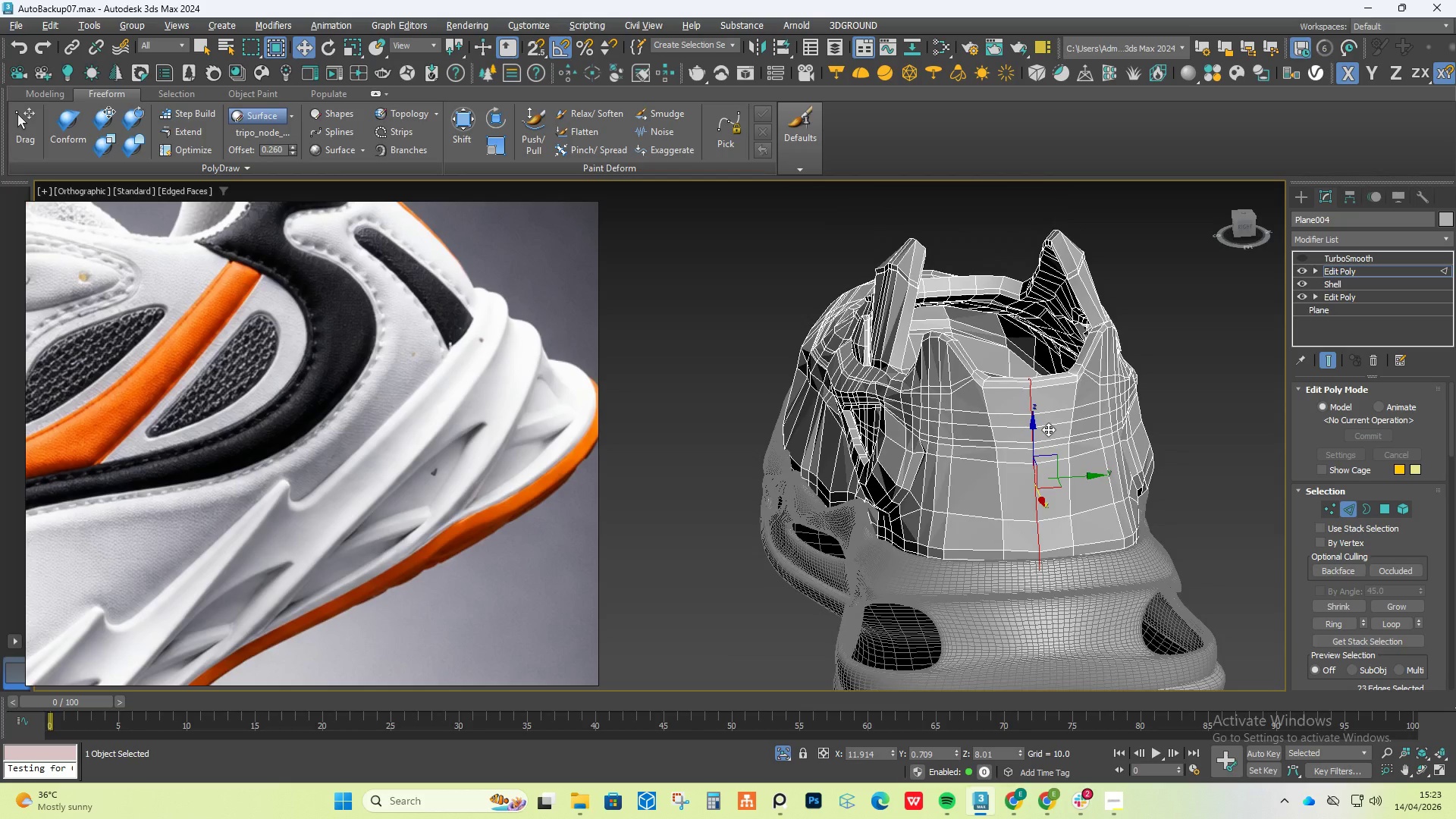 
key(Alt+AltLeft)
 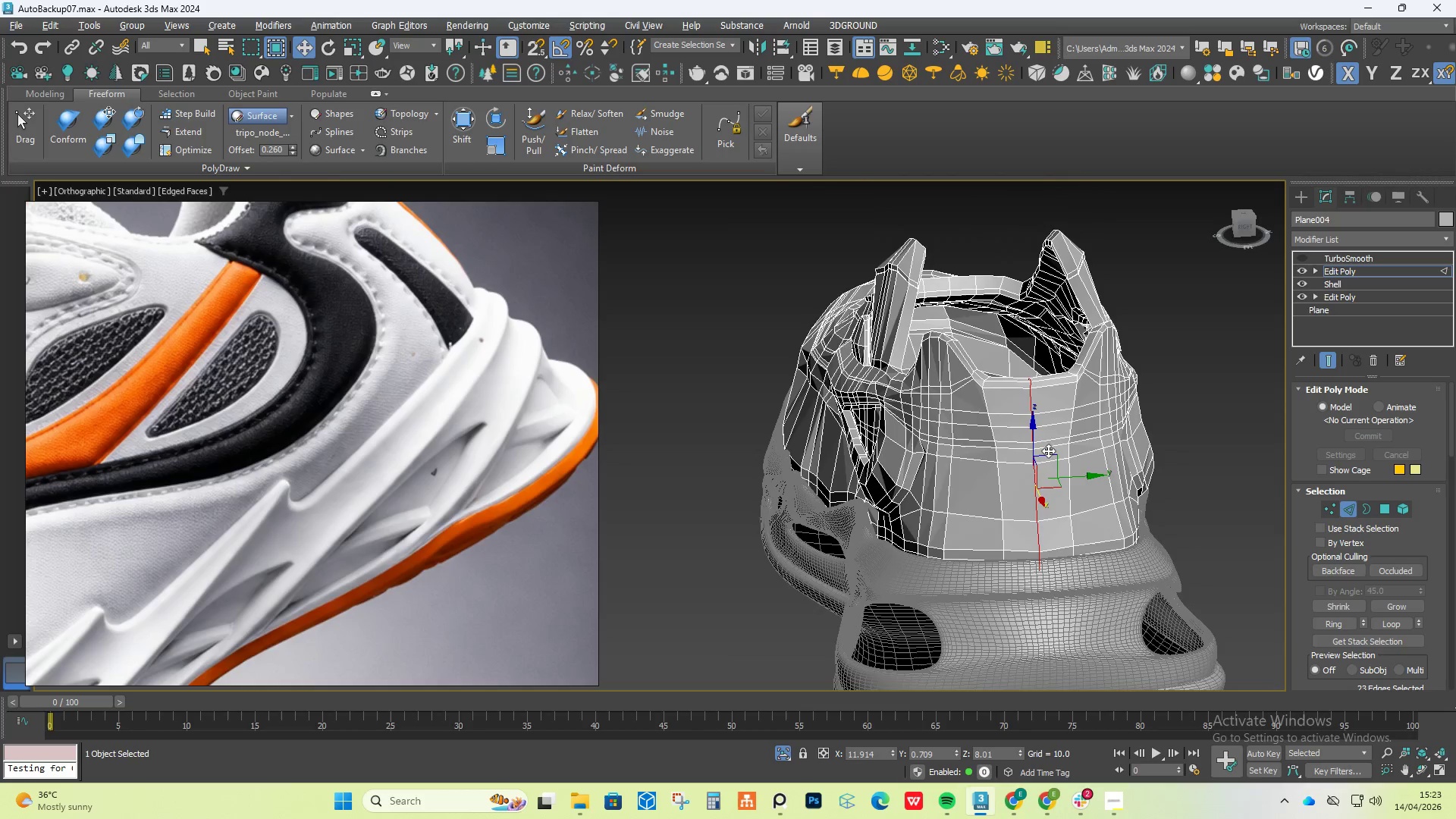 
key(Alt+AltLeft)
 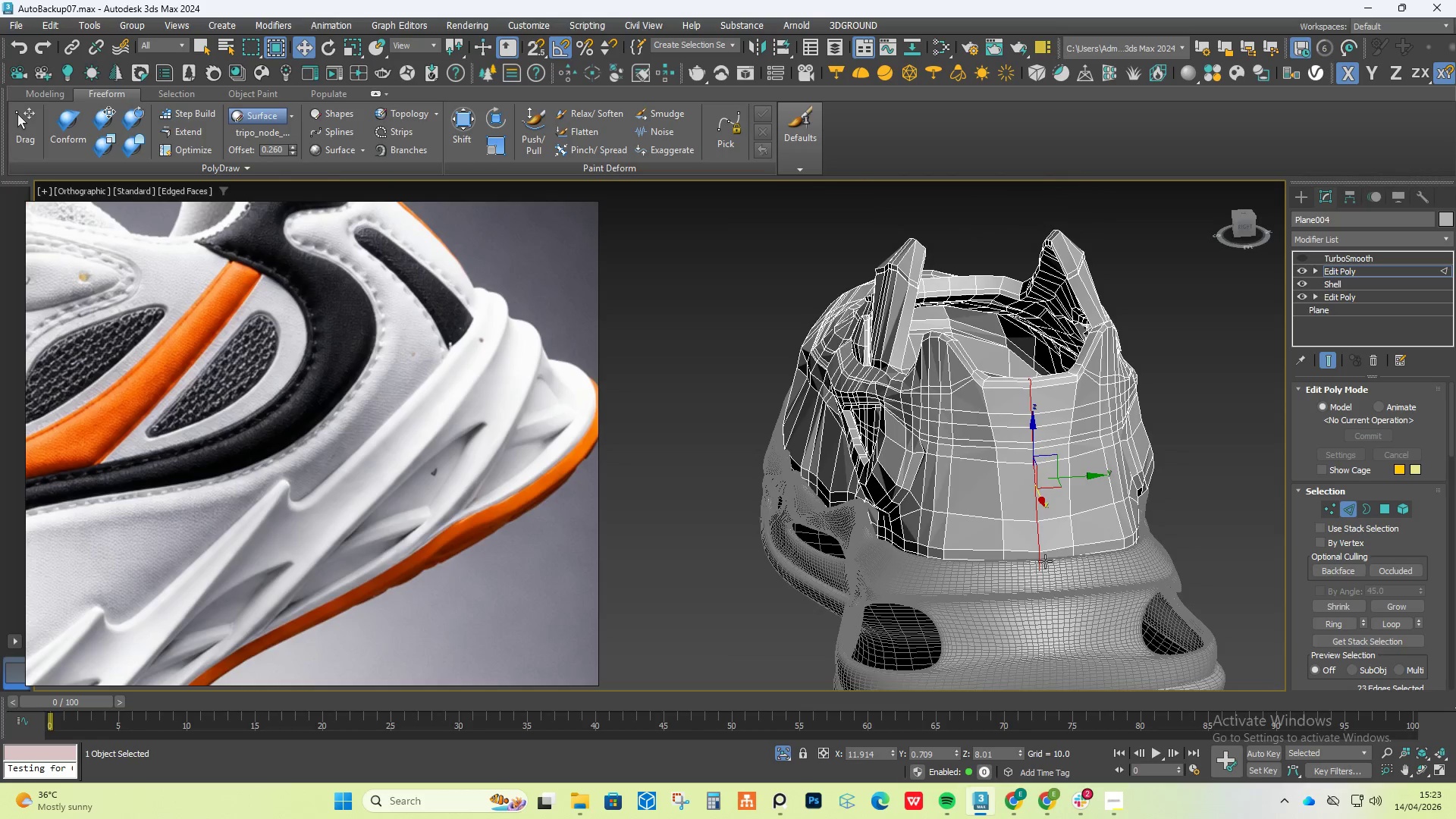 
scroll: coordinate [1046, 566], scroll_direction: up, amount: 3.0
 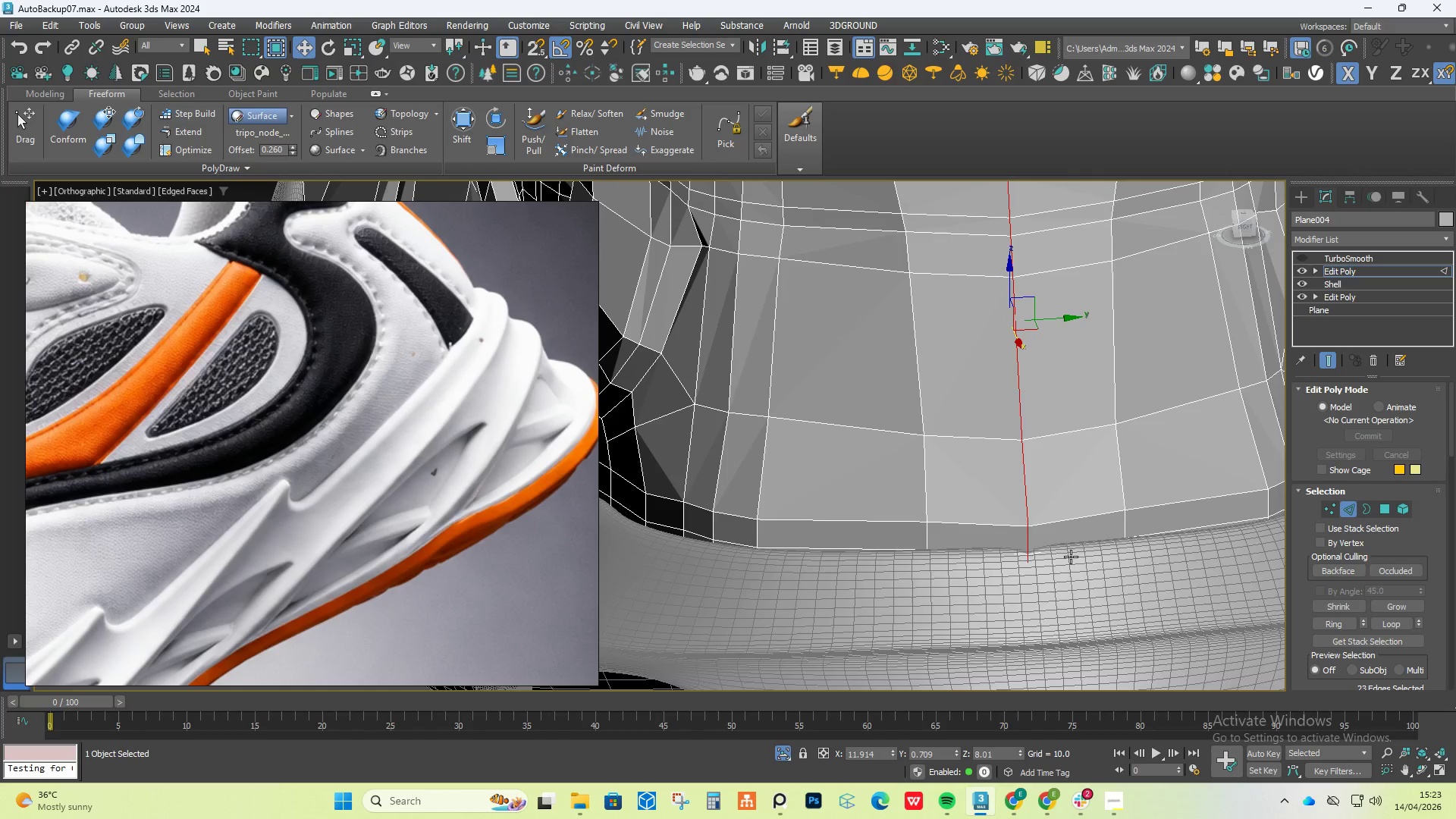 
hold_key(key=AltLeft, duration=0.72)
 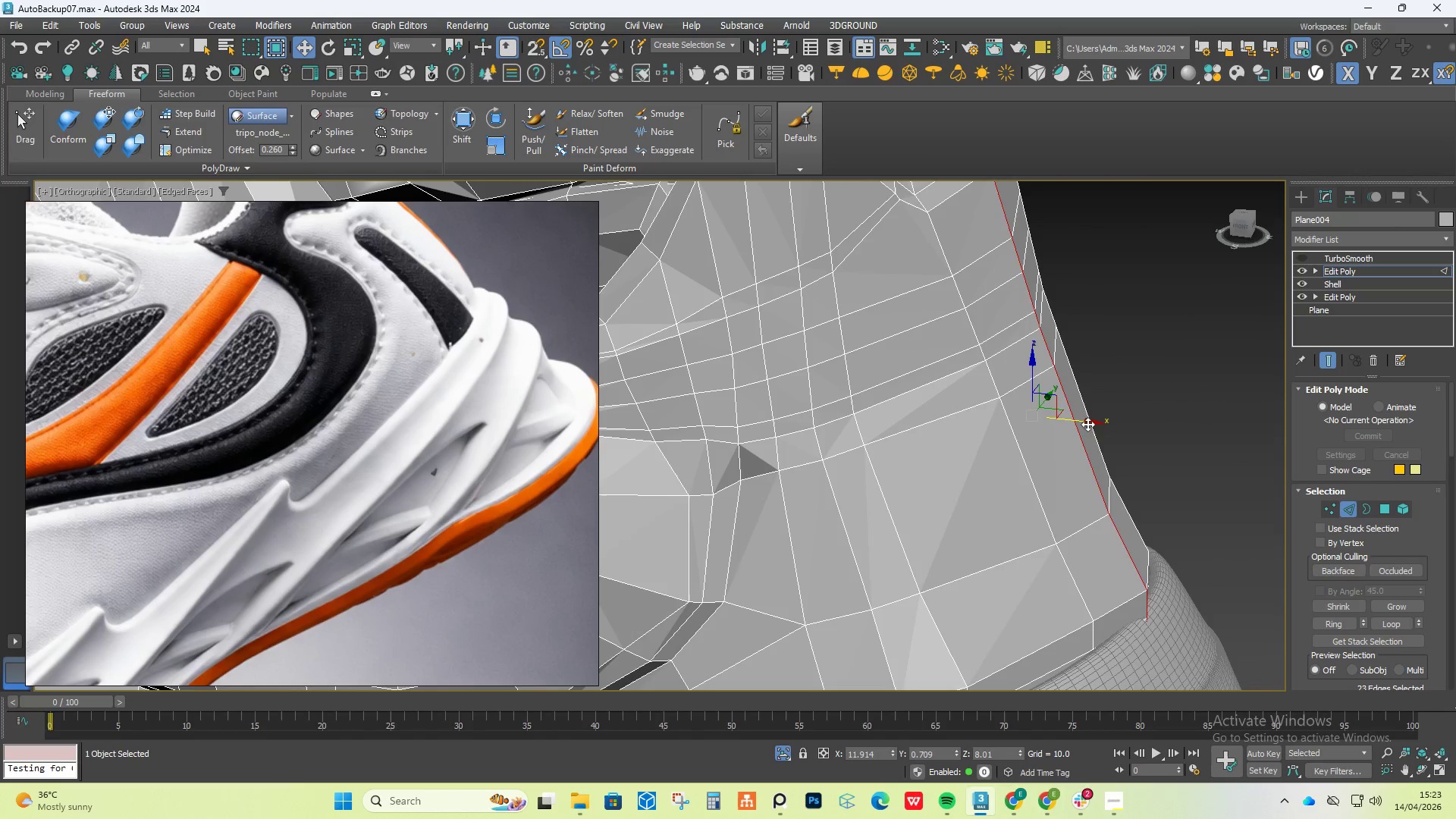 
left_click_drag(start_coordinate=[1090, 422], to_coordinate=[1075, 425])
 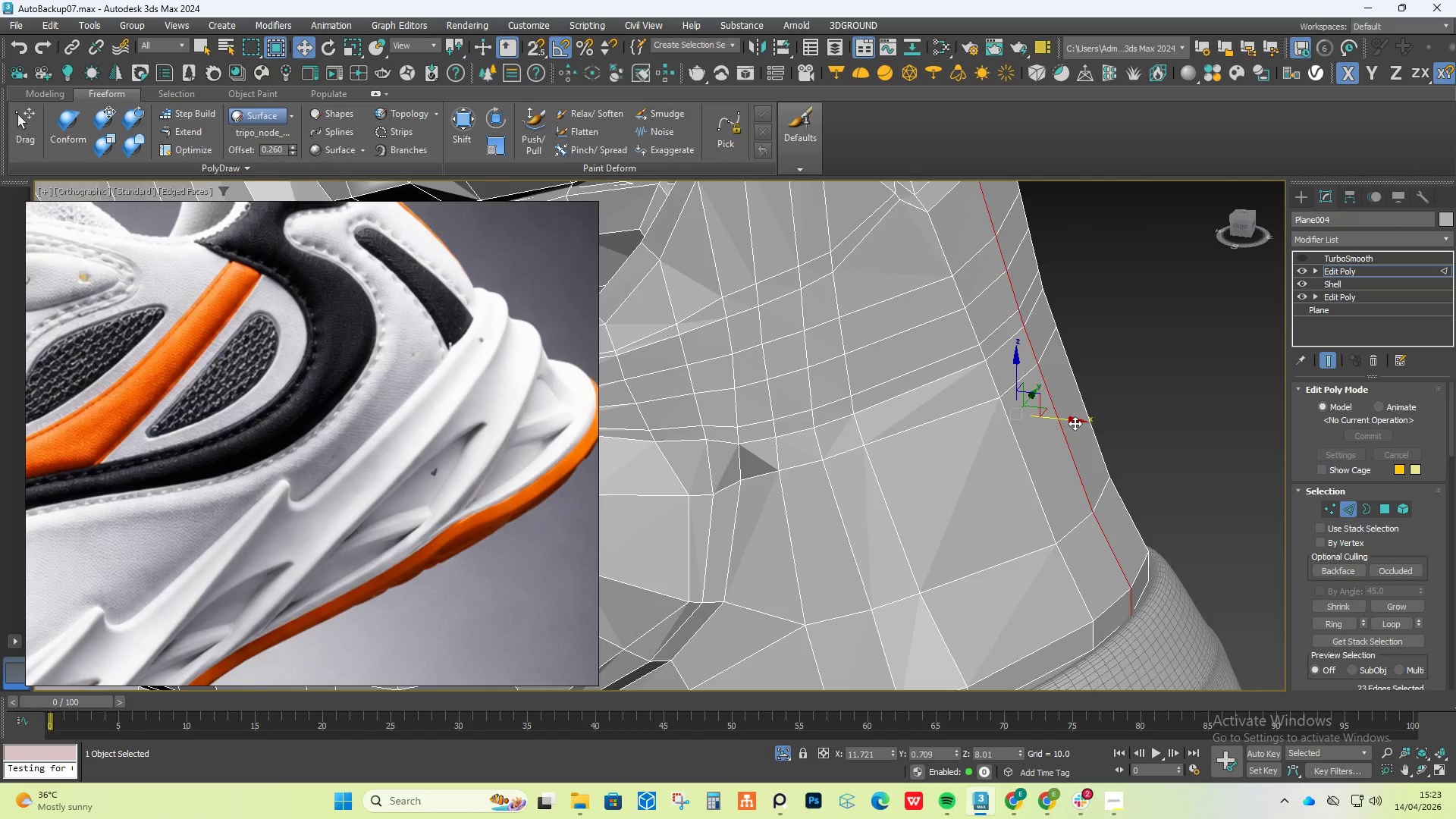 
hold_key(key=AltLeft, duration=1.38)
 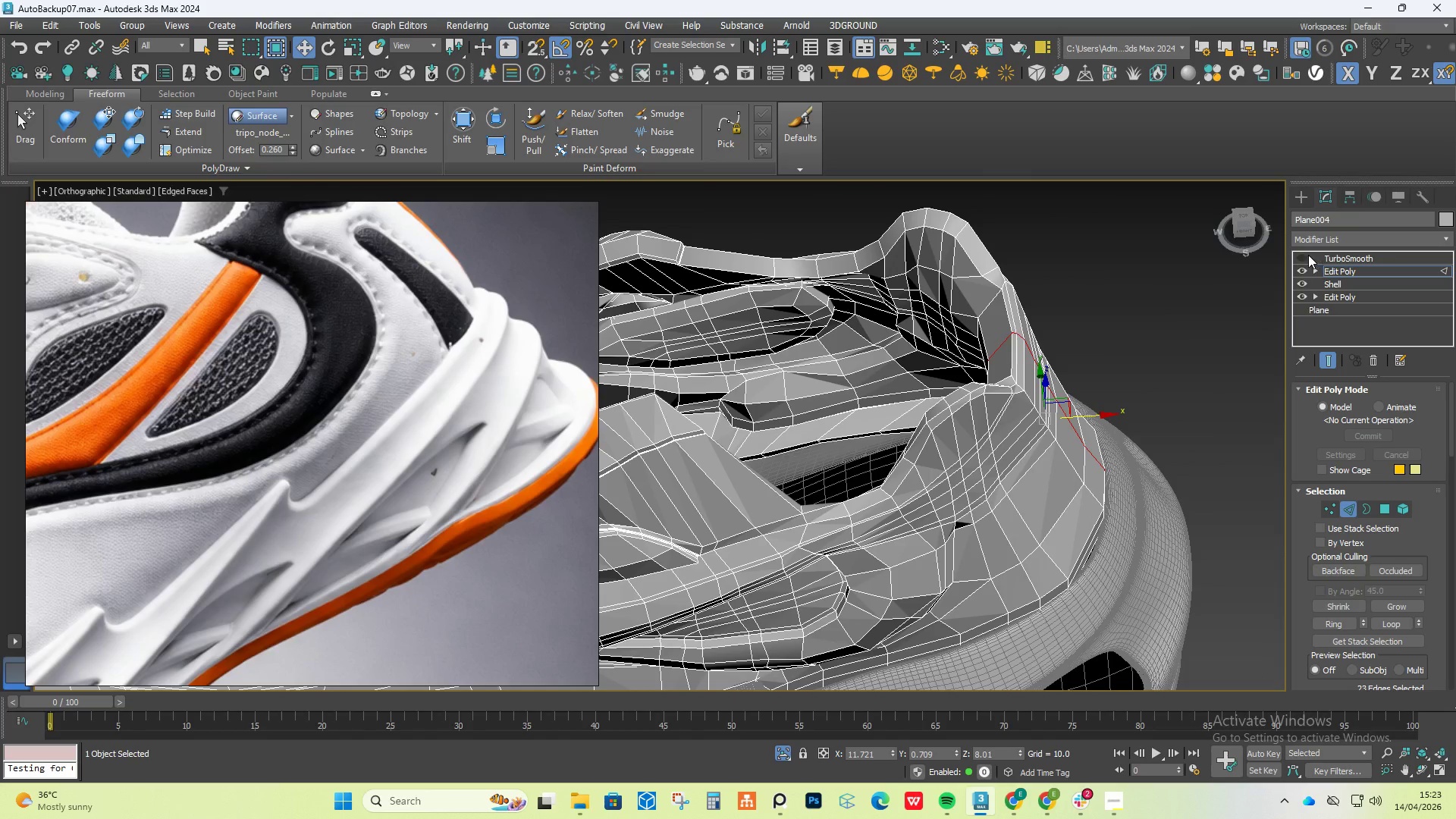 
scroll: coordinate [1075, 423], scroll_direction: down, amount: 2.0
 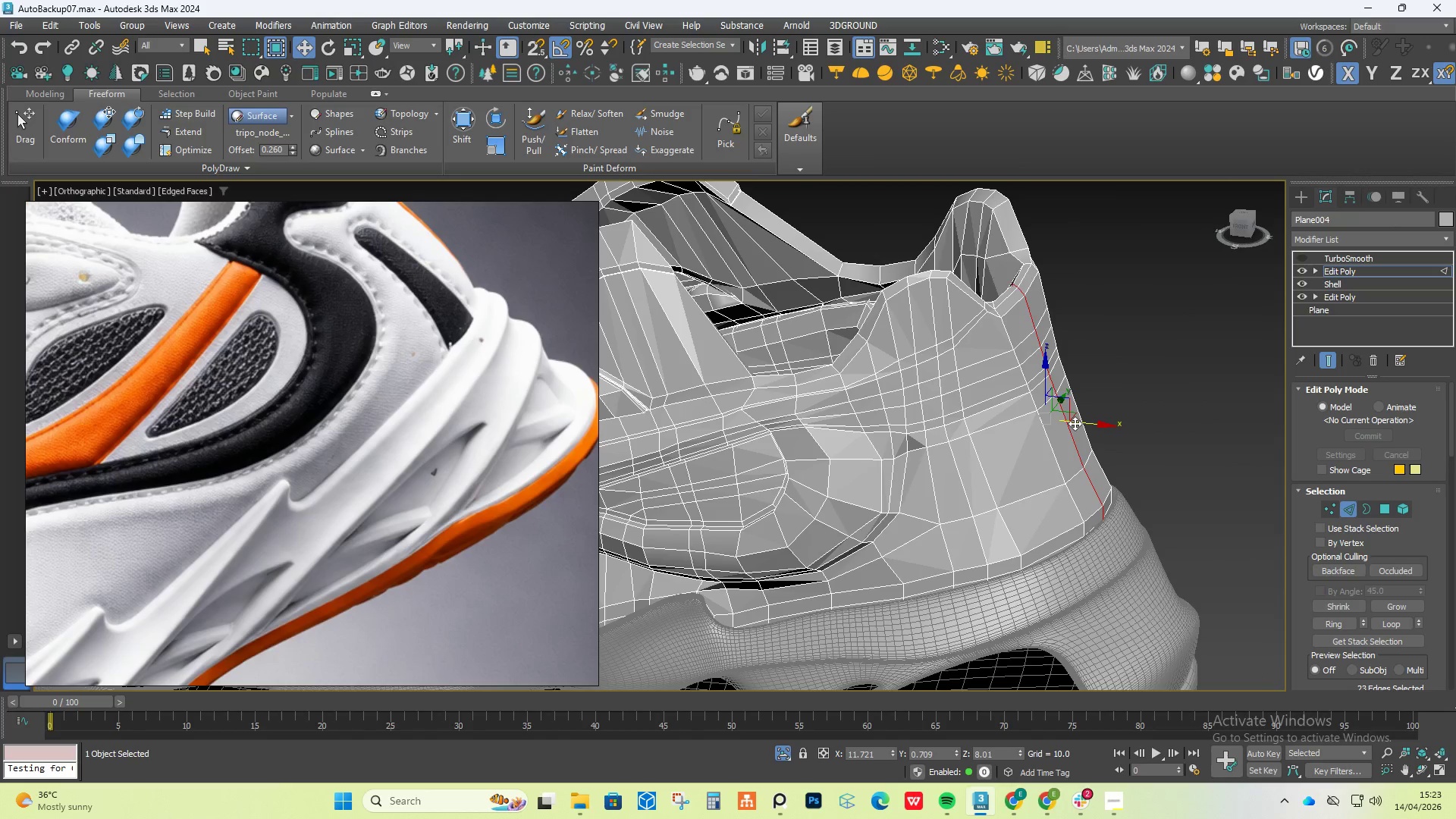 
left_click([1301, 256])
 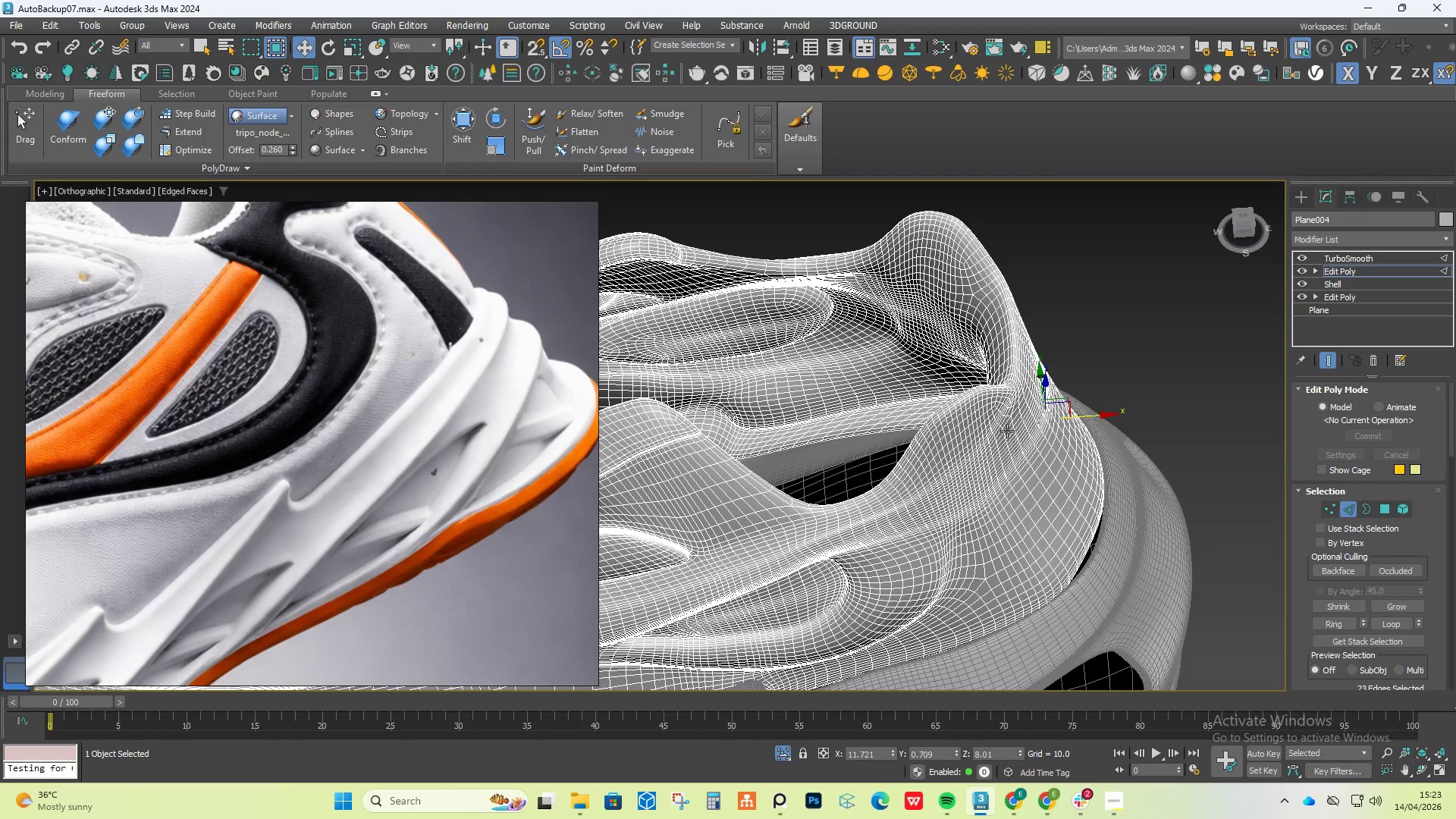 
key(F4)
 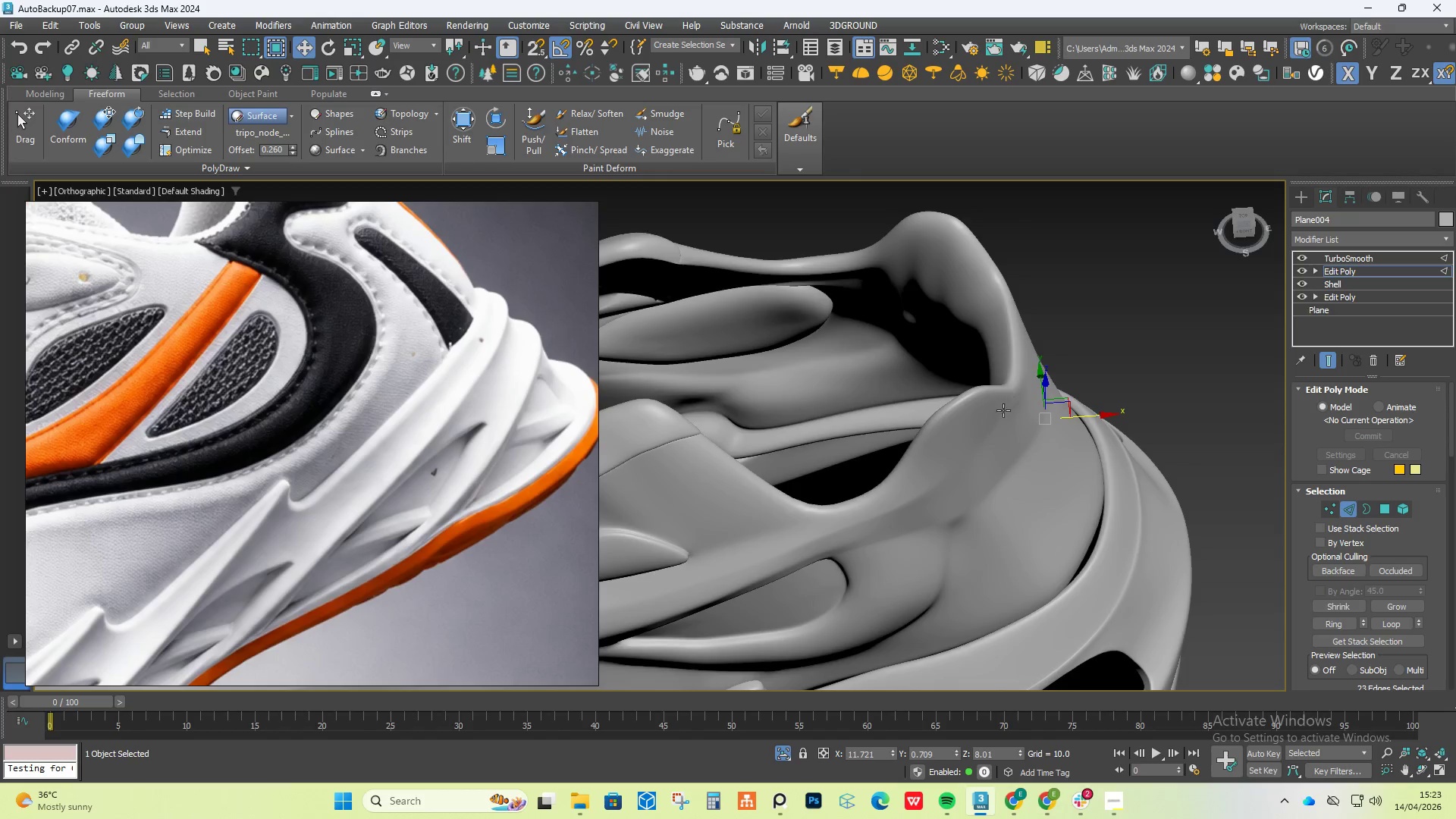 
hold_key(key=AltLeft, duration=0.83)
 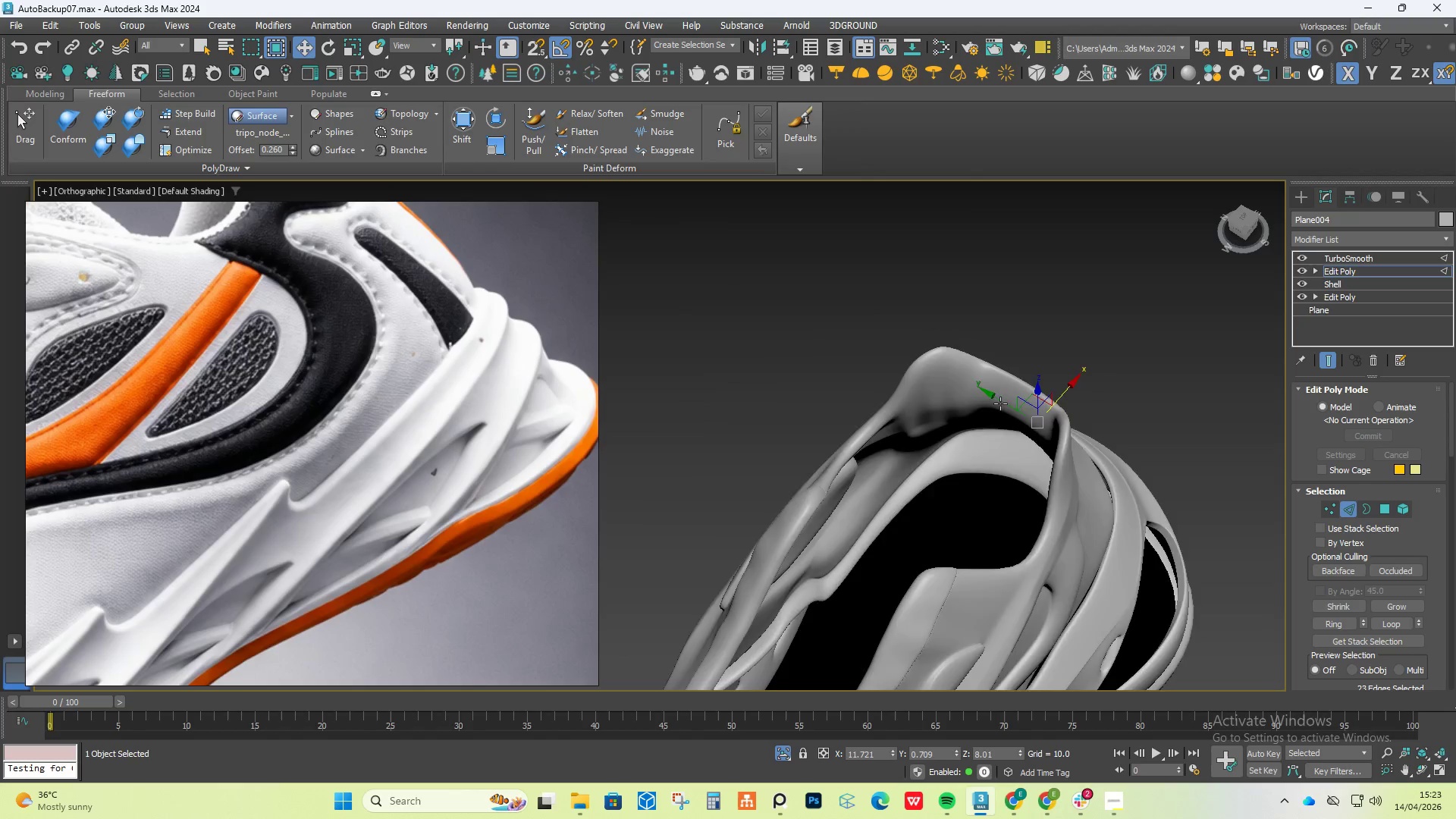 
scroll: coordinate [997, 419], scroll_direction: down, amount: 2.0
 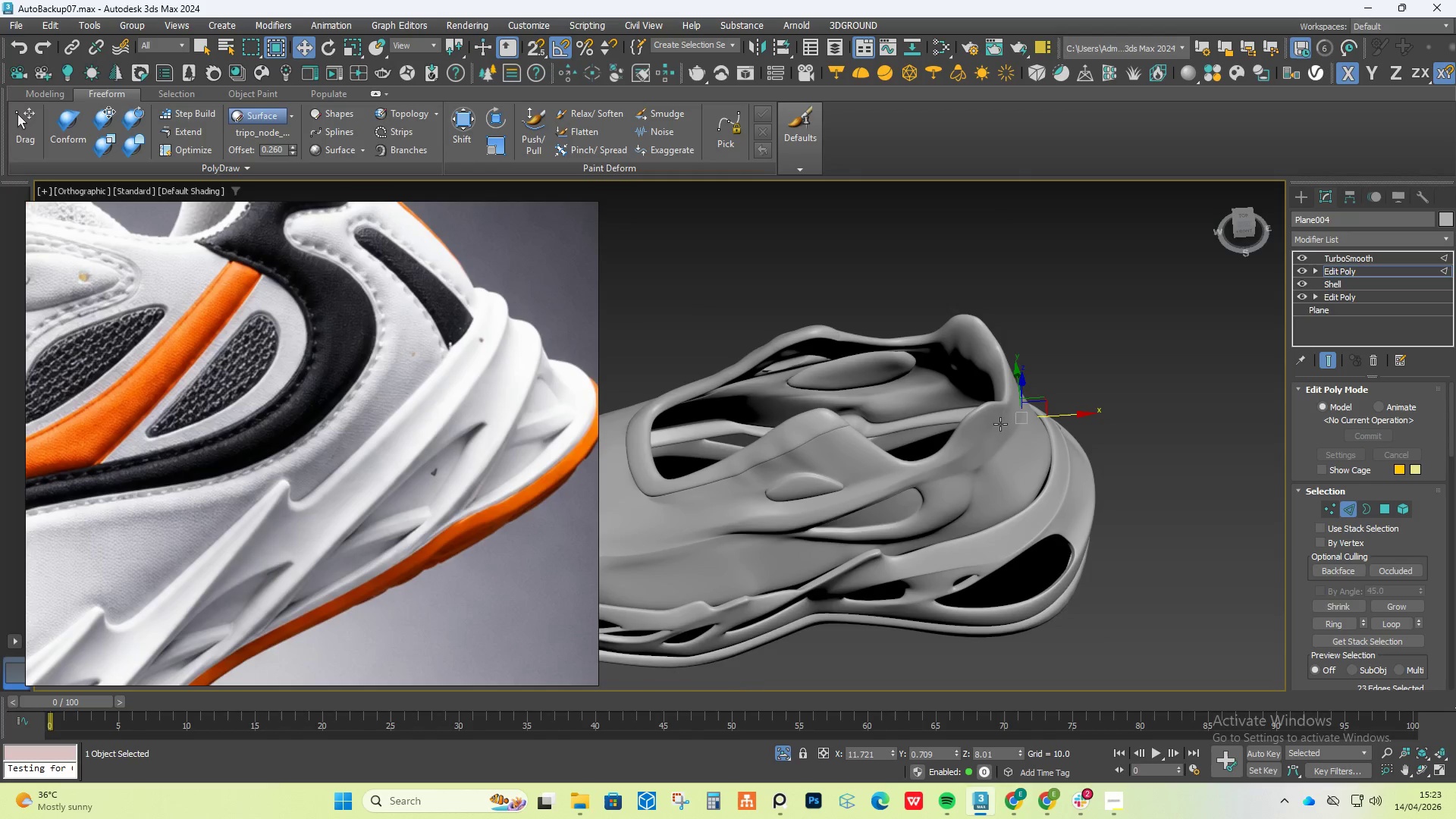 
scroll: coordinate [1032, 404], scroll_direction: up, amount: 5.0
 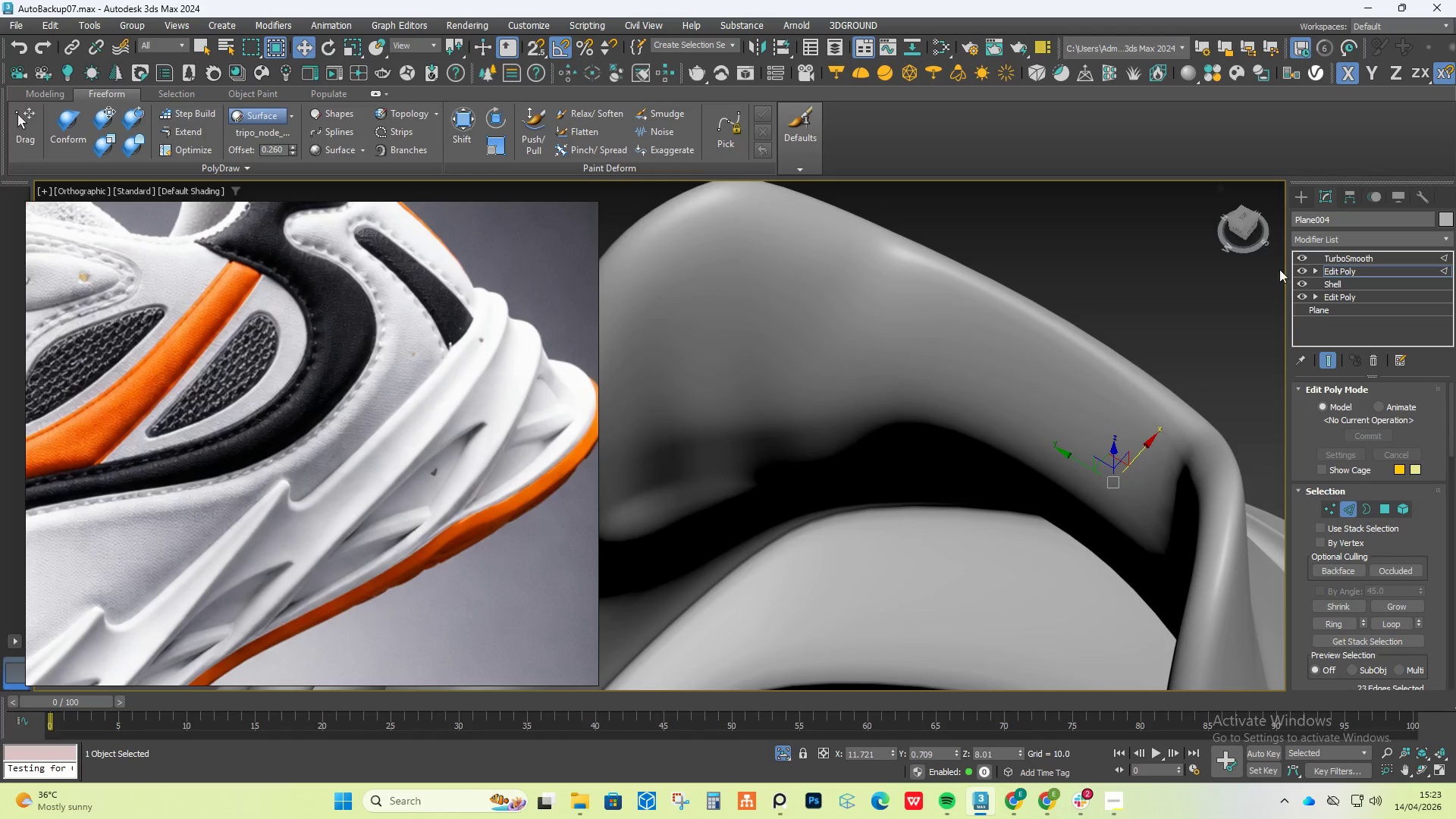 
left_click([1309, 254])
 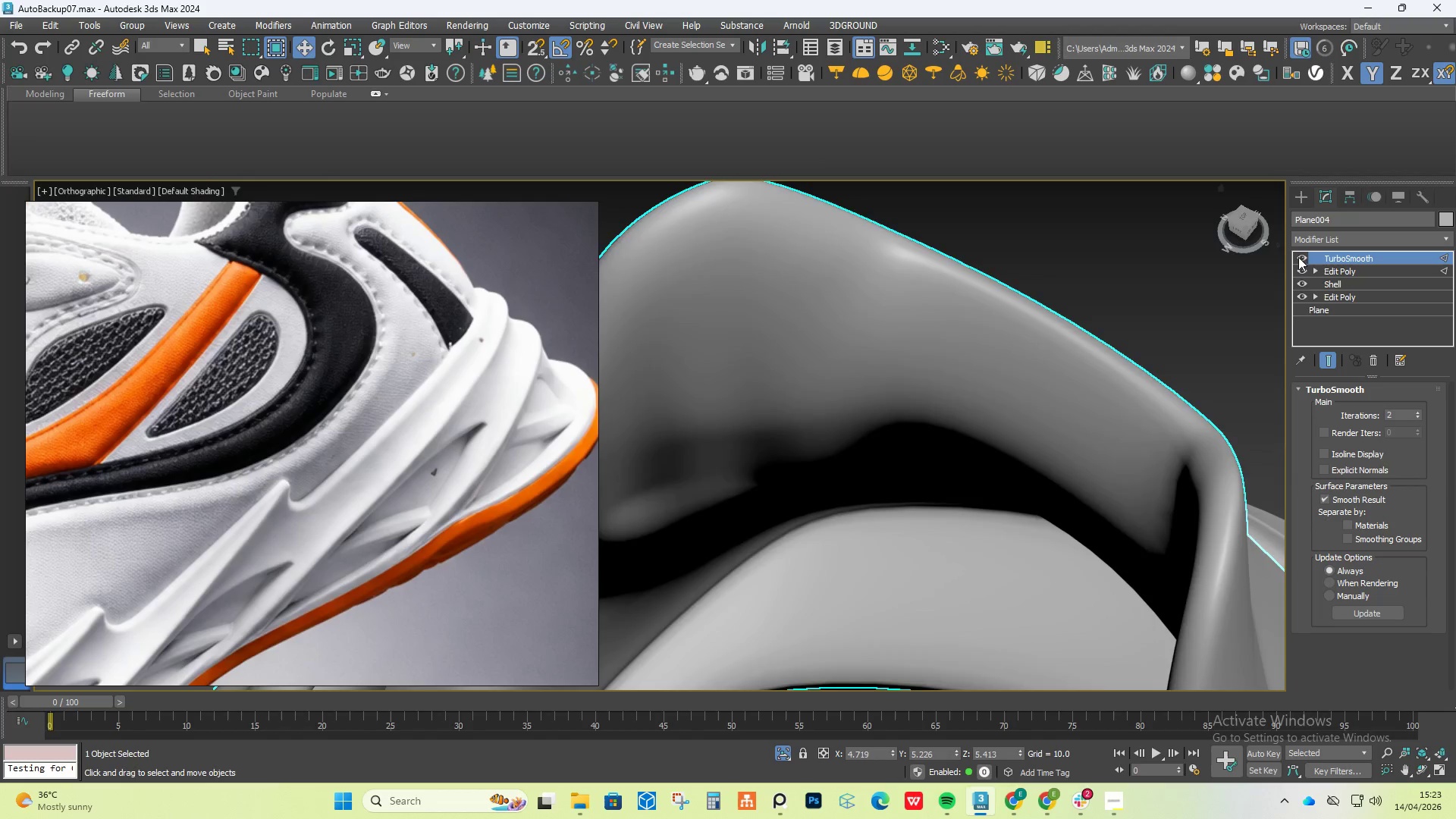 
left_click([1296, 259])
 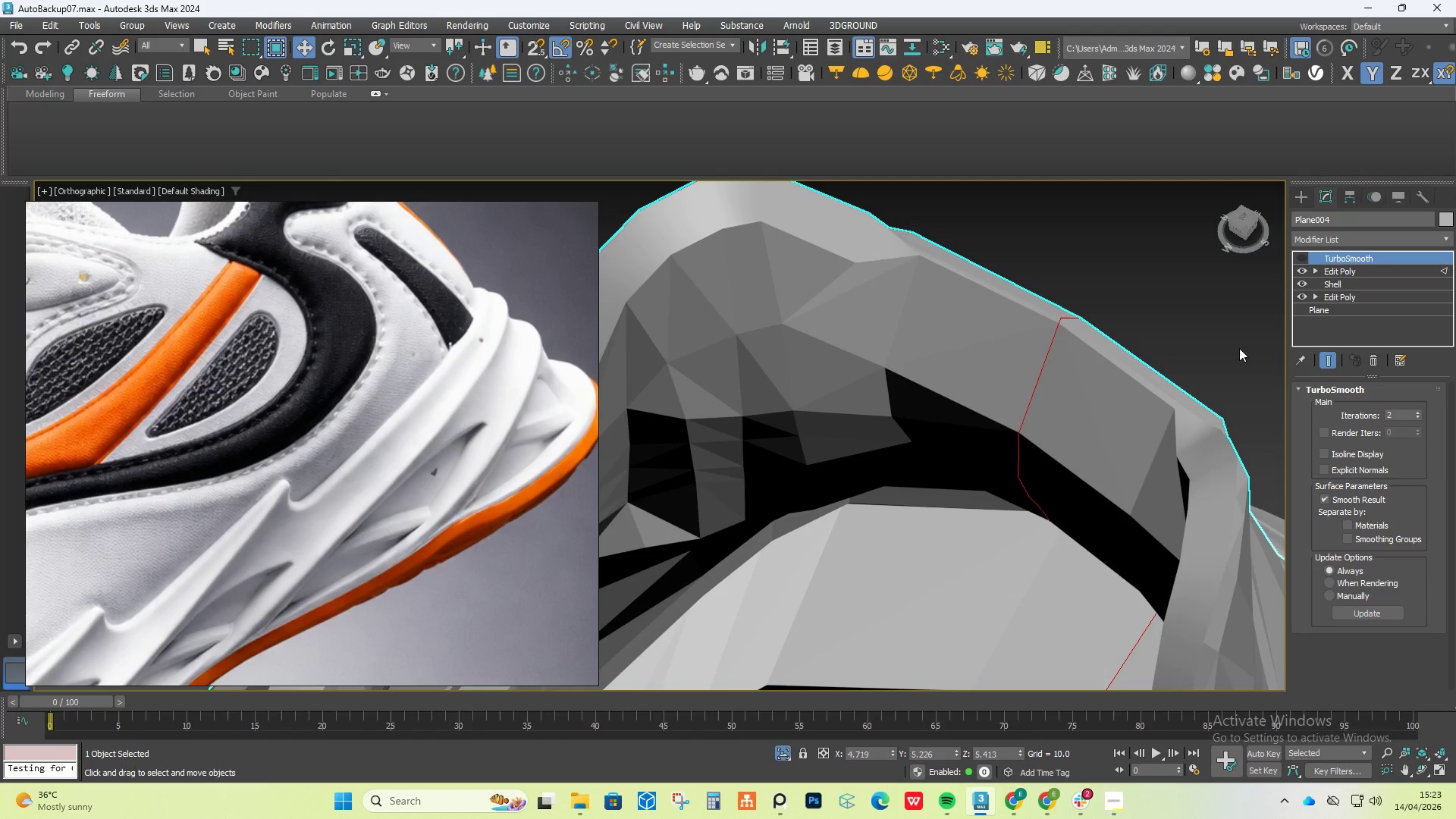 
left_click([1333, 271])
 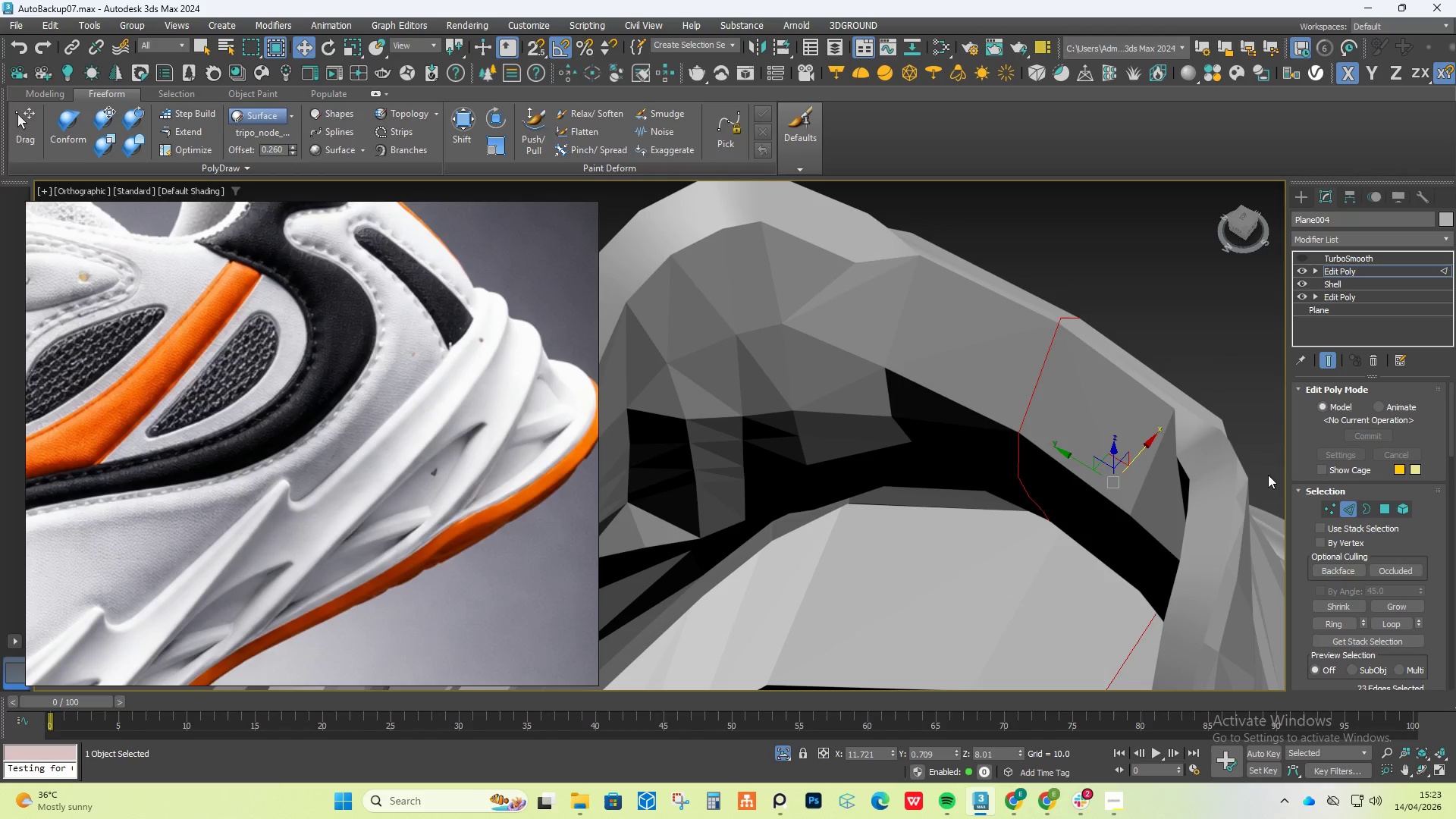 
left_click([1039, 311])
 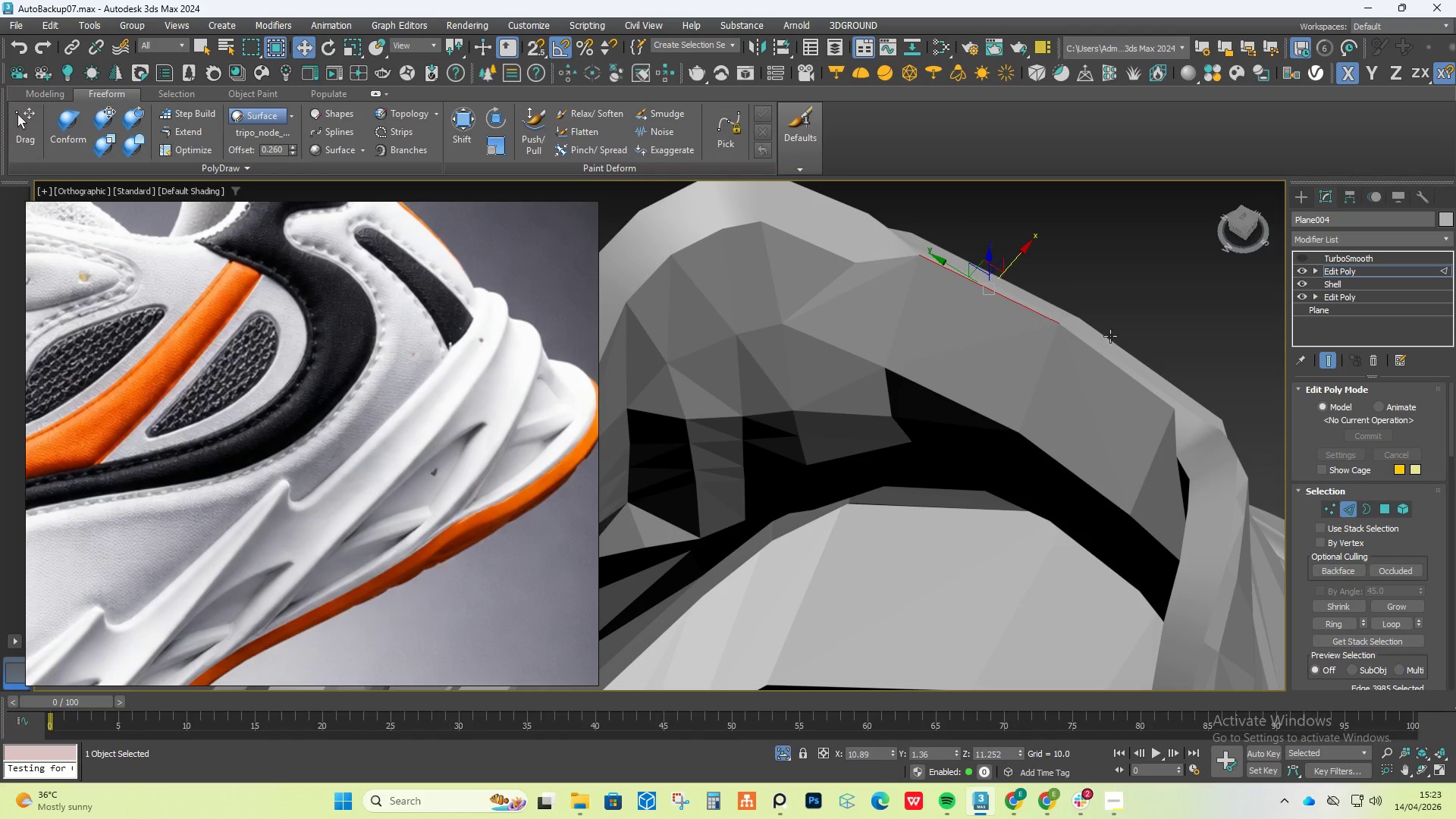 
hold_key(key=ControlLeft, duration=0.59)
left_click([1103, 367])
 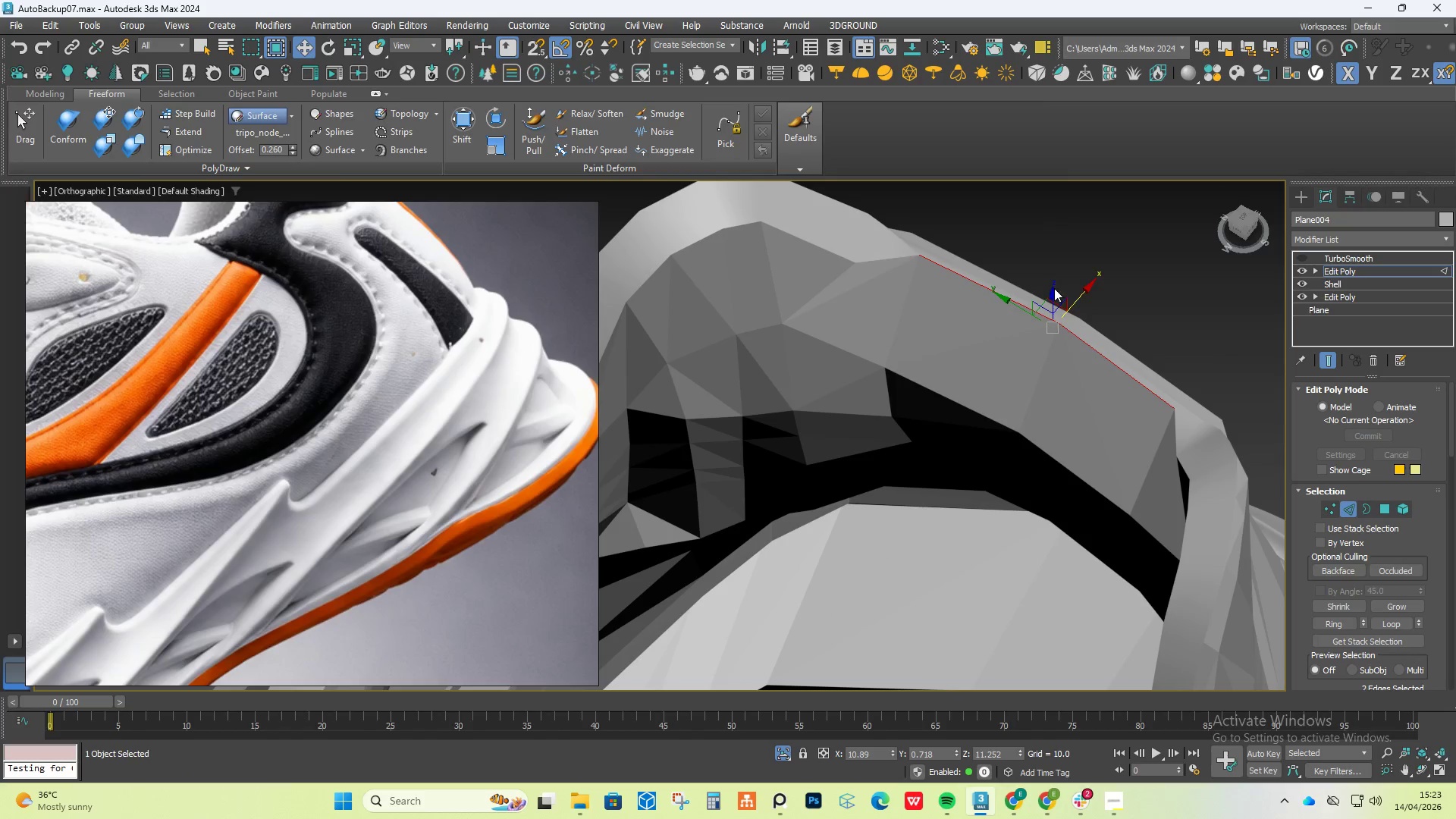 
left_click_drag(start_coordinate=[1049, 288], to_coordinate=[1048, 297])
 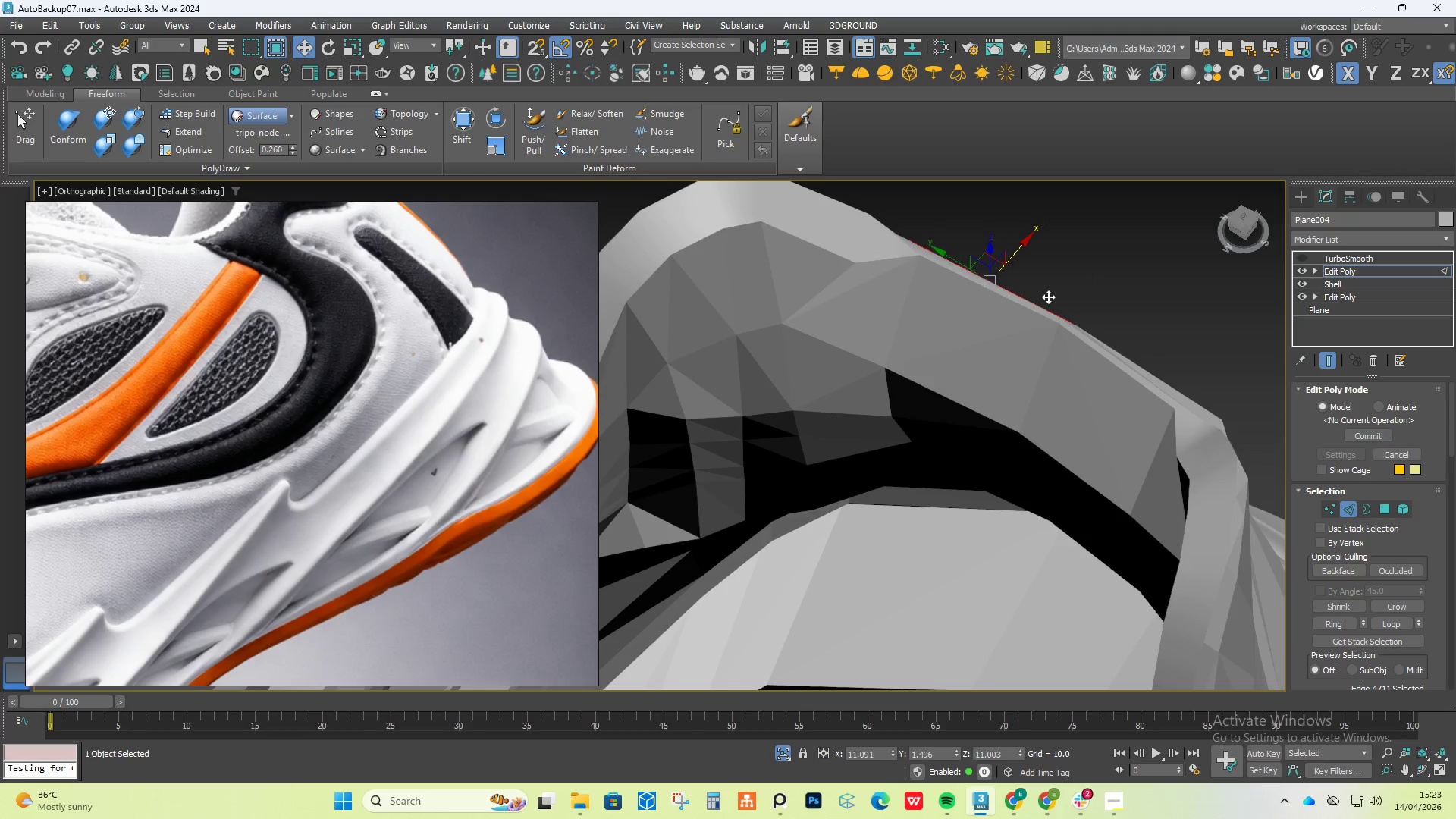 
key(Control+Z)
 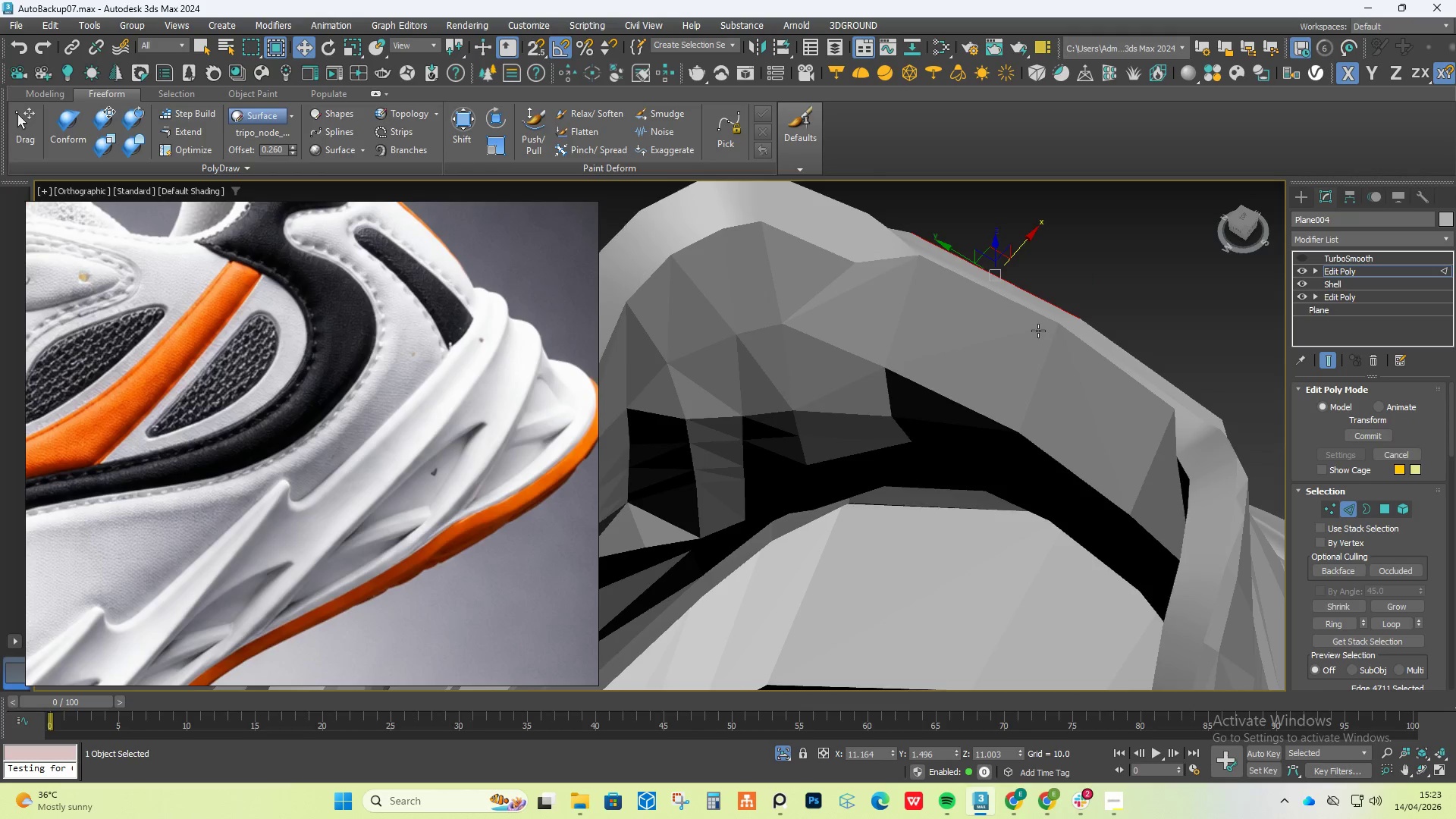 
key(Control+Z)
 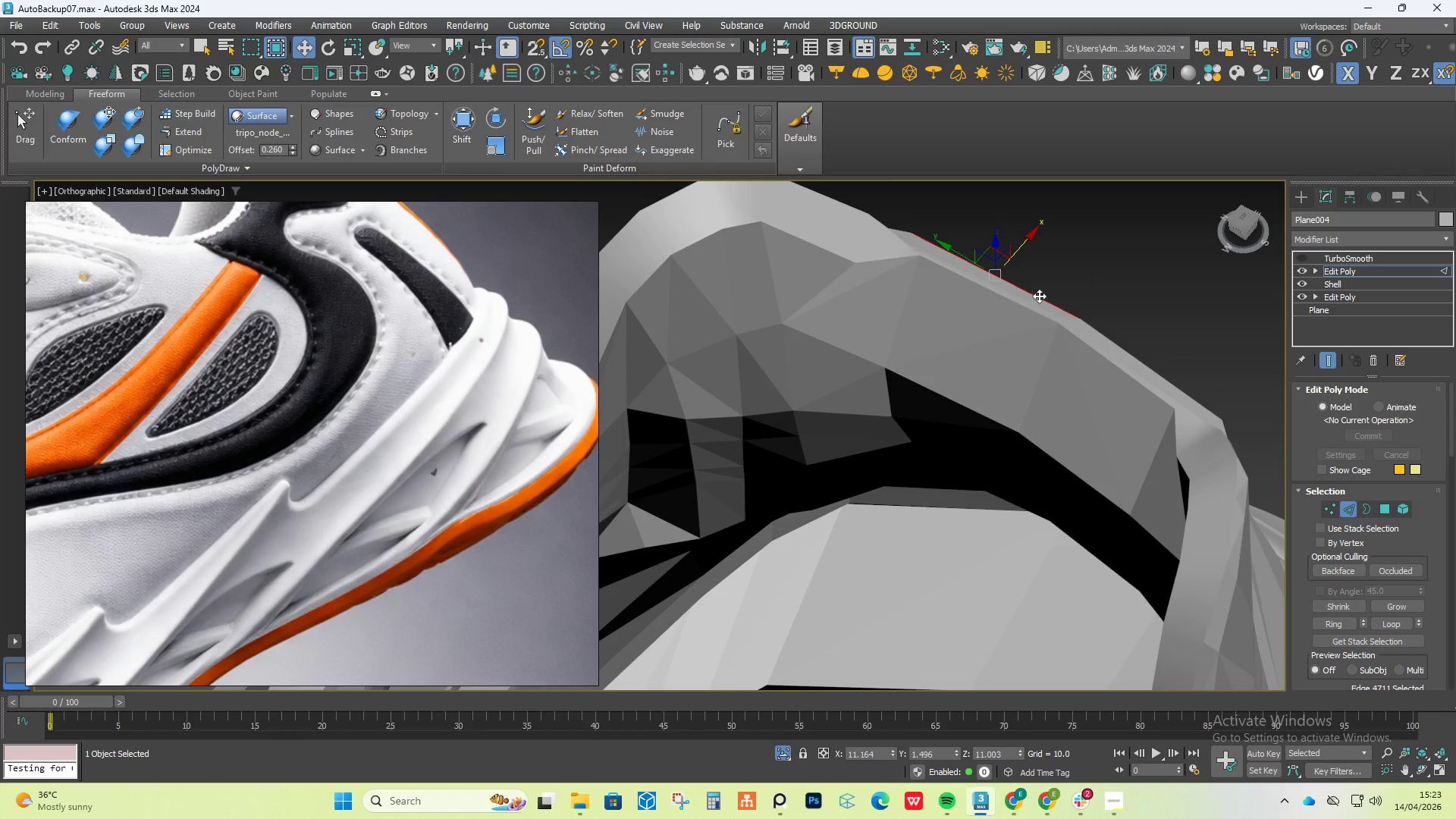 
key(Control+Z)
 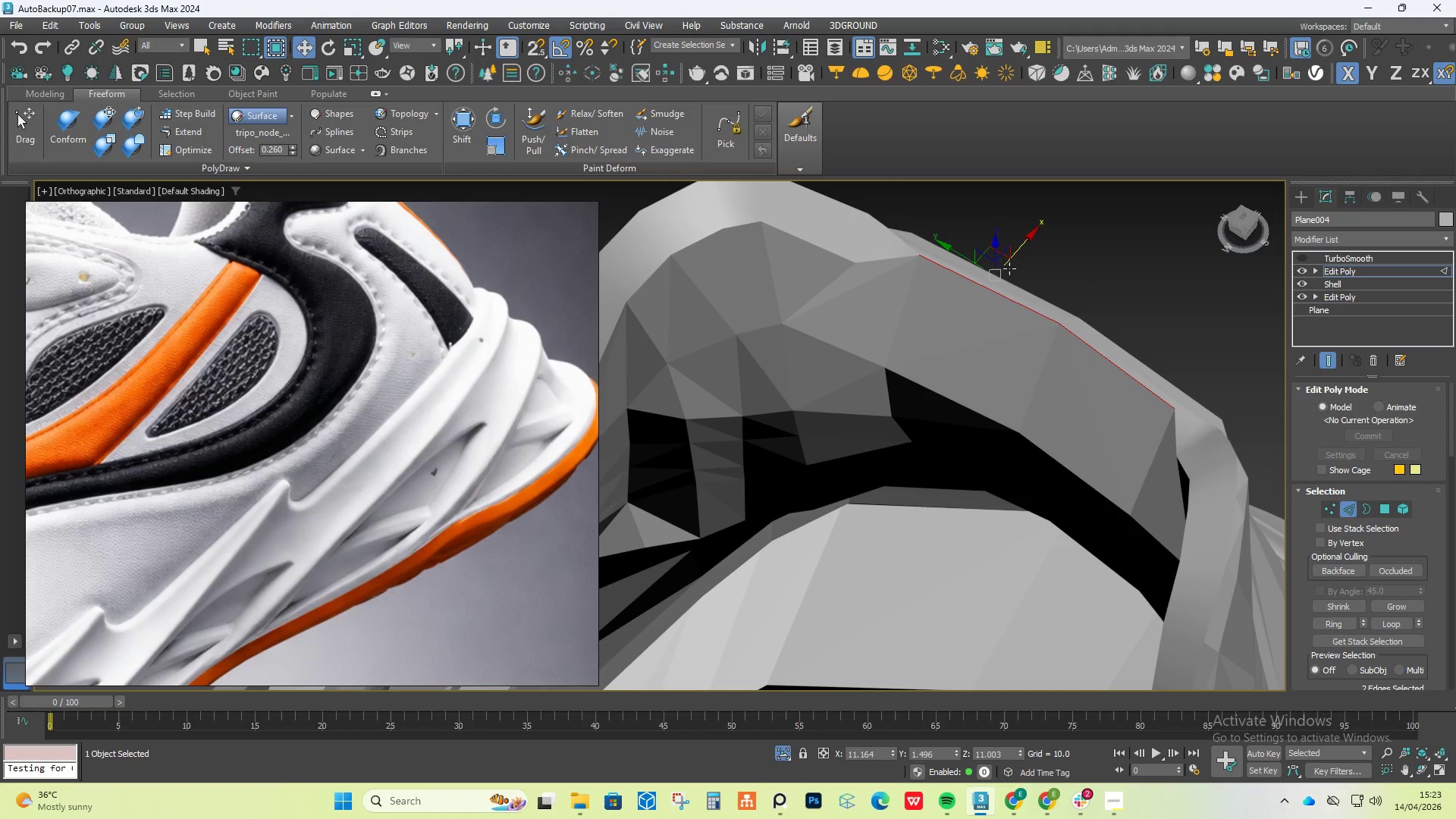 
hold_key(key=AltLeft, duration=0.45)
 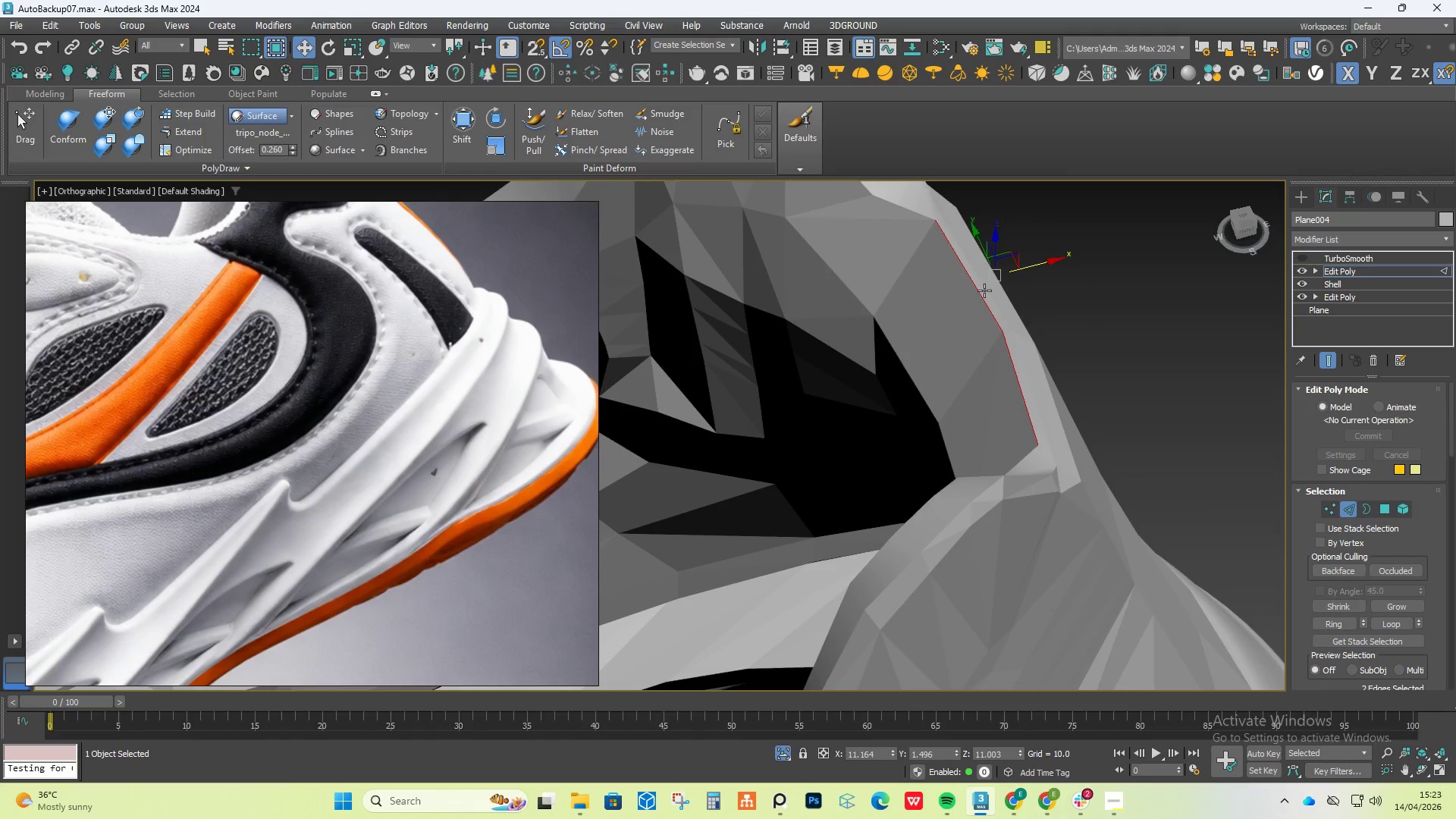 
left_click([984, 290])
 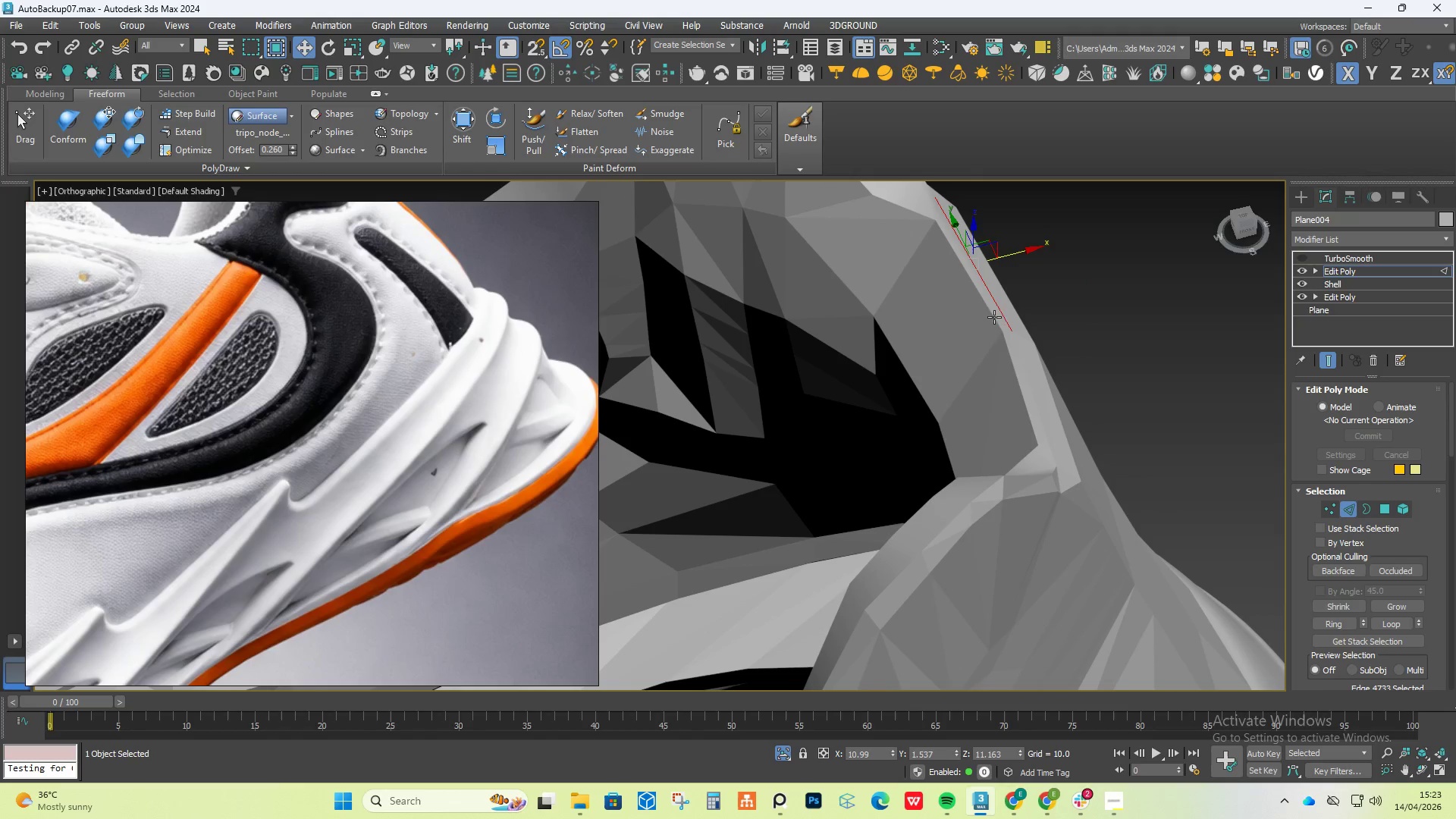 
key(Control+ControlLeft)
 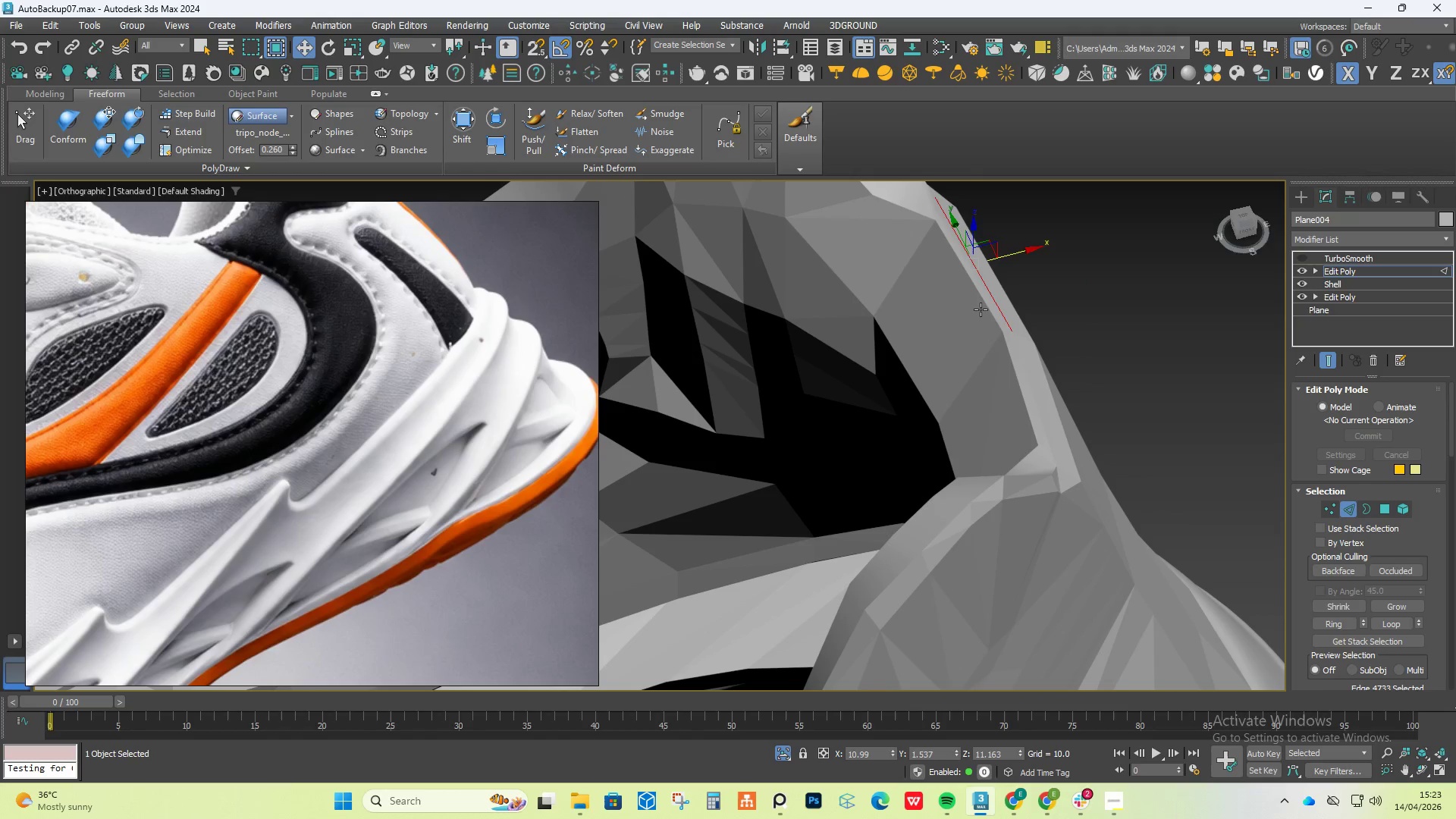 
left_click([981, 309])
 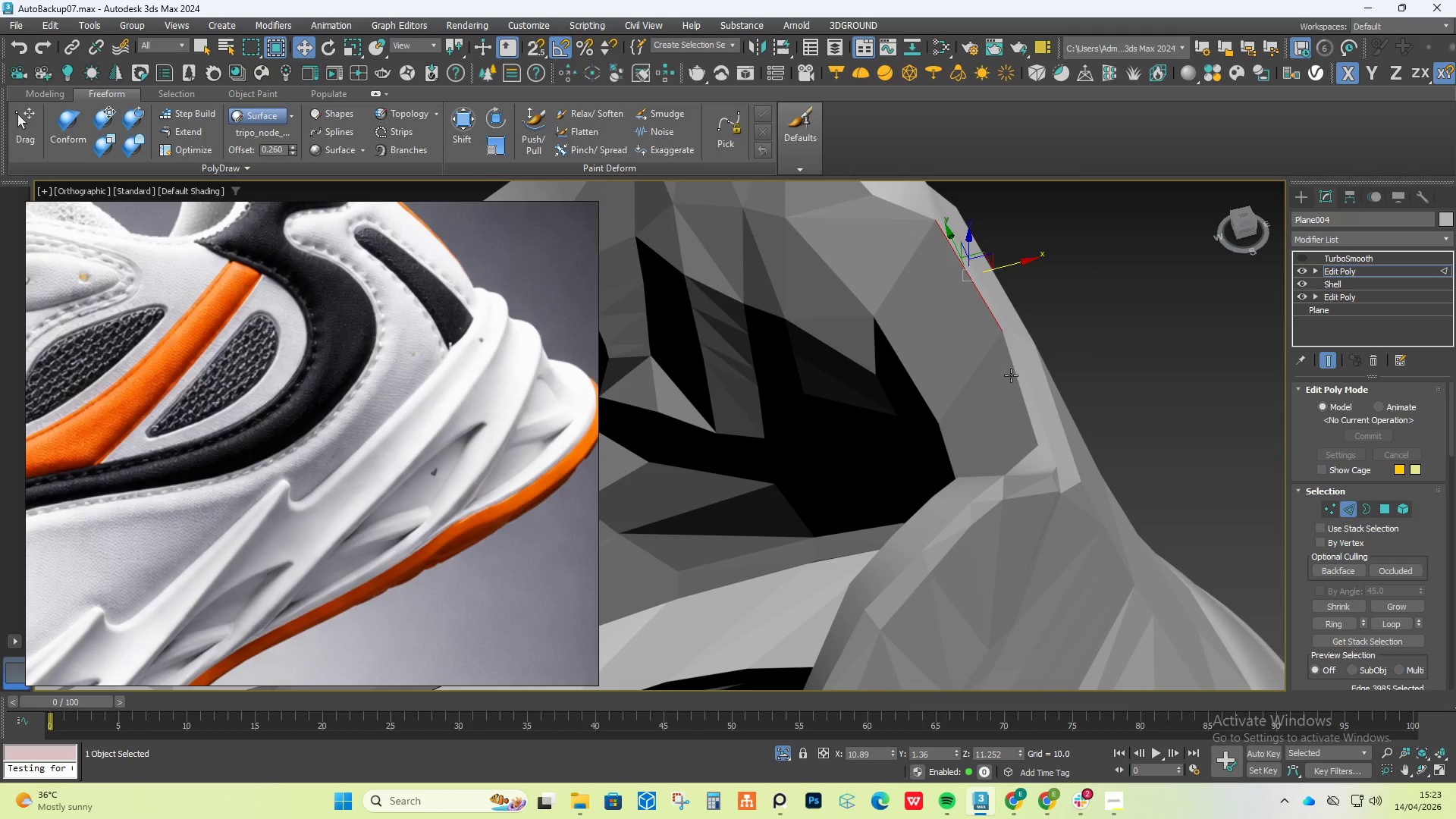 
hold_key(key=ControlLeft, duration=0.61)
left_click([1017, 383])
 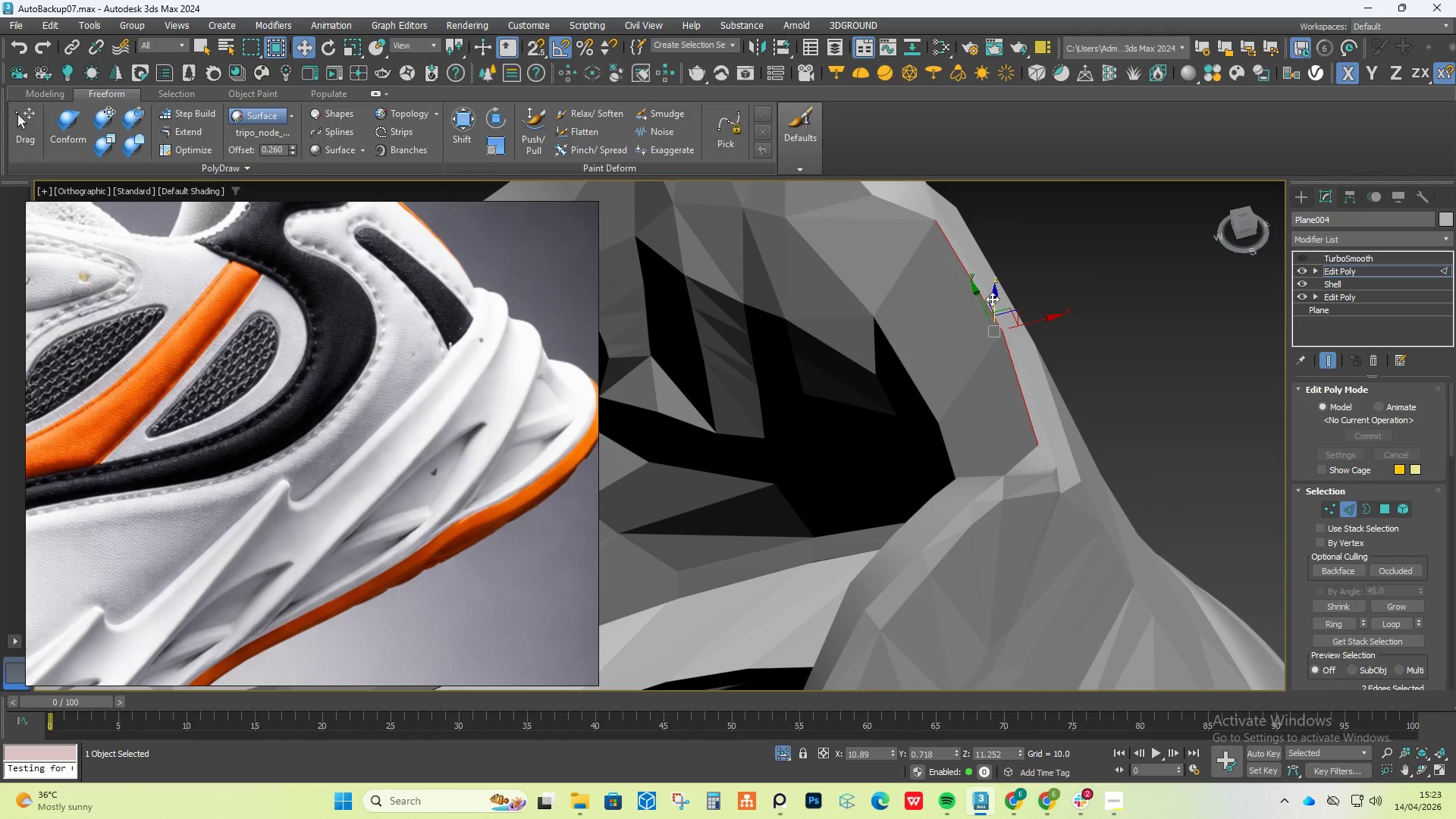 
left_click_drag(start_coordinate=[992, 299], to_coordinate=[990, 312])
 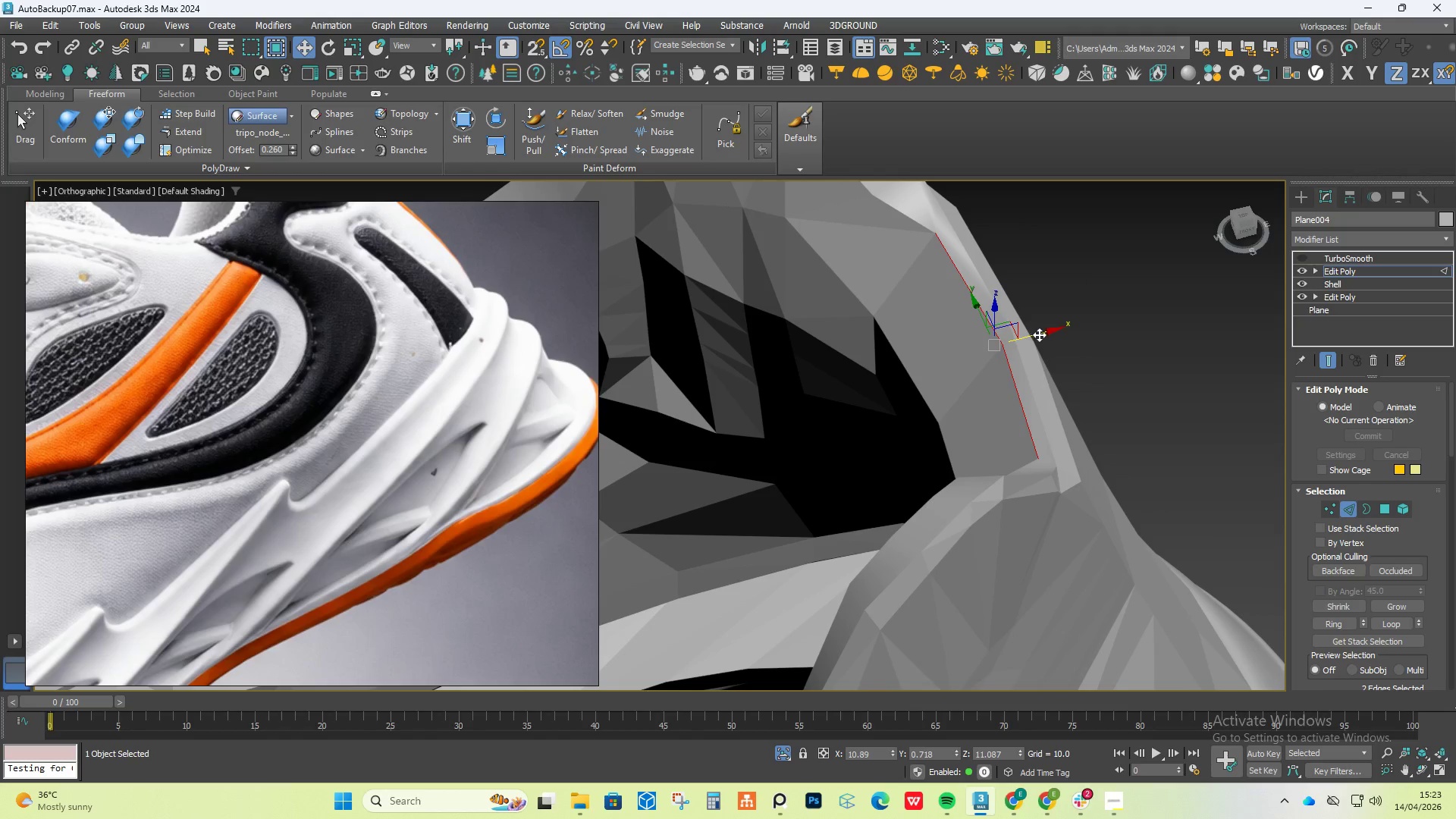 
left_click_drag(start_coordinate=[1039, 334], to_coordinate=[1018, 339])
 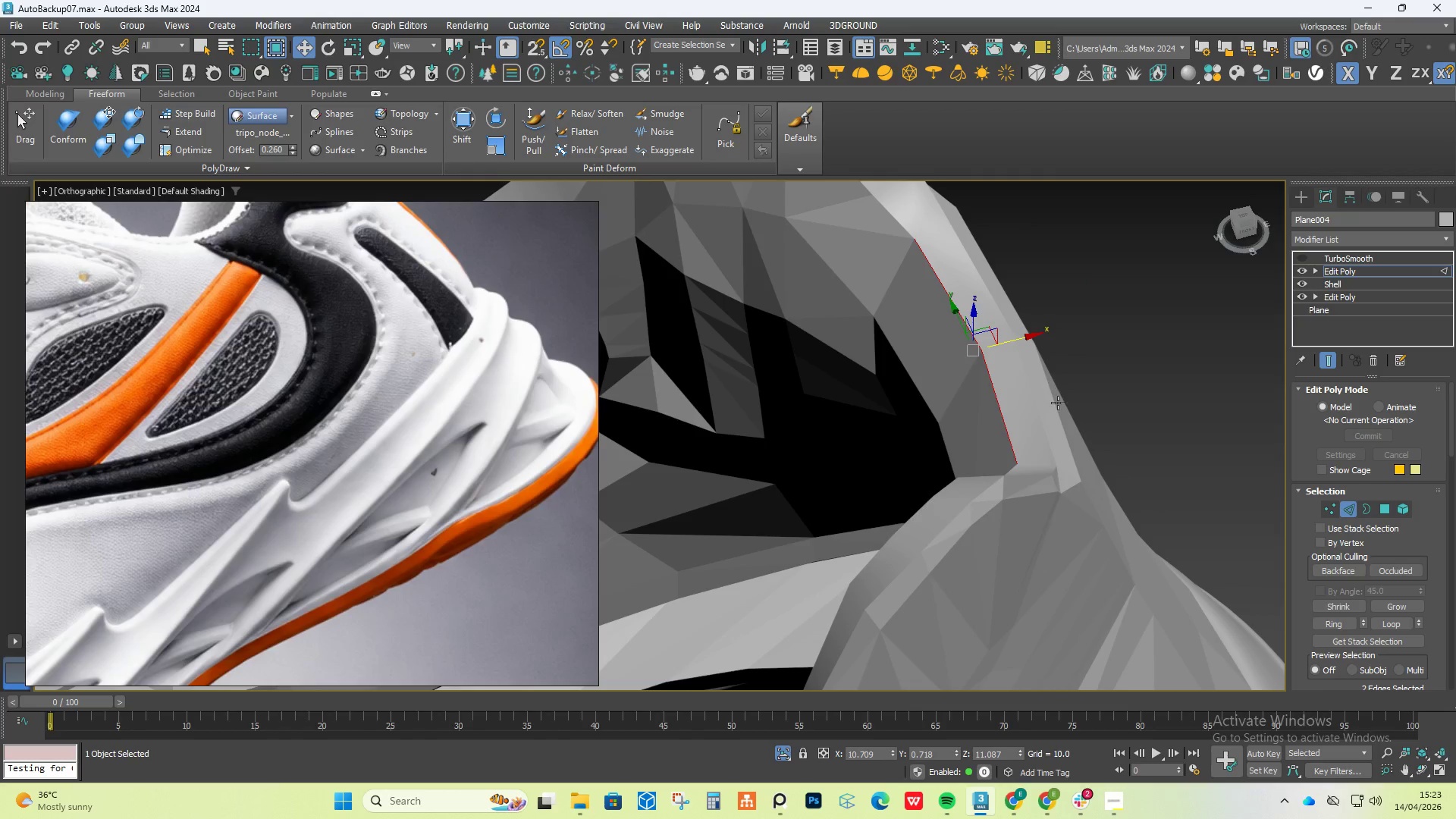 
hold_key(key=AltLeft, duration=0.84)
 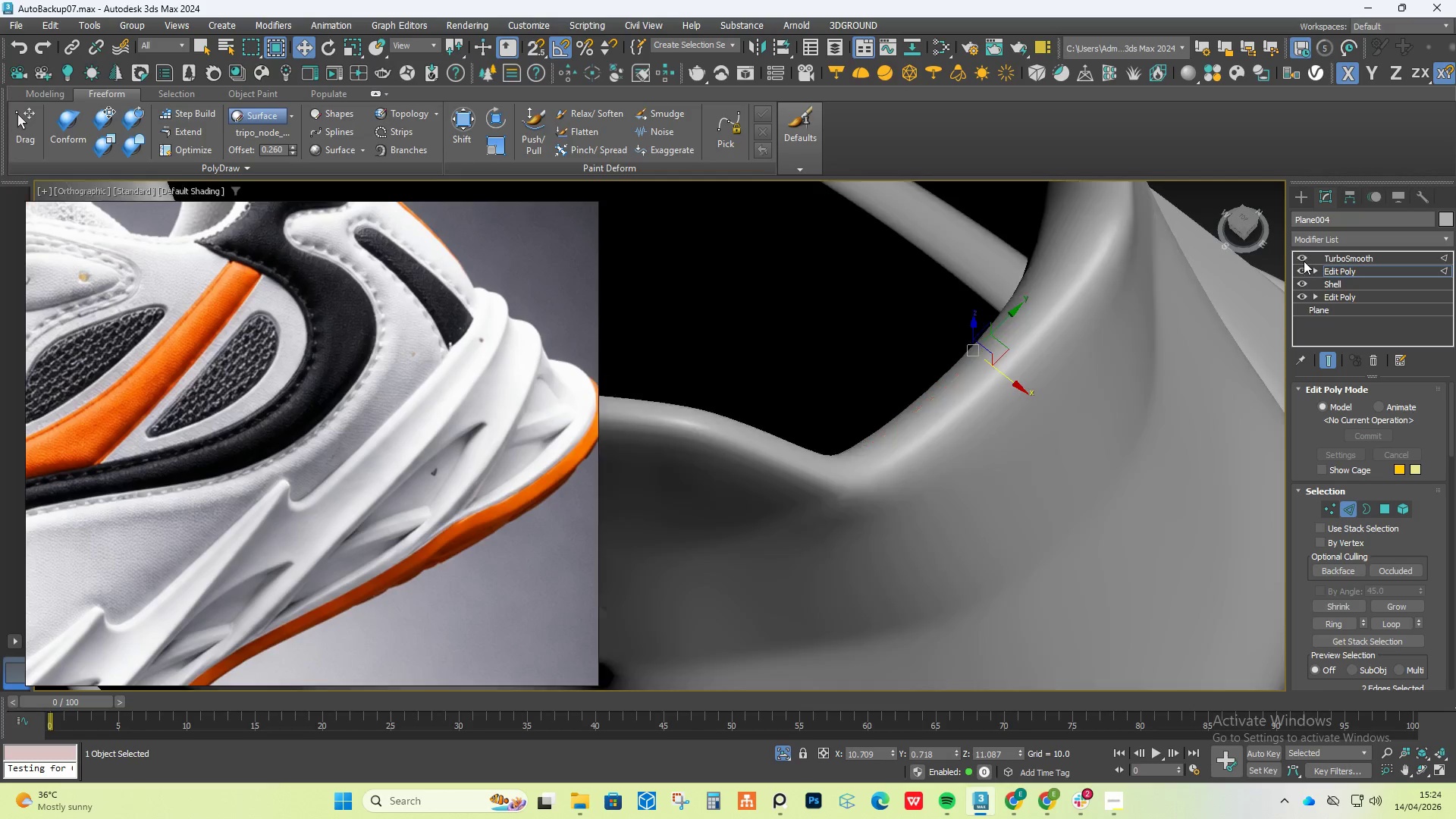 
hold_key(key=AltLeft, duration=1.5)
 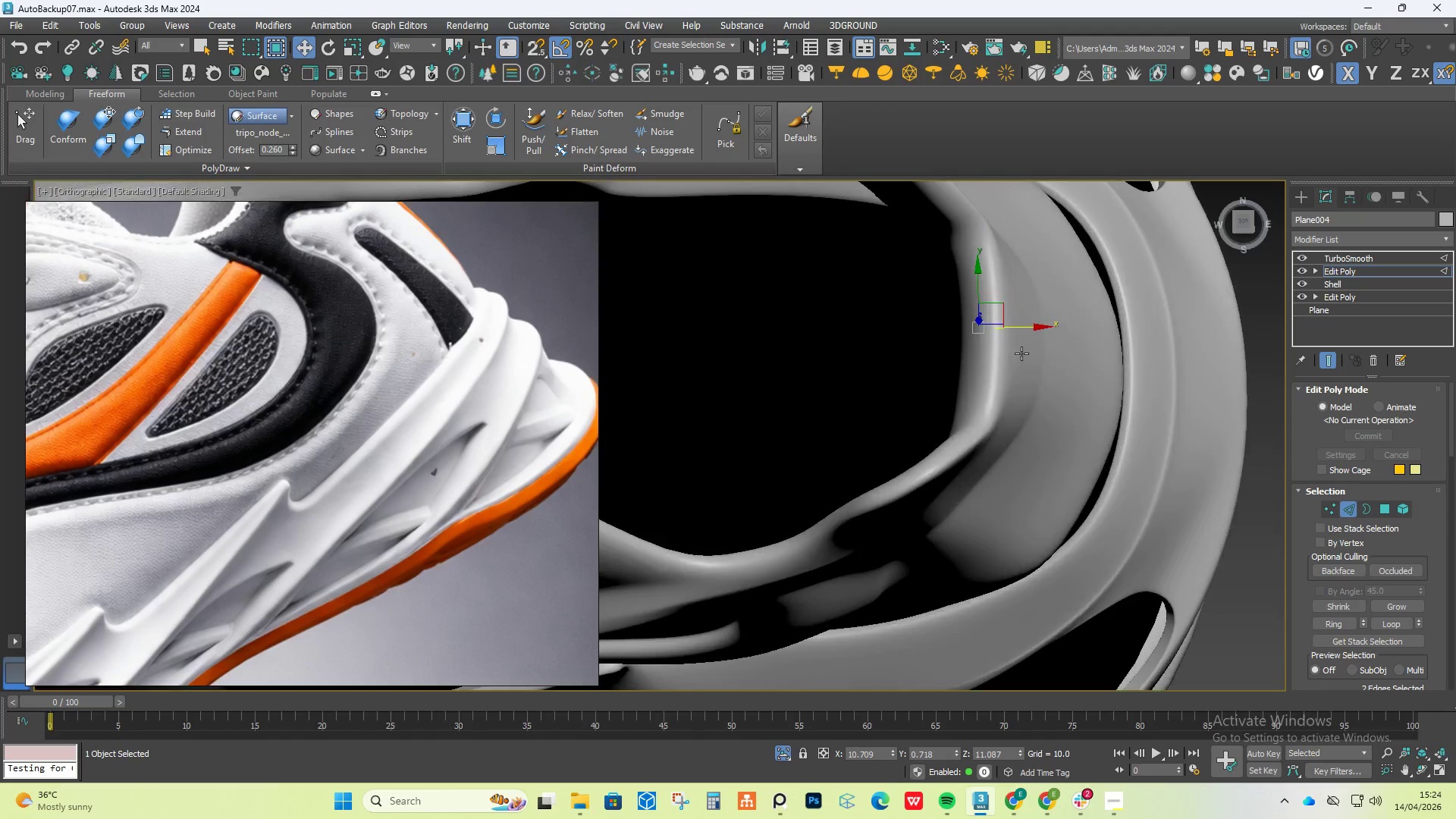 
scroll: coordinate [1001, 329], scroll_direction: down, amount: 3.0
 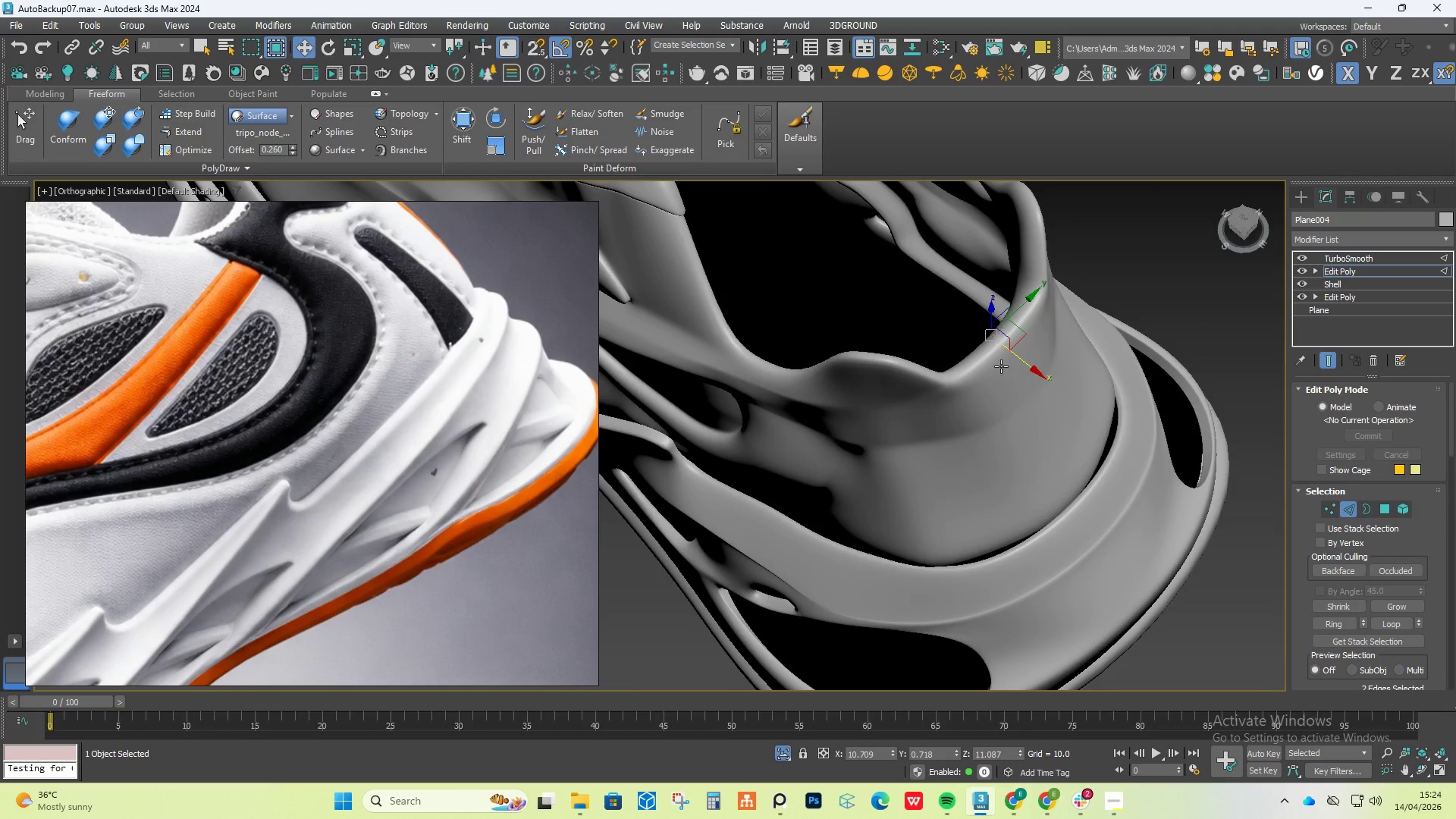 
key(Alt+AltLeft)
 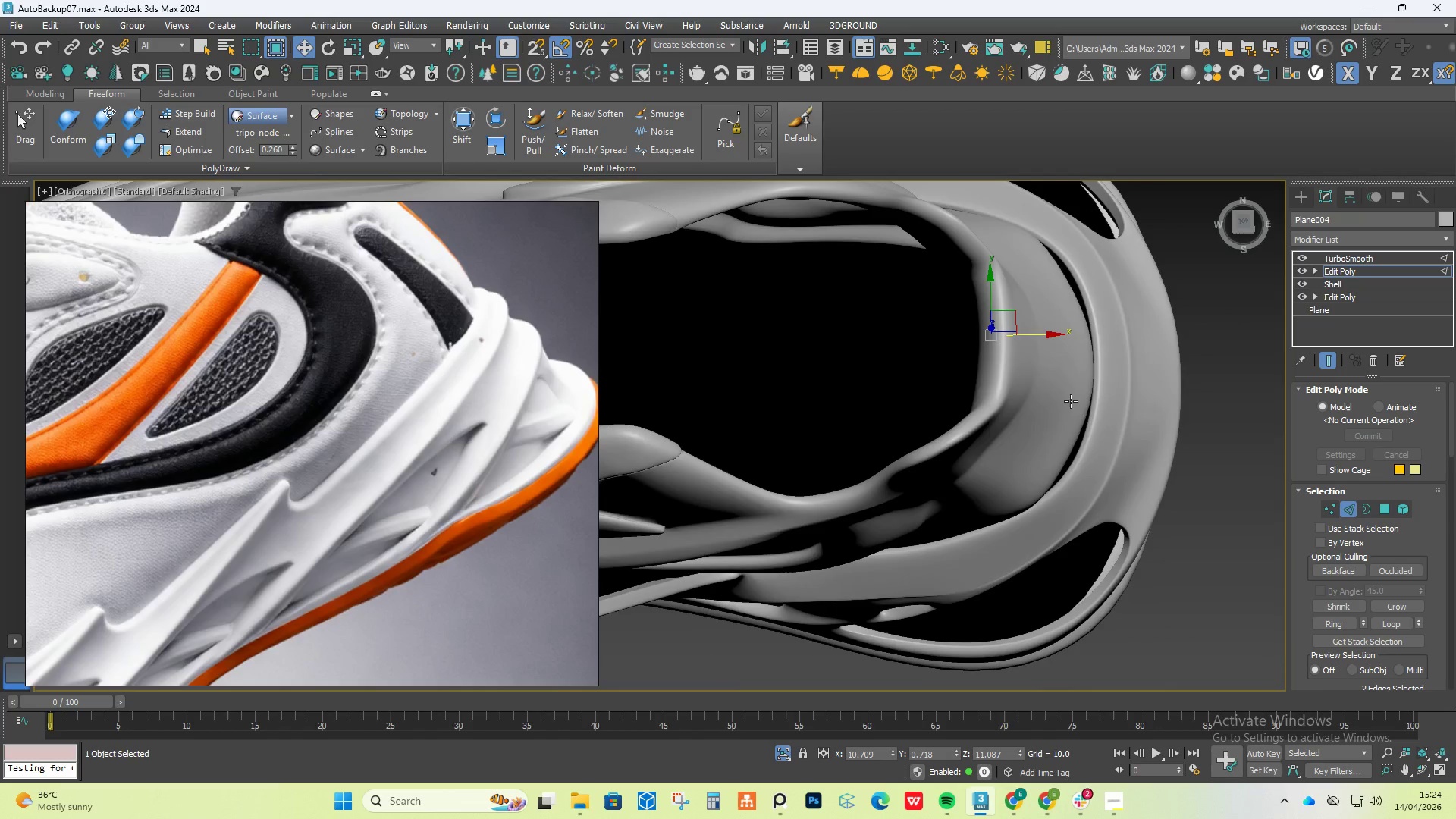 
key(Alt+AltLeft)
 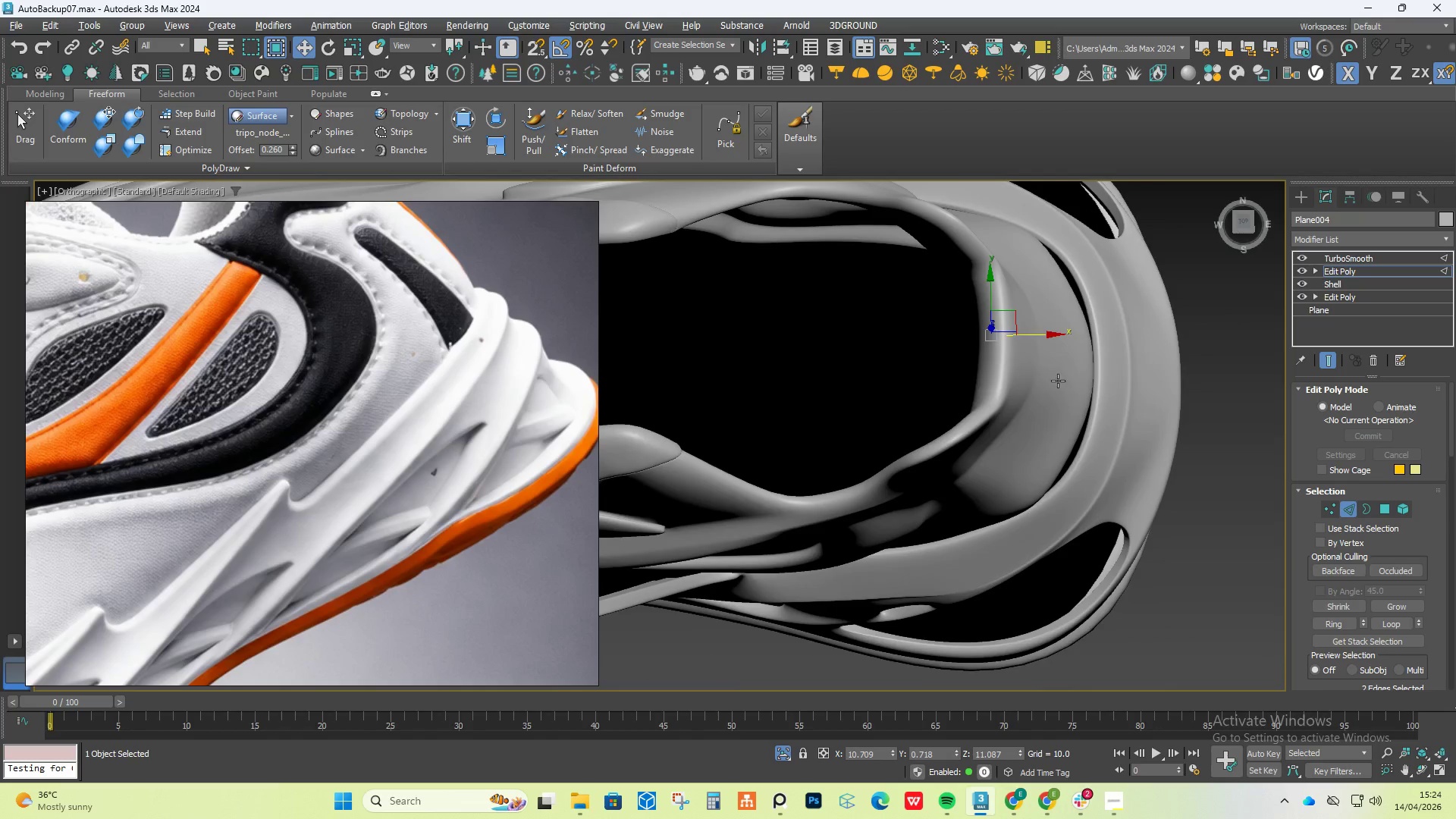 
key(Alt+AltLeft)
 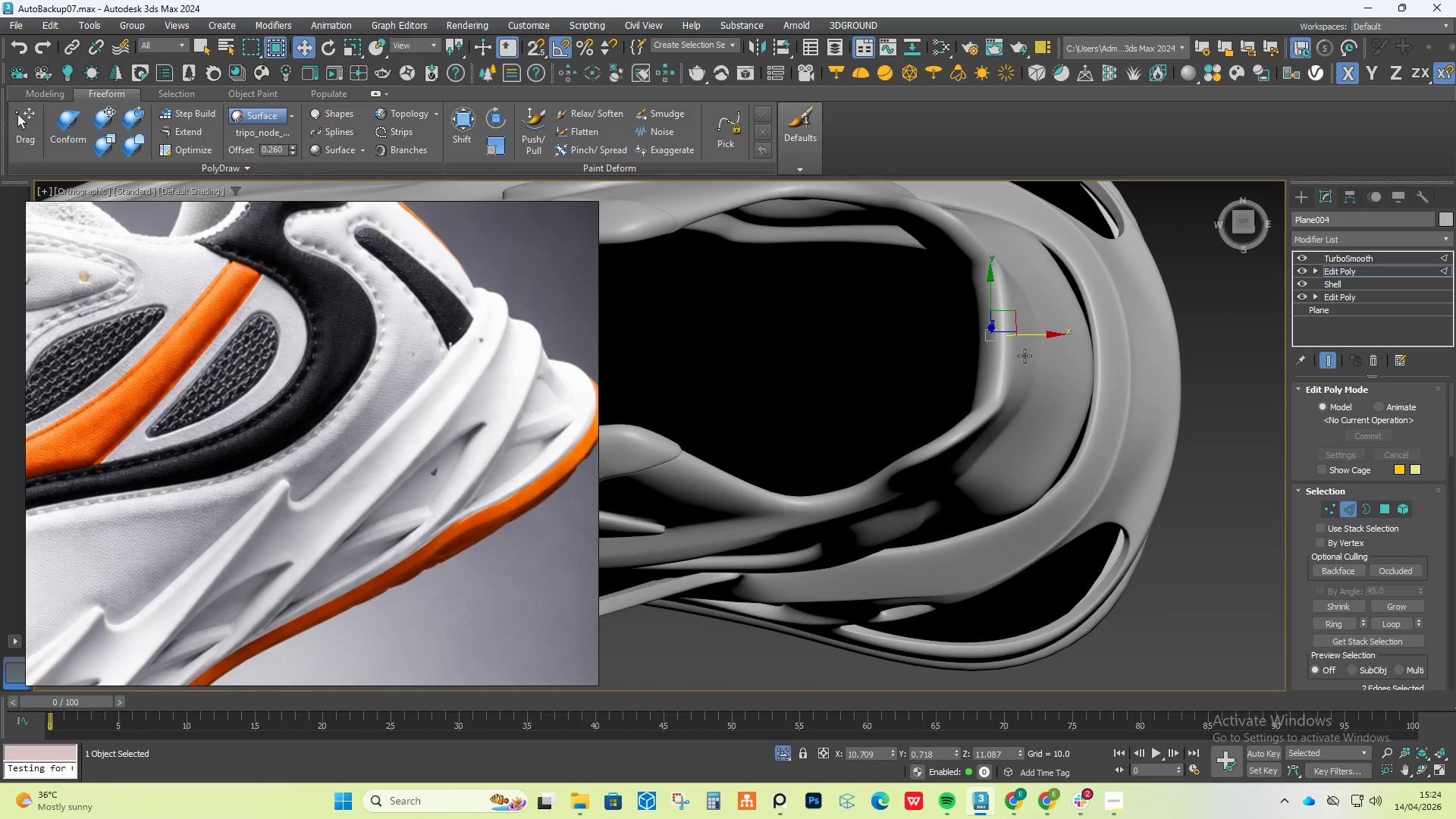 
scroll: coordinate [1021, 353], scroll_direction: up, amount: 1.0
 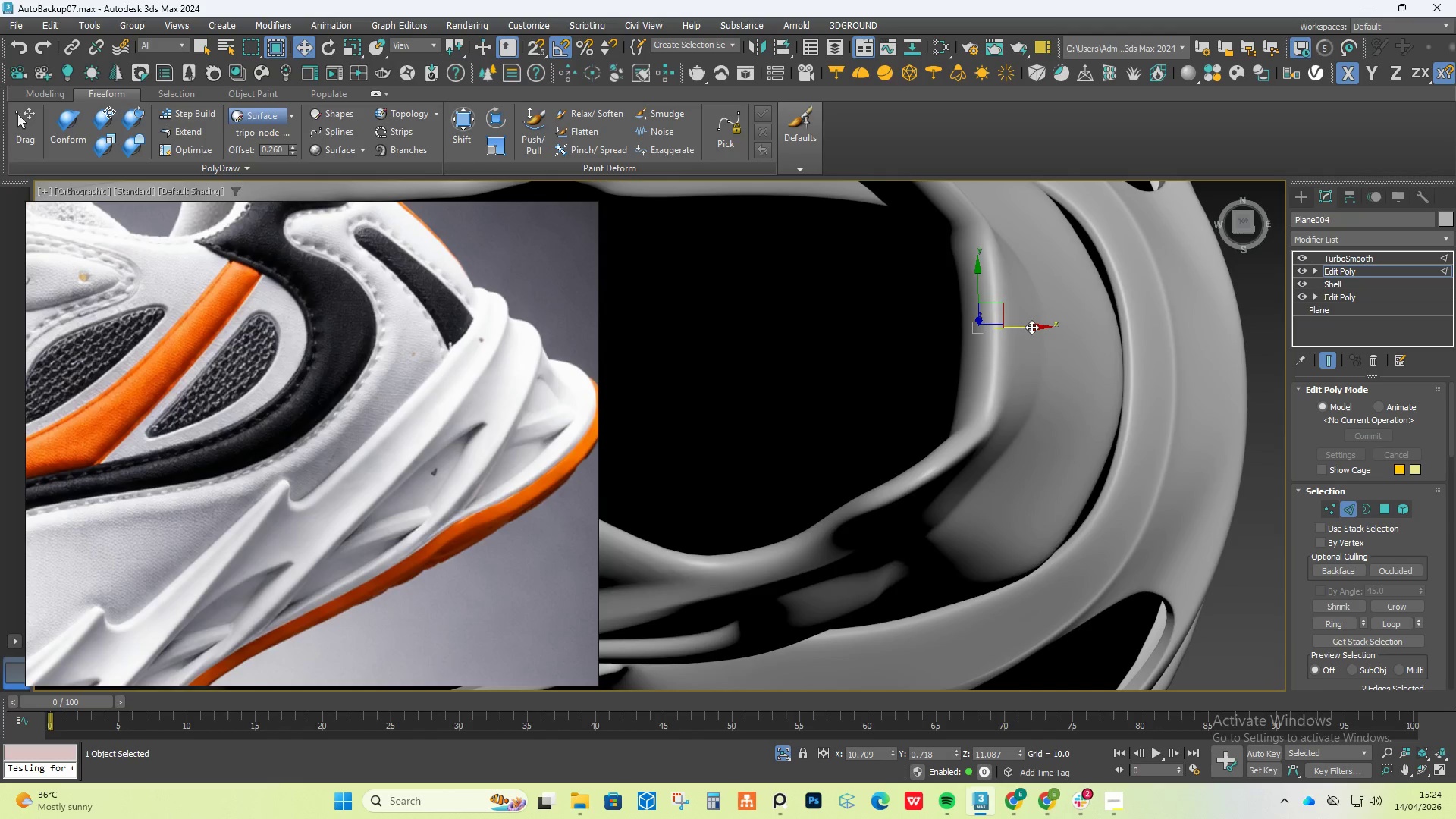 
left_click_drag(start_coordinate=[1031, 327], to_coordinate=[1018, 330])
 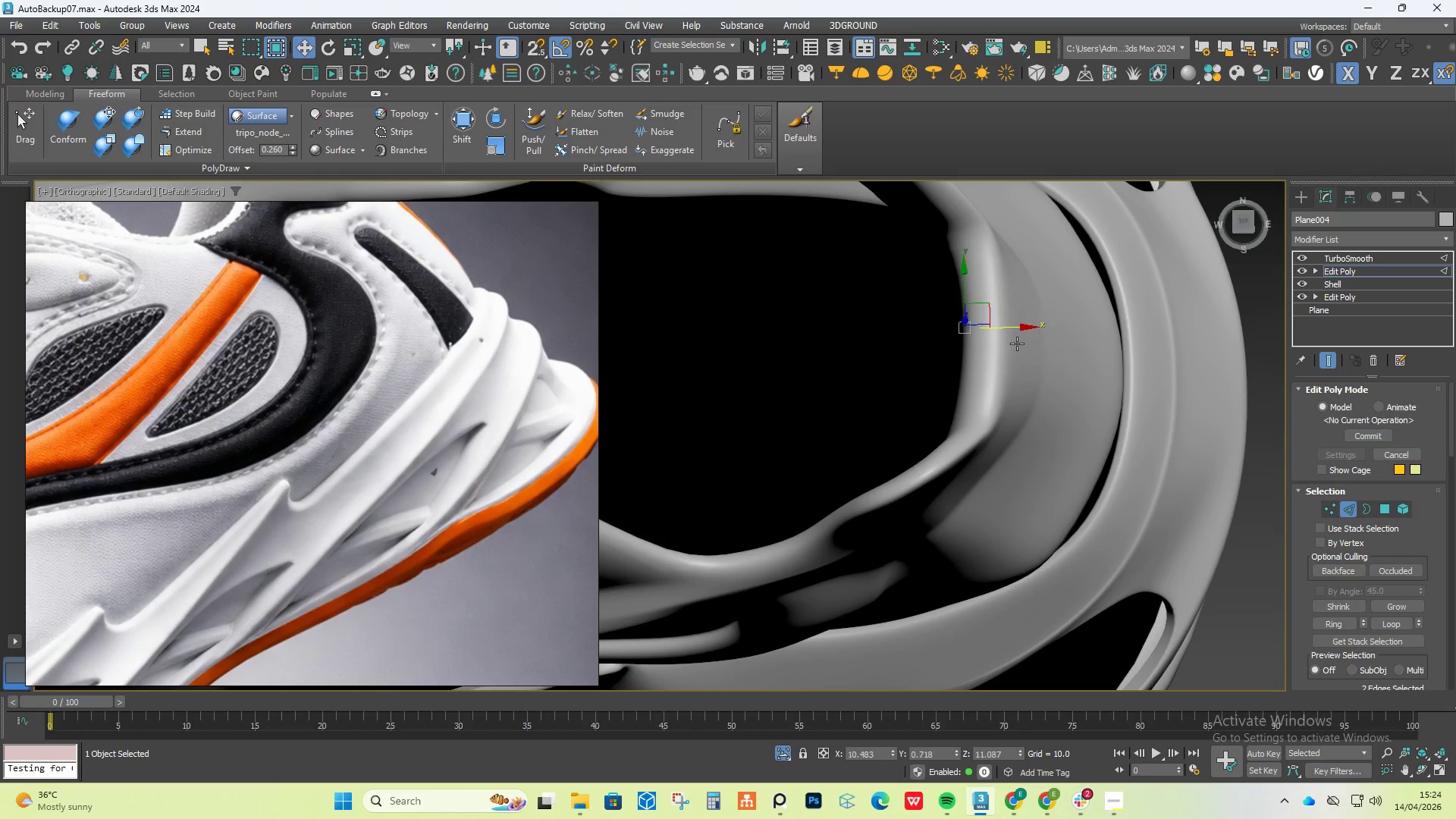 
hold_key(key=AltLeft, duration=1.5)
 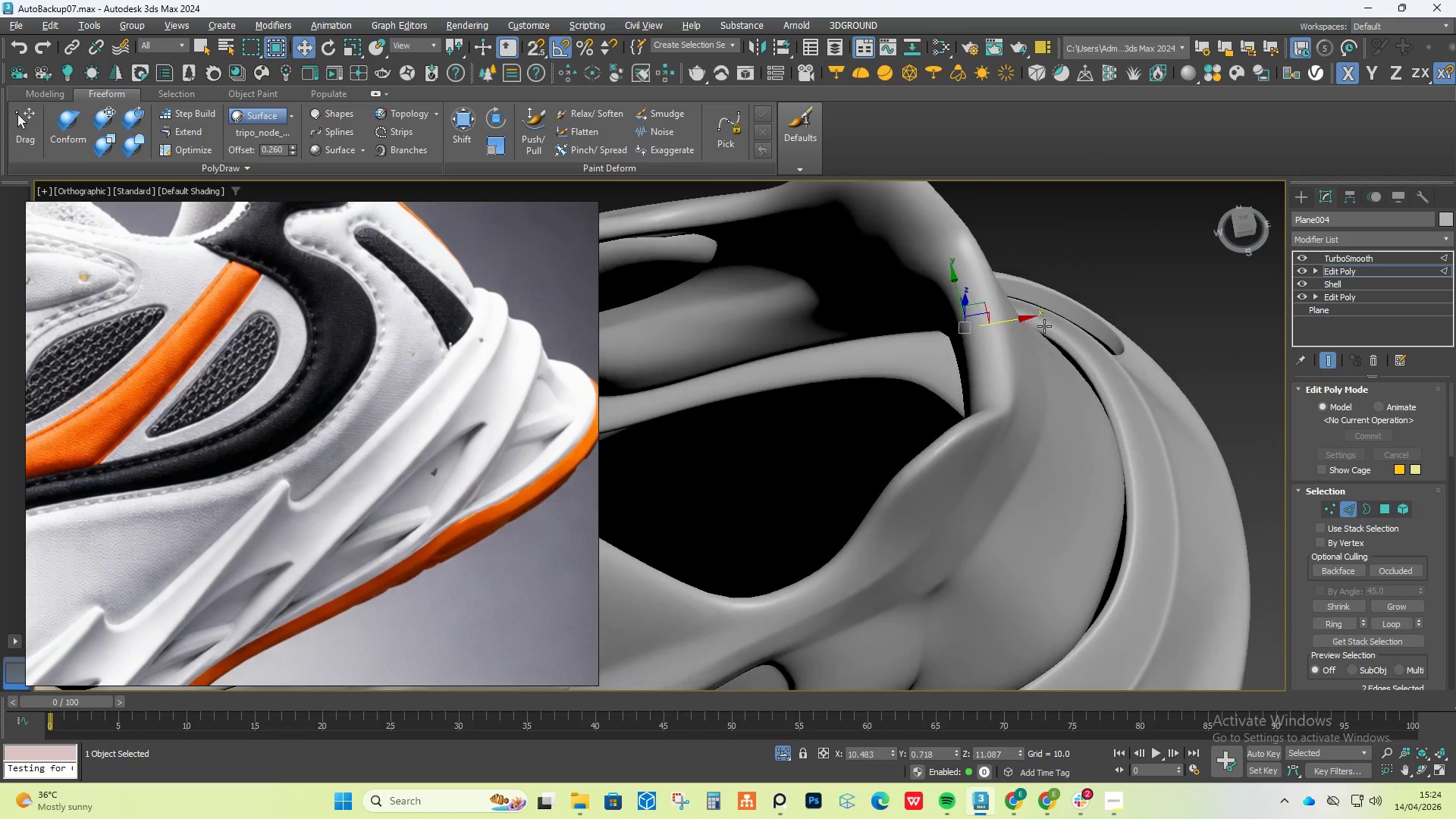 
hold_key(key=AltLeft, duration=1.52)
 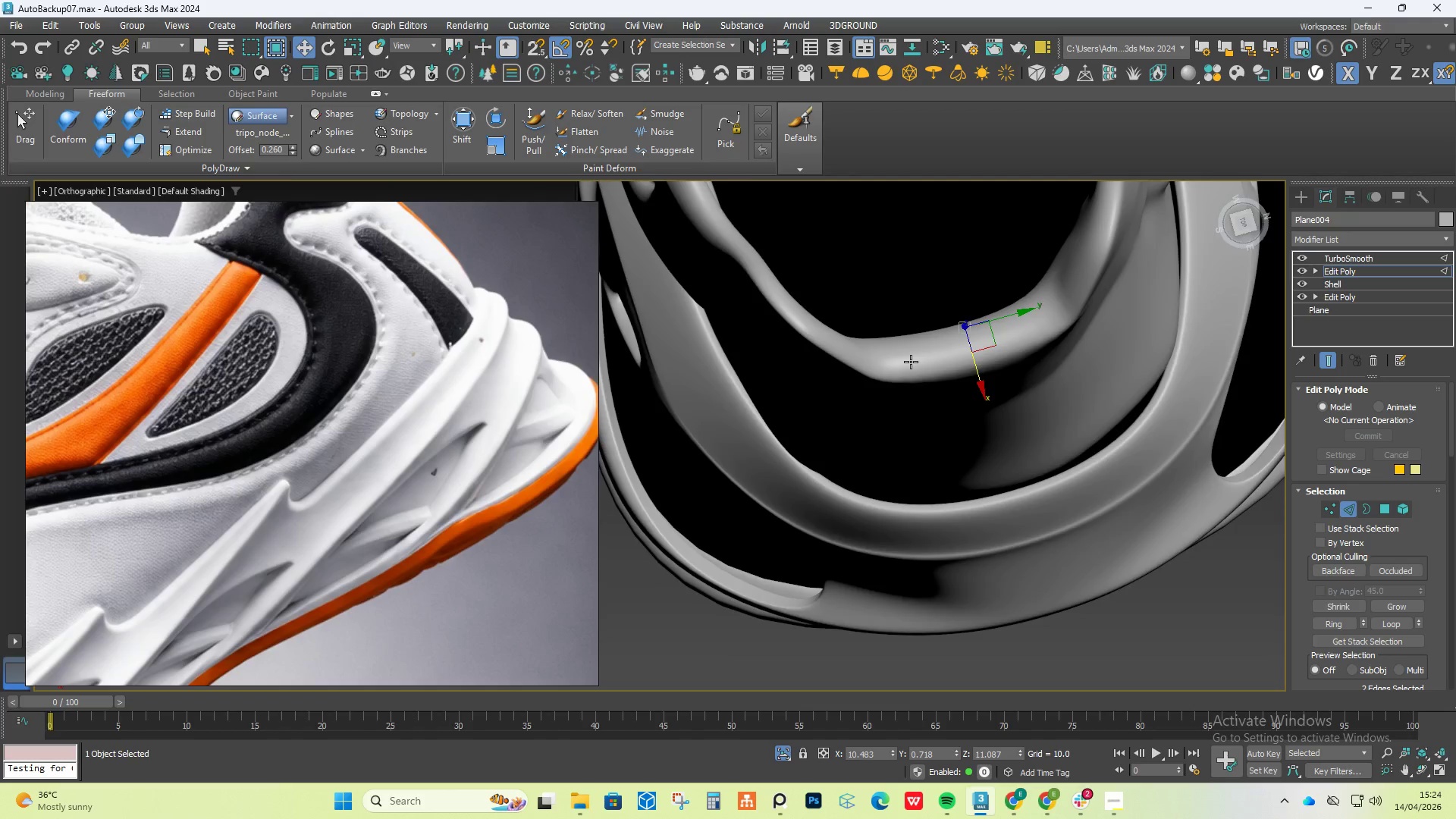 
hold_key(key=AltLeft, duration=0.39)
 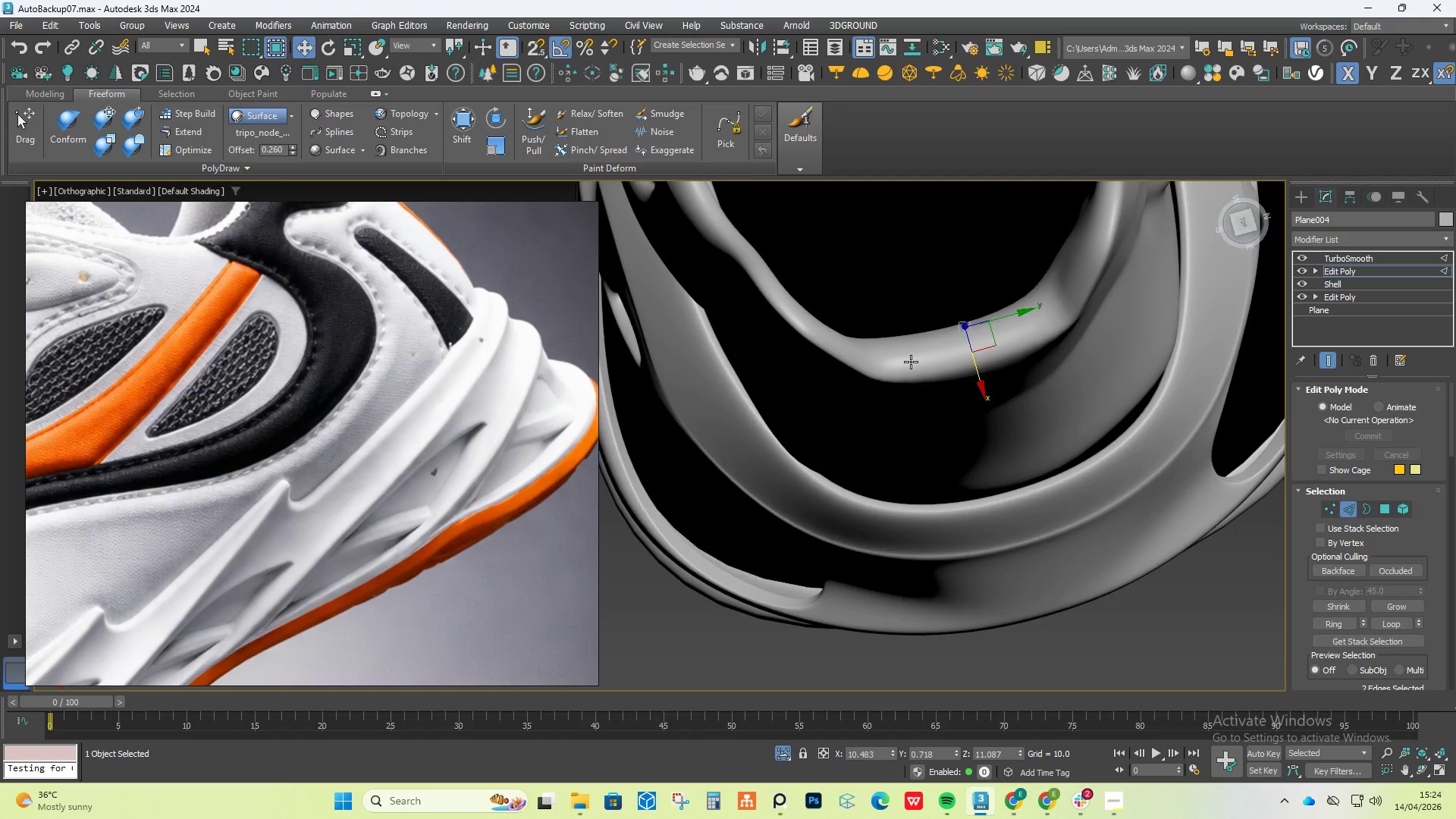 
hold_key(key=AltLeft, duration=1.17)
 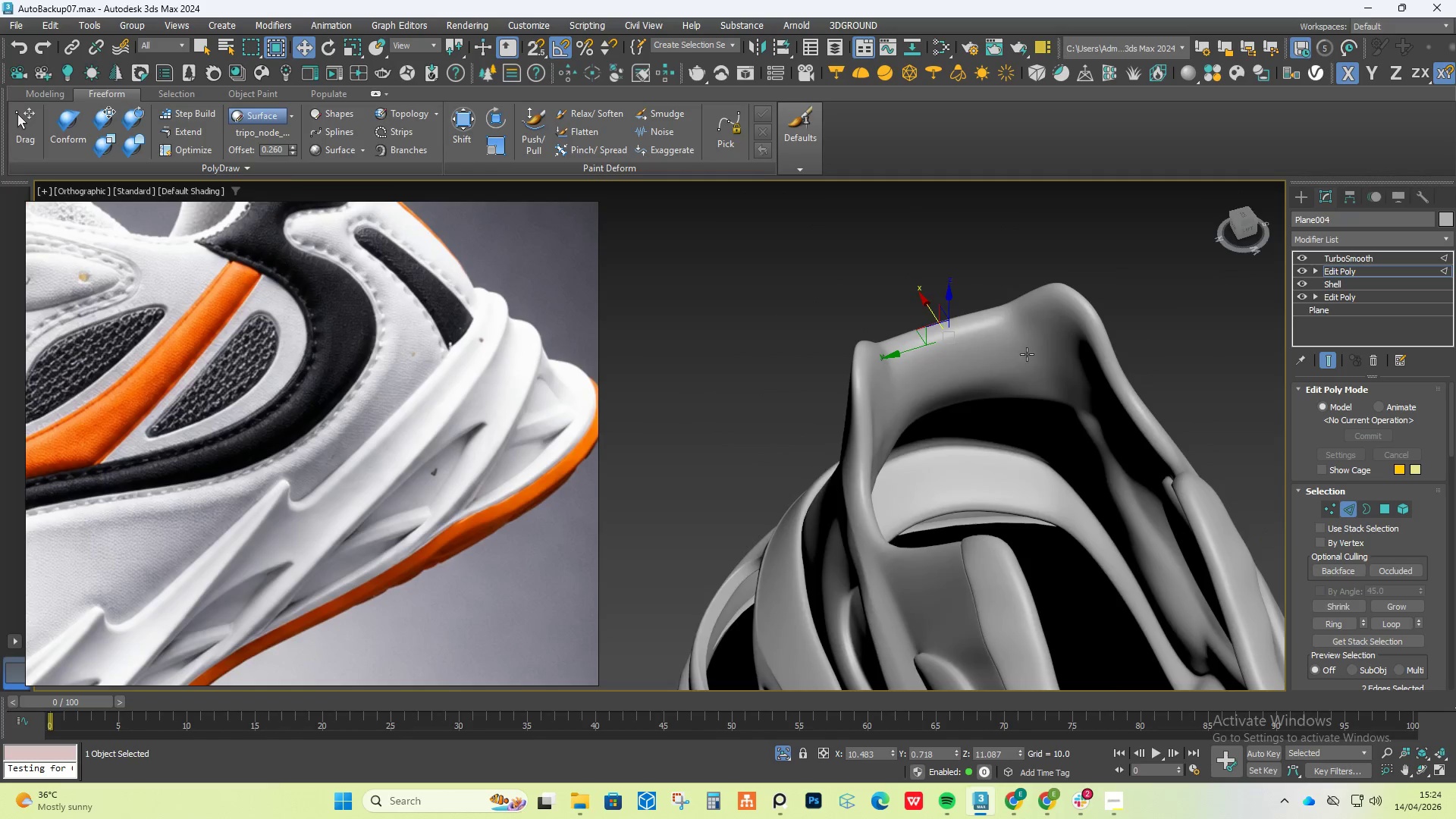 
scroll: coordinate [911, 362], scroll_direction: down, amount: 1.0
 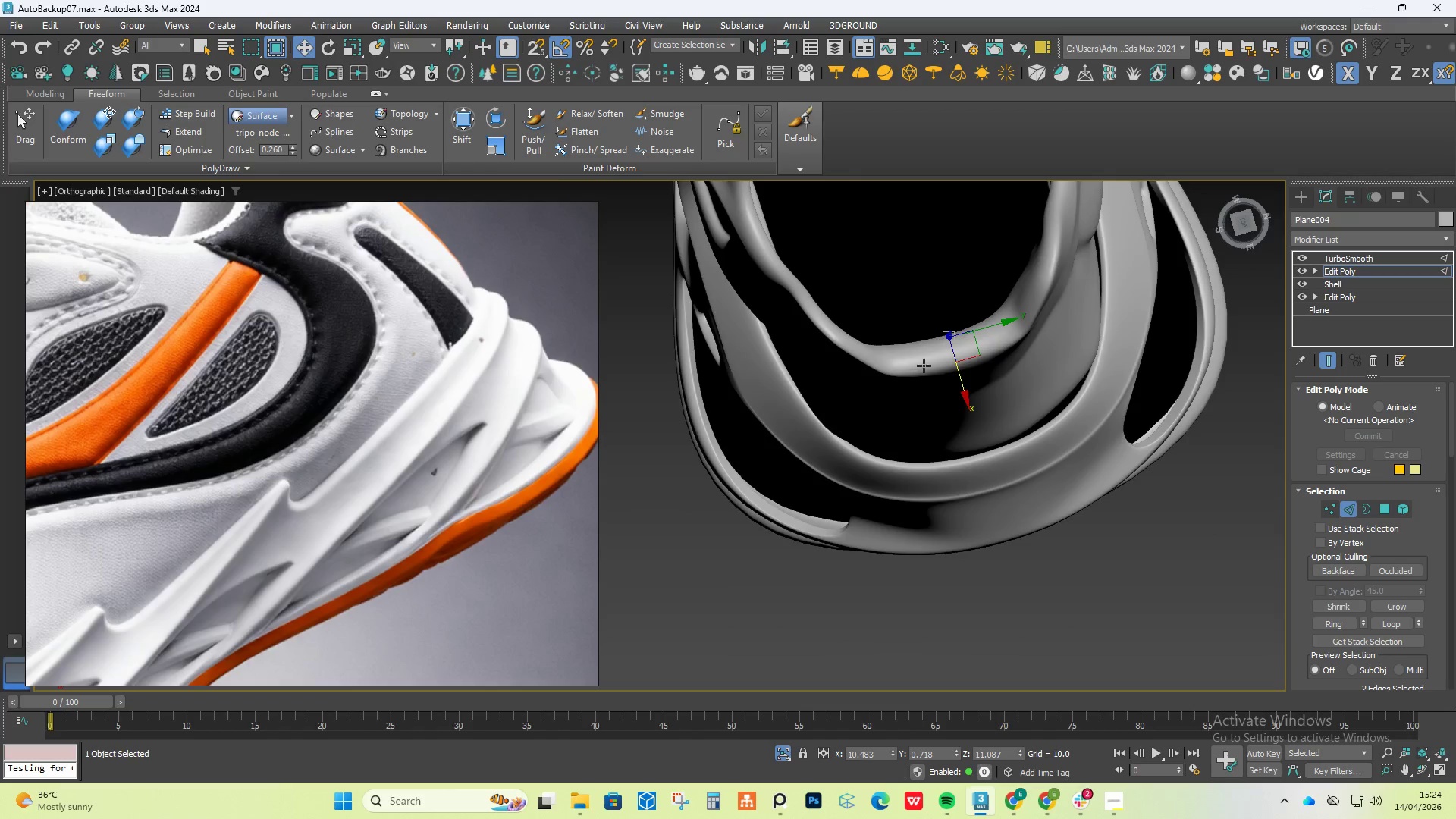 
scroll: coordinate [1088, 370], scroll_direction: up, amount: 2.0
 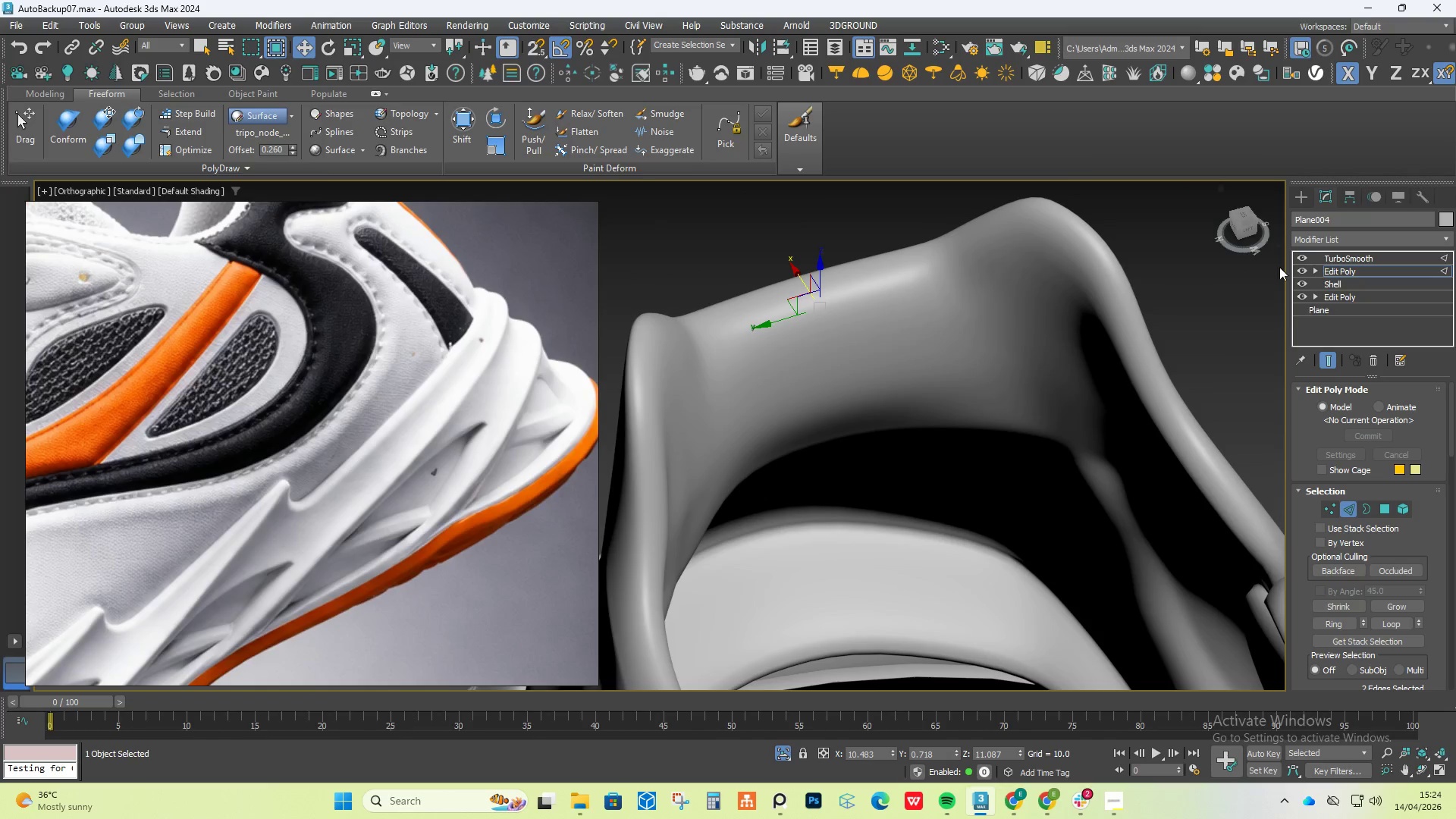 
left_click([1300, 256])
 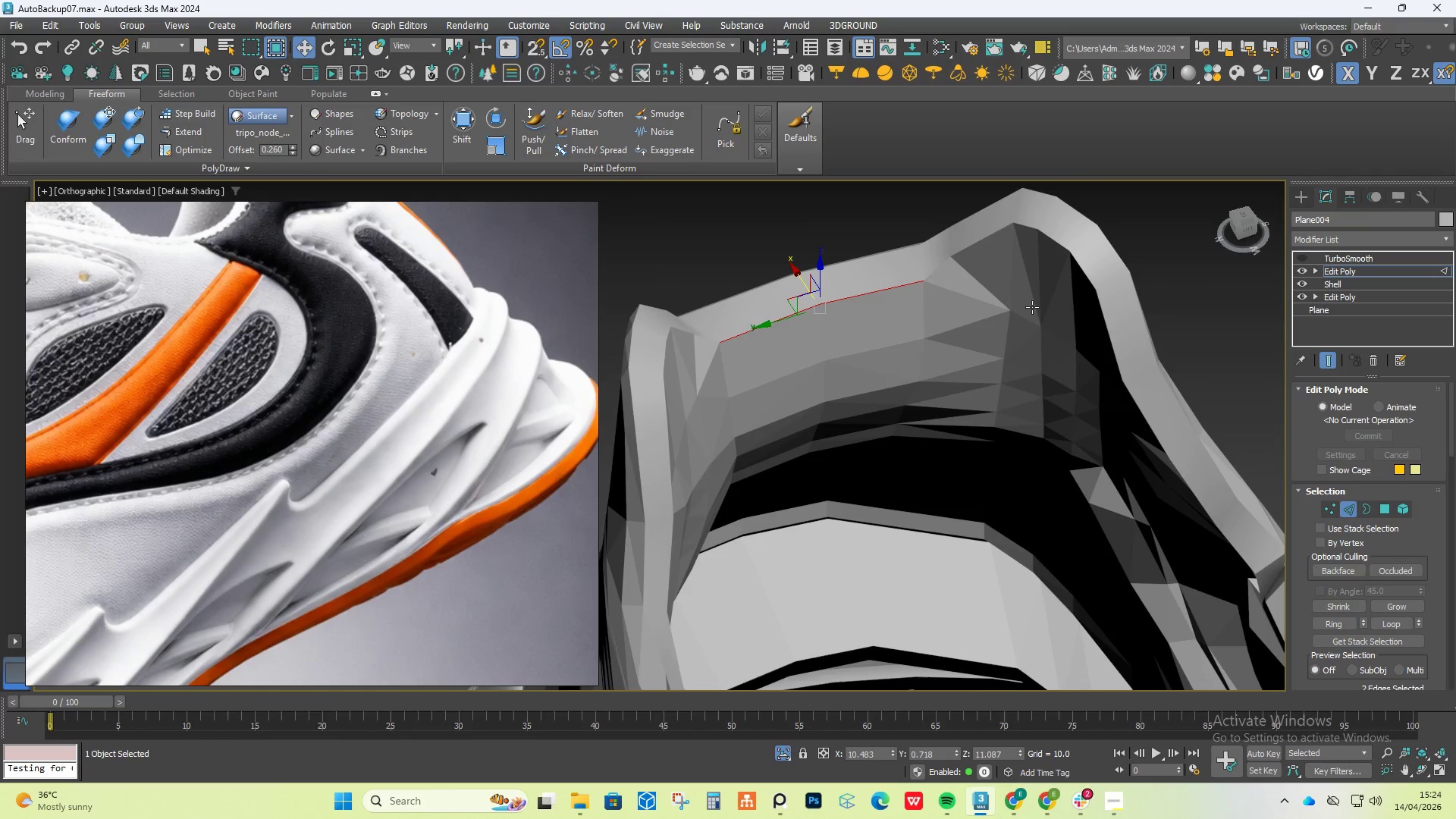 
key(F4)
 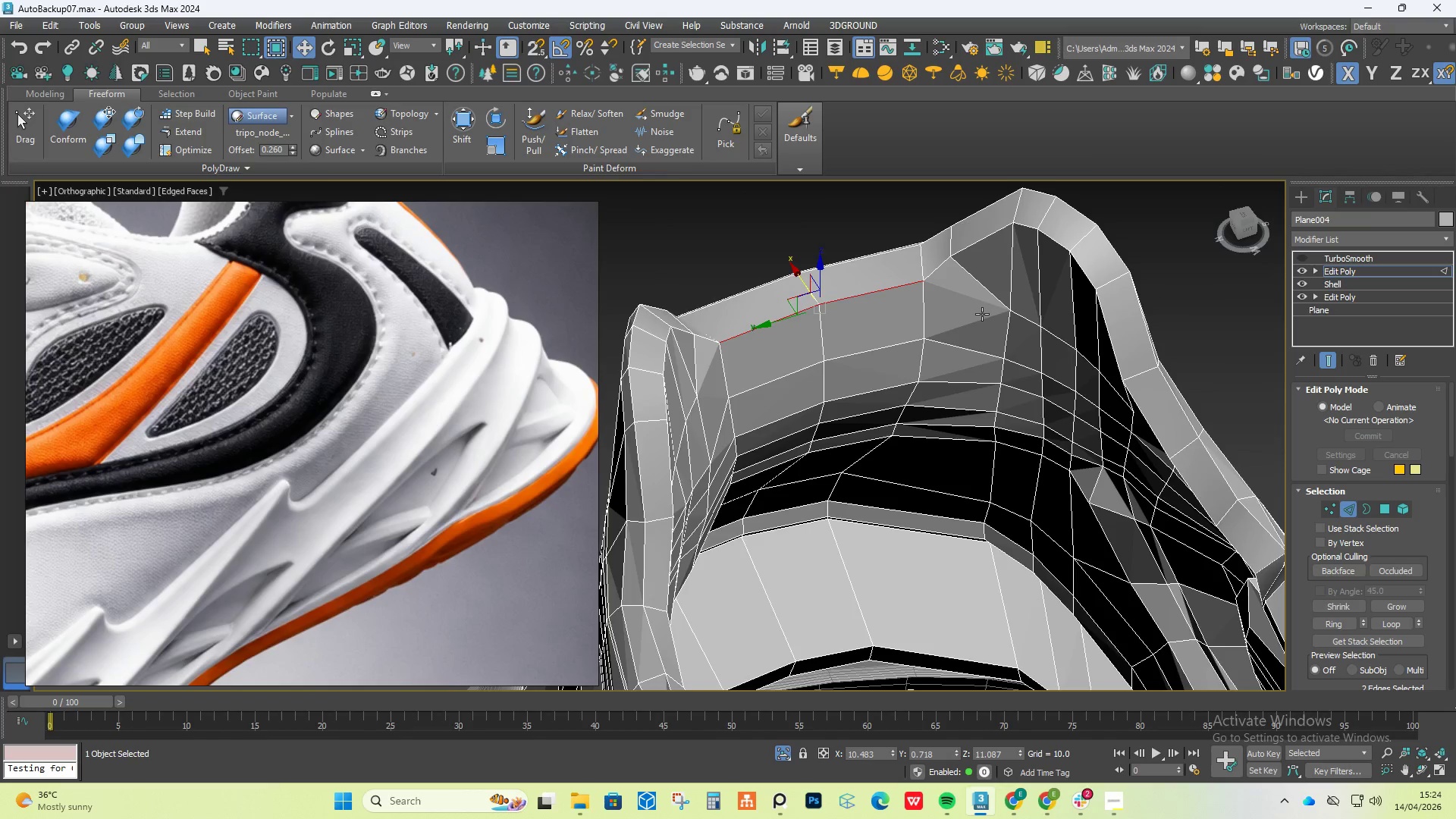 
scroll: coordinate [982, 314], scroll_direction: up, amount: 2.0
 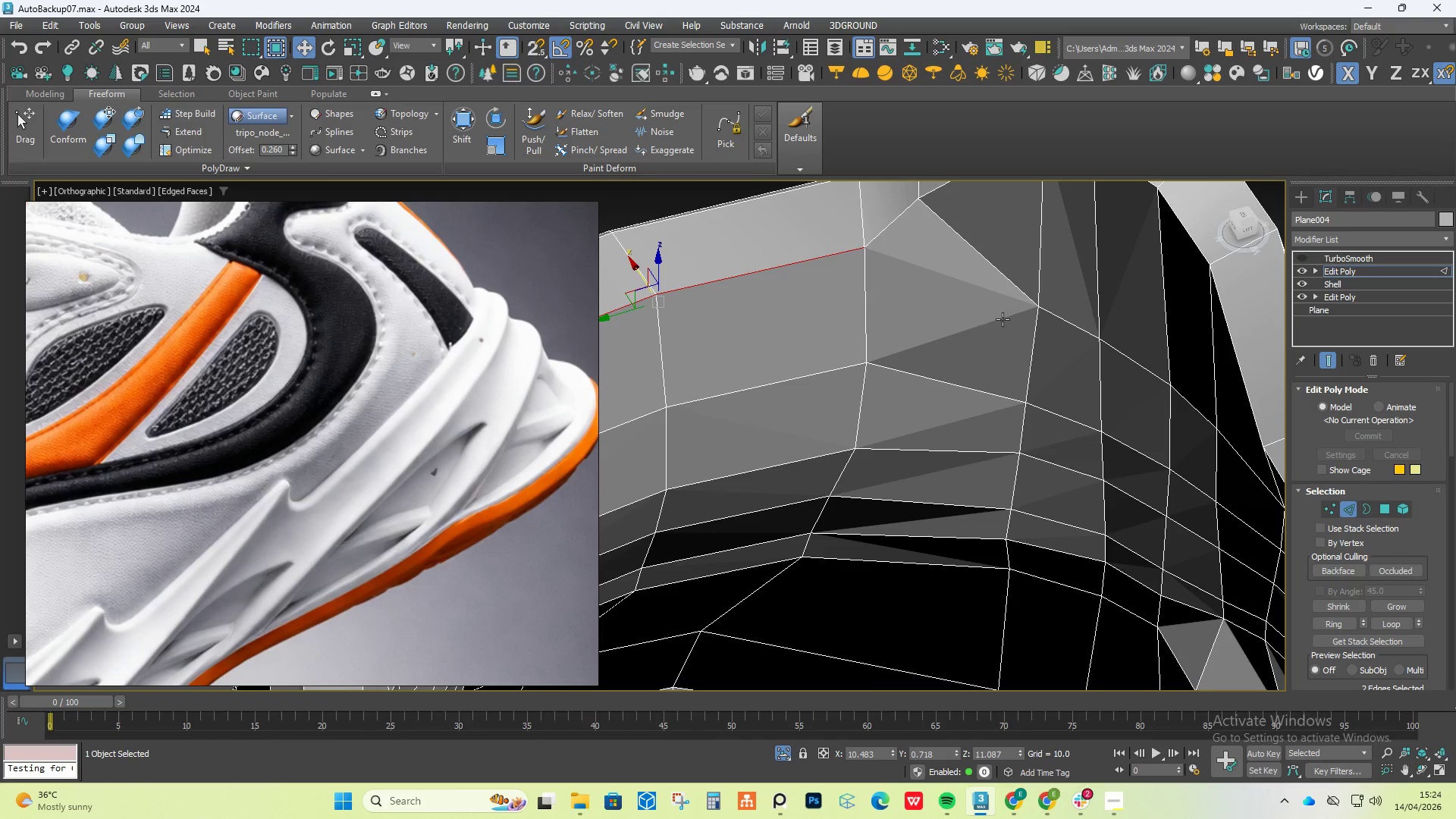 
hold_key(key=AltLeft, duration=1.22)
 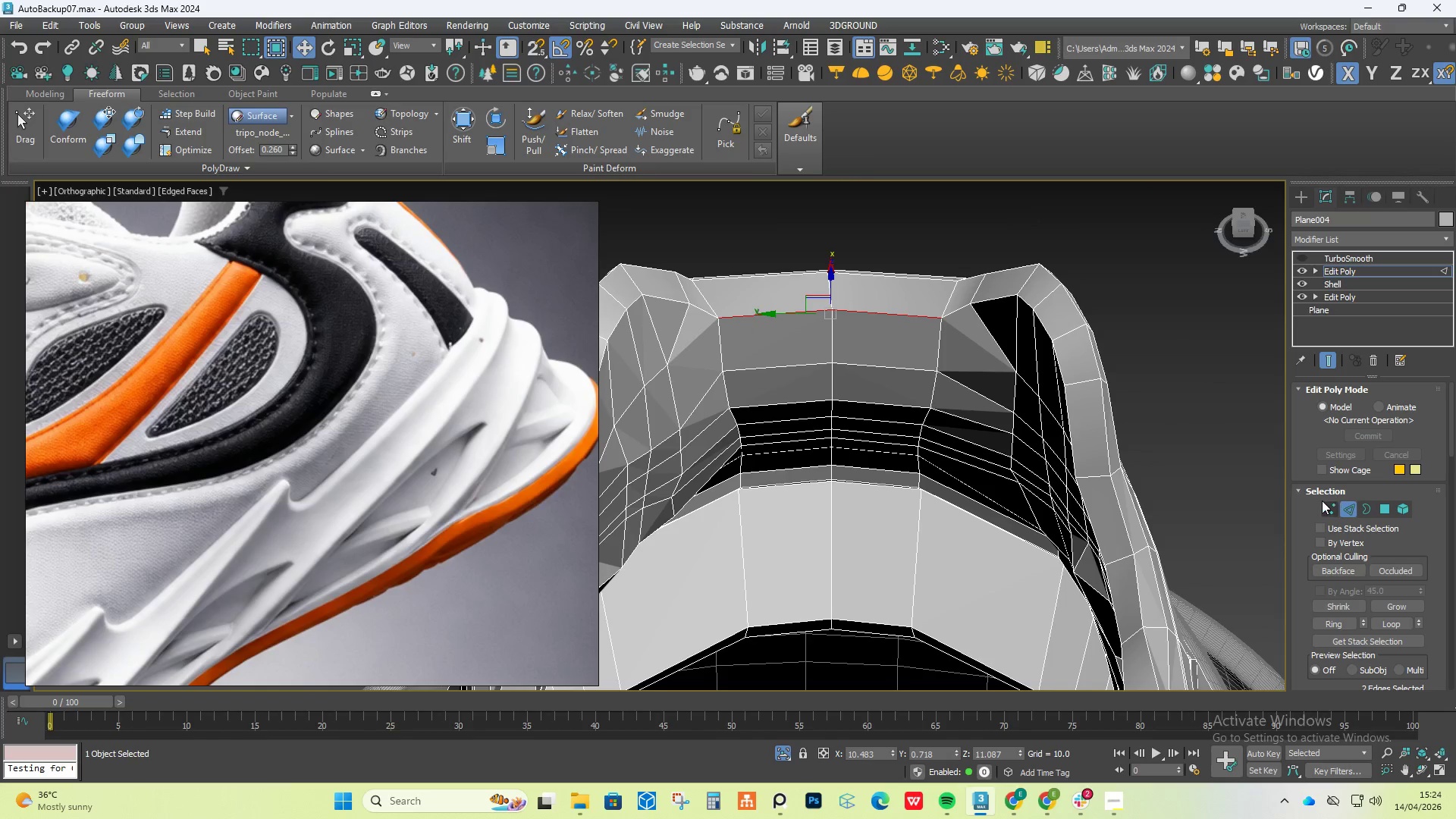 
scroll: coordinate [1004, 328], scroll_direction: down, amount: 2.0
 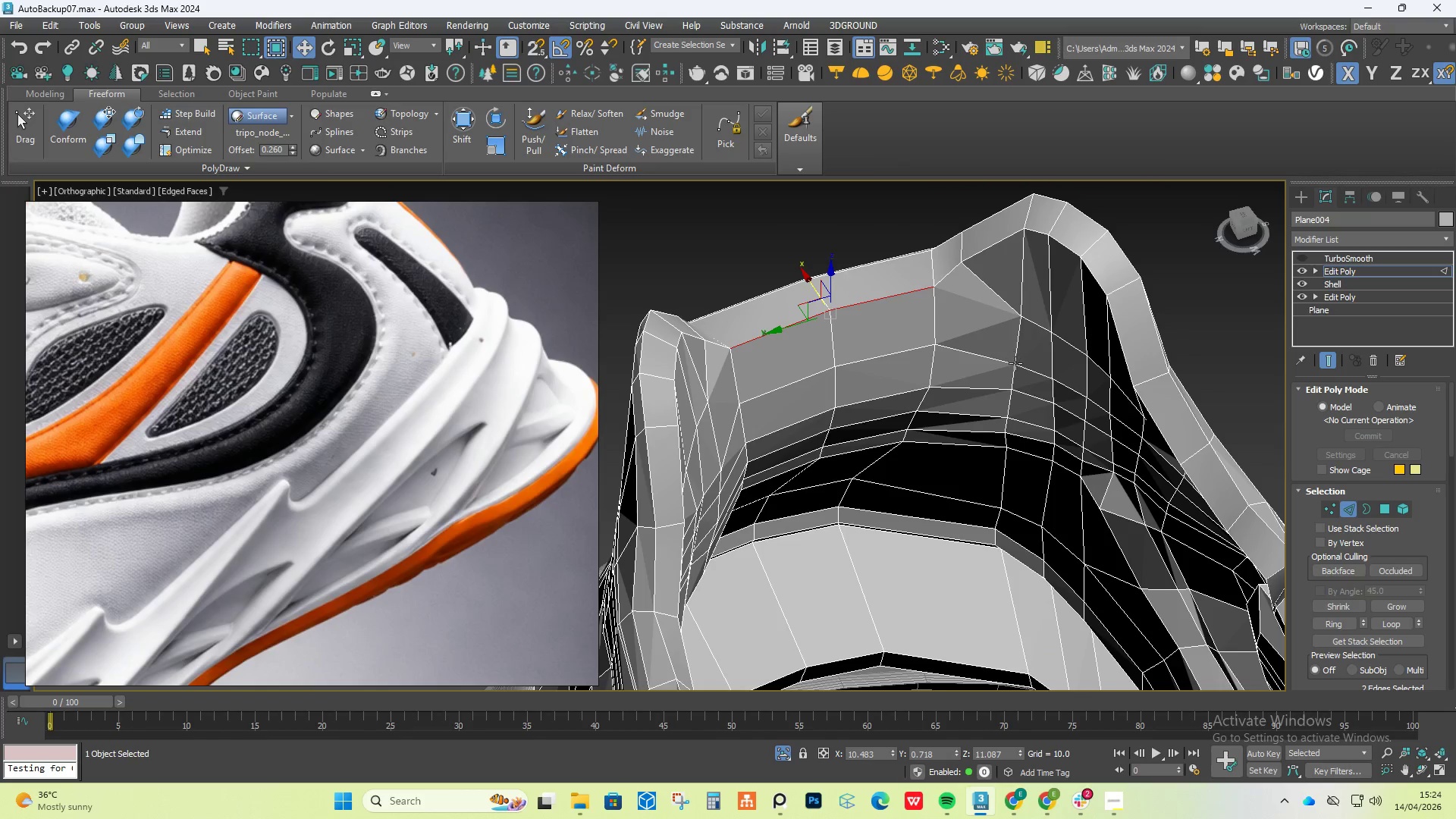 
left_click([1322, 506])
 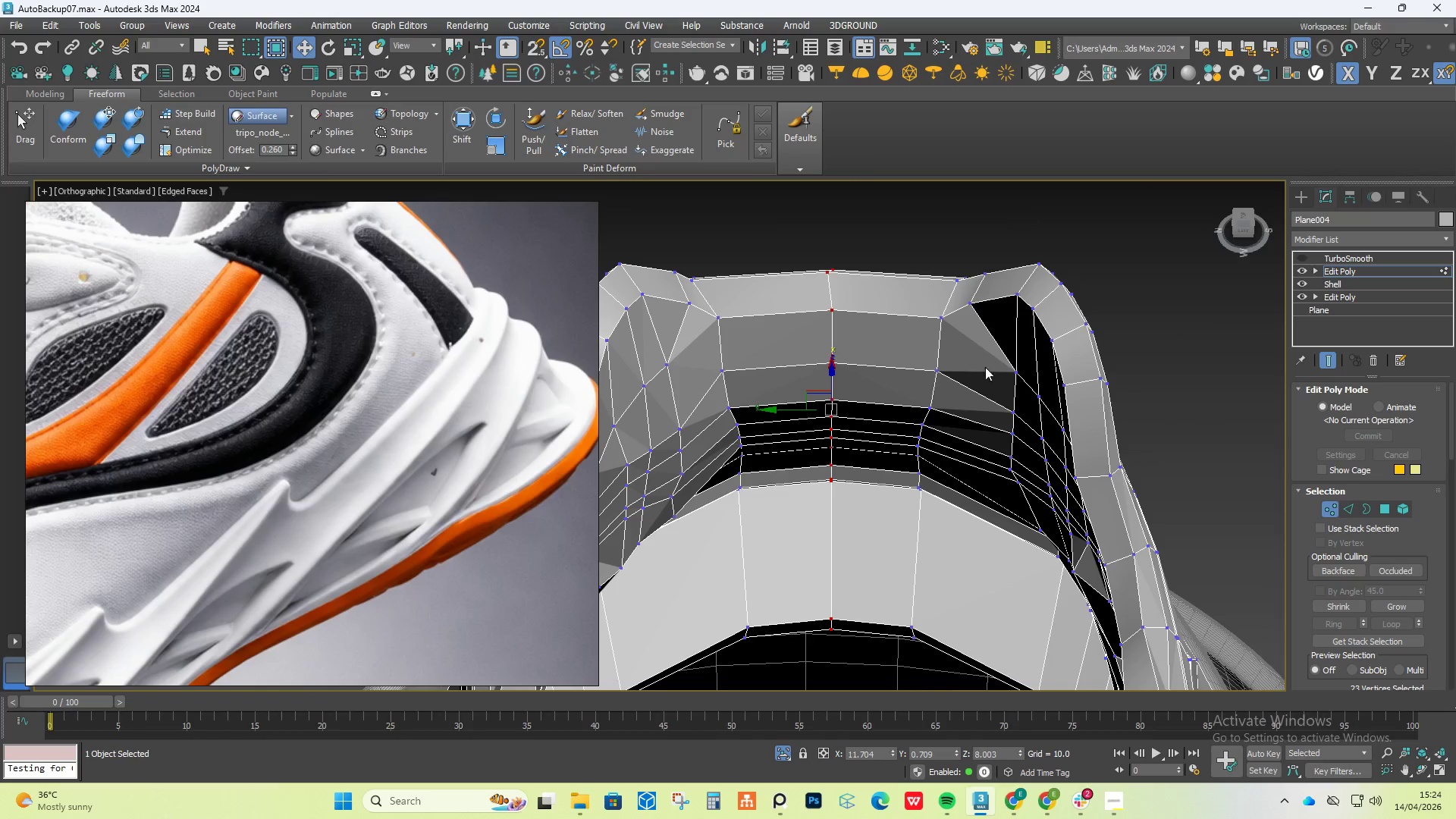 
left_click([1003, 364])
 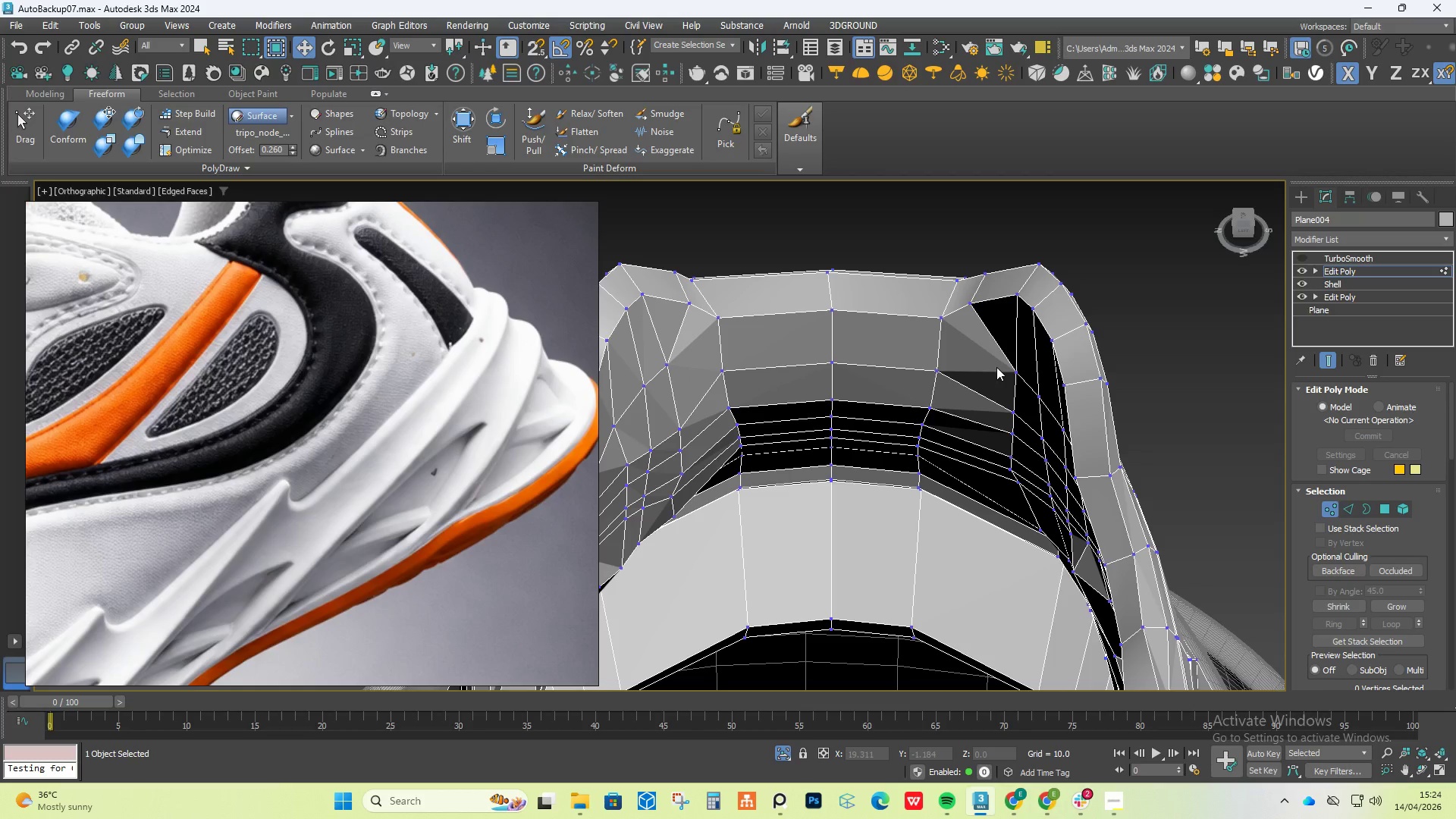 
left_click([1016, 364])
 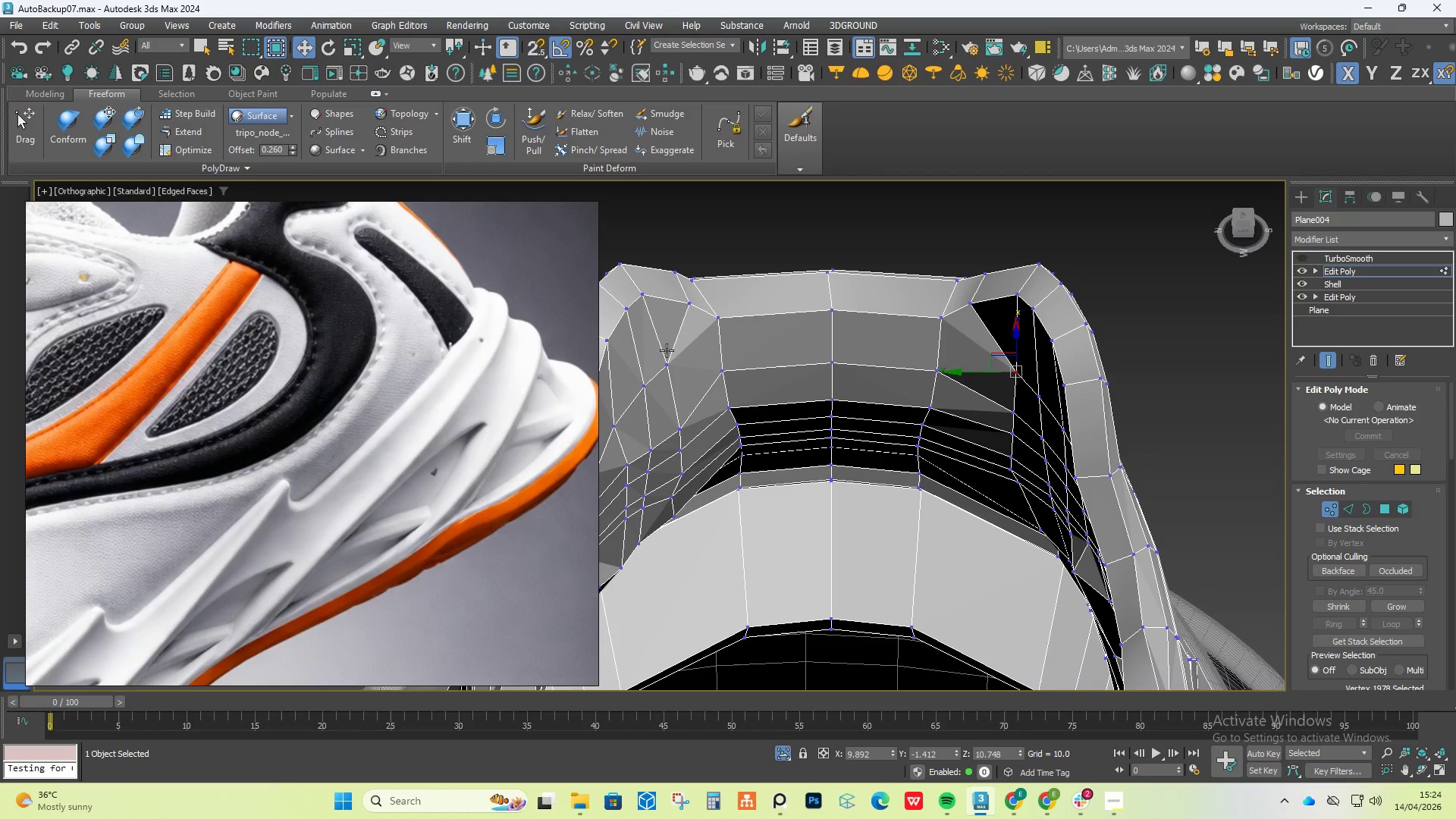 
left_click([667, 360])
 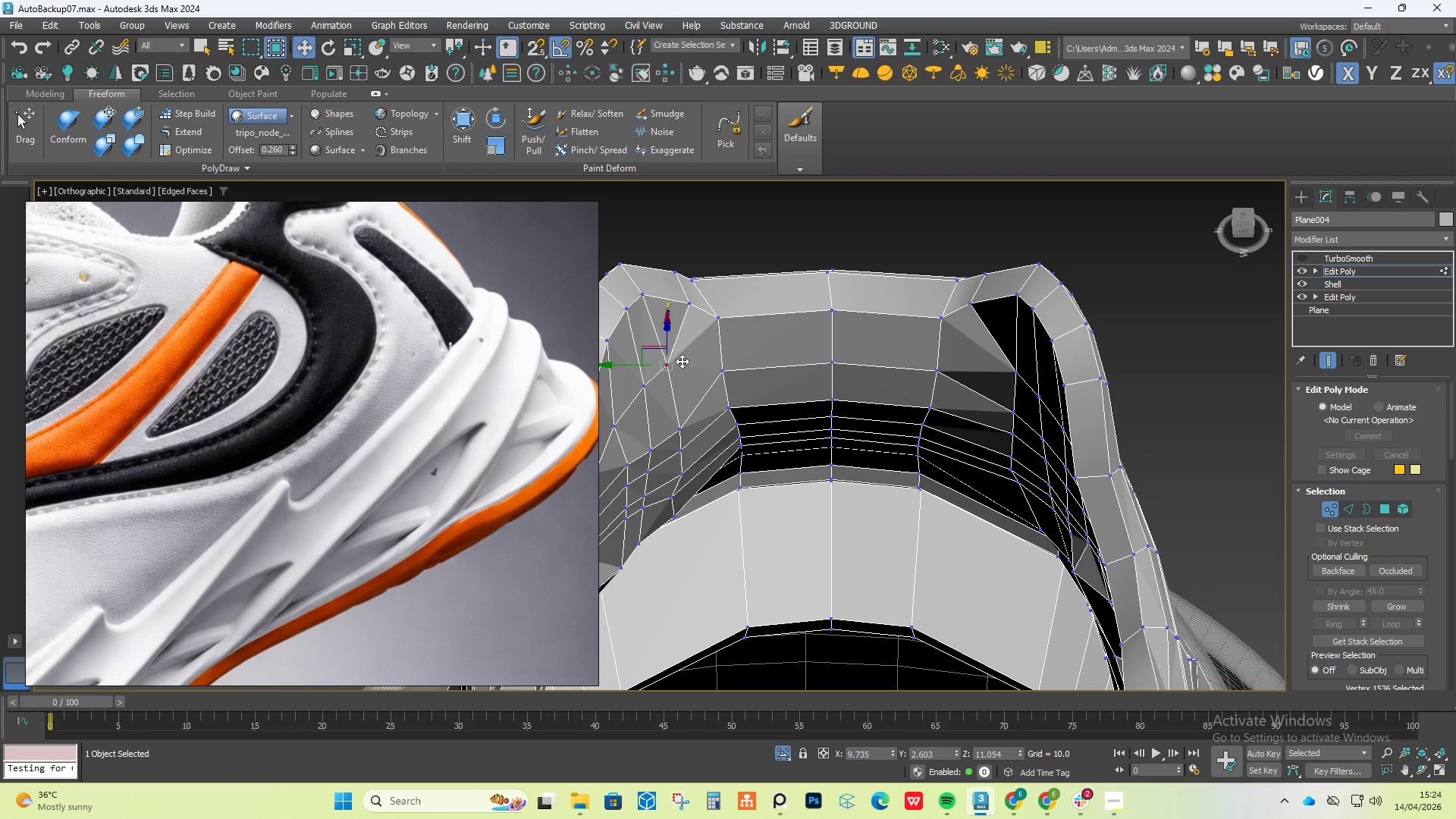 
hold_key(key=ControlLeft, duration=1.14)
left_click([1017, 368])
 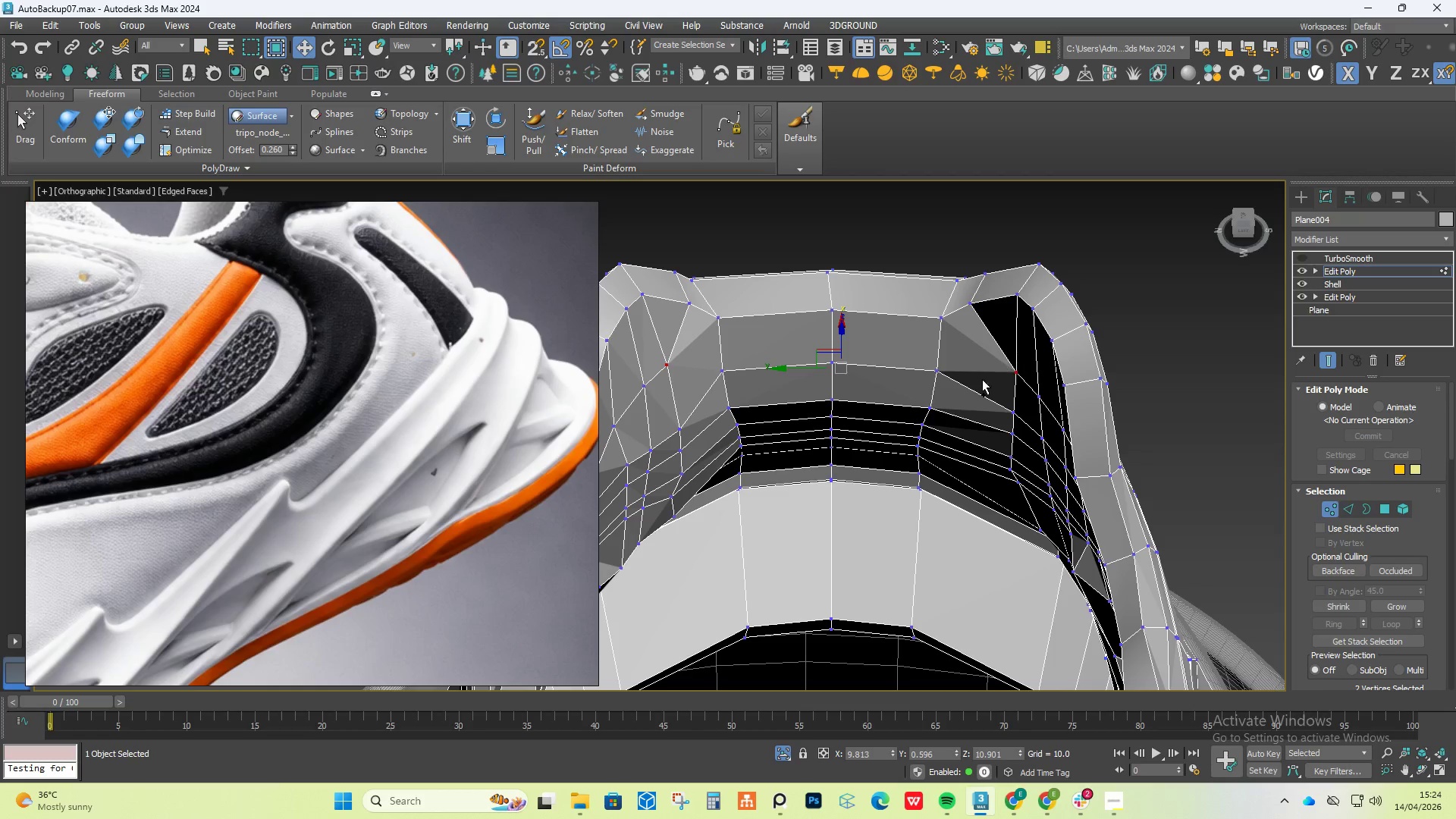 
hold_key(key=ControlLeft, duration=5.84)
 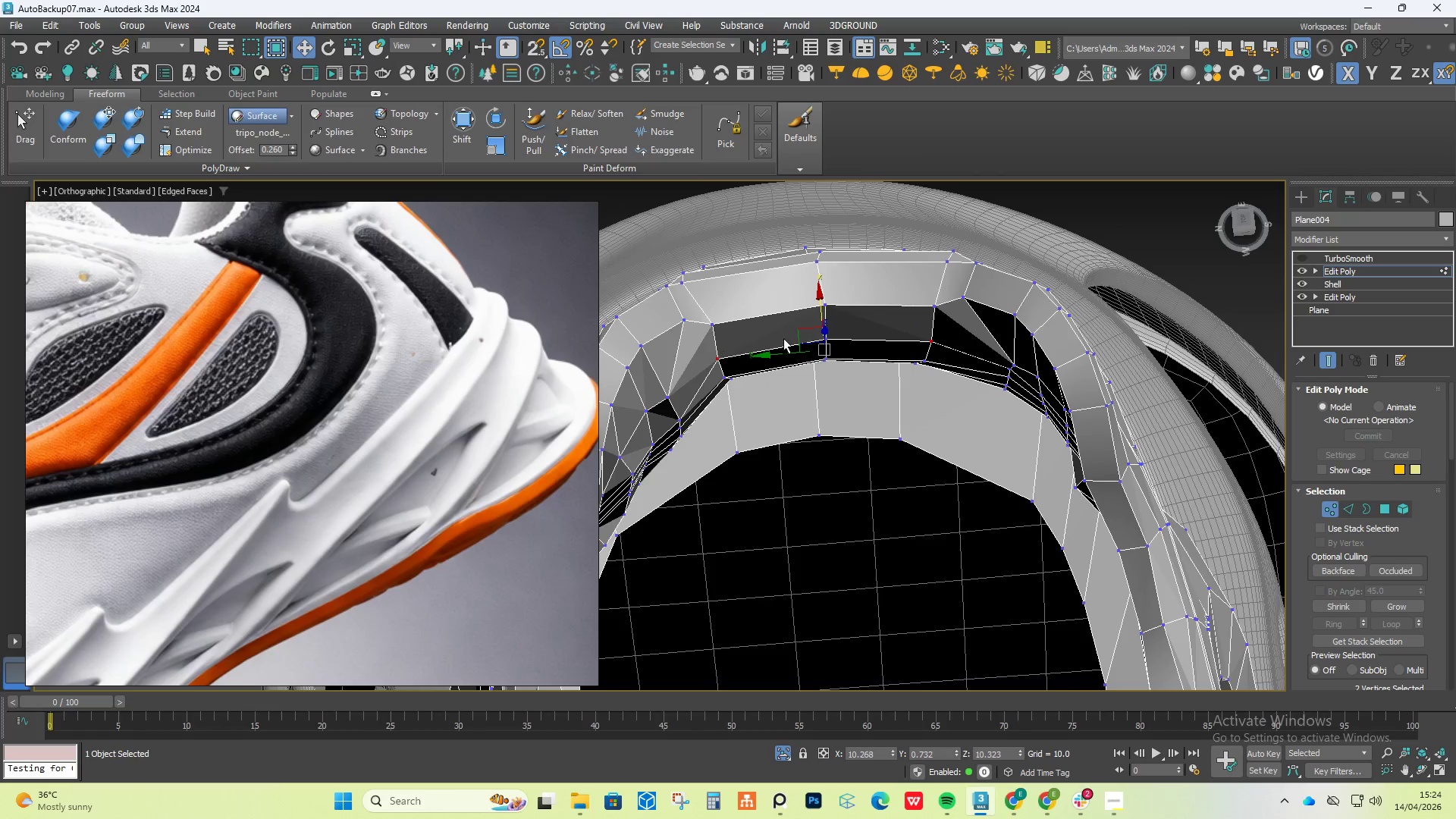 
hold_key(key=AltLeft, duration=0.62)
 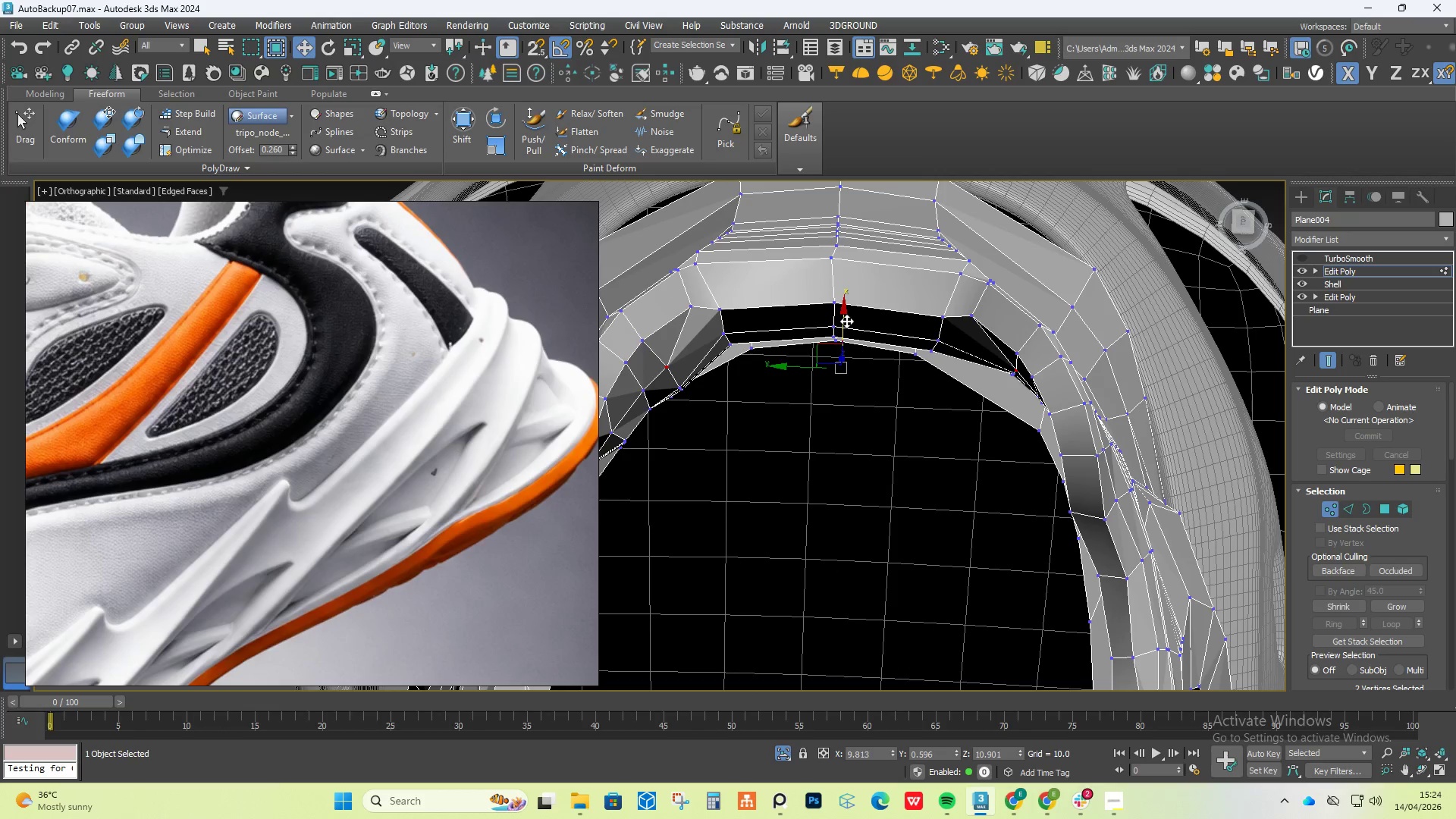 
left_click_drag(start_coordinate=[843, 320], to_coordinate=[843, 333])
 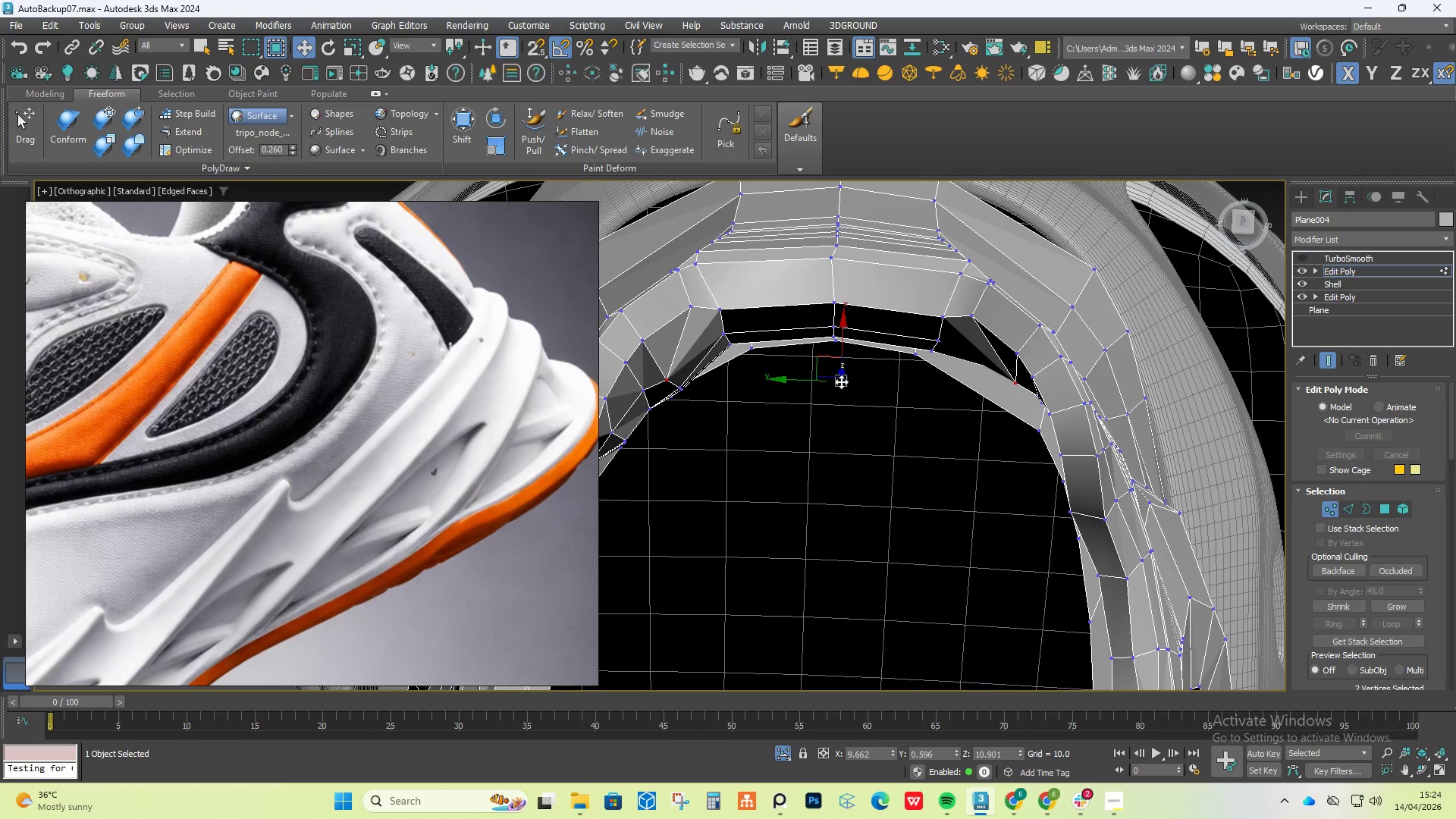 
hold_key(key=AltLeft, duration=0.41)
 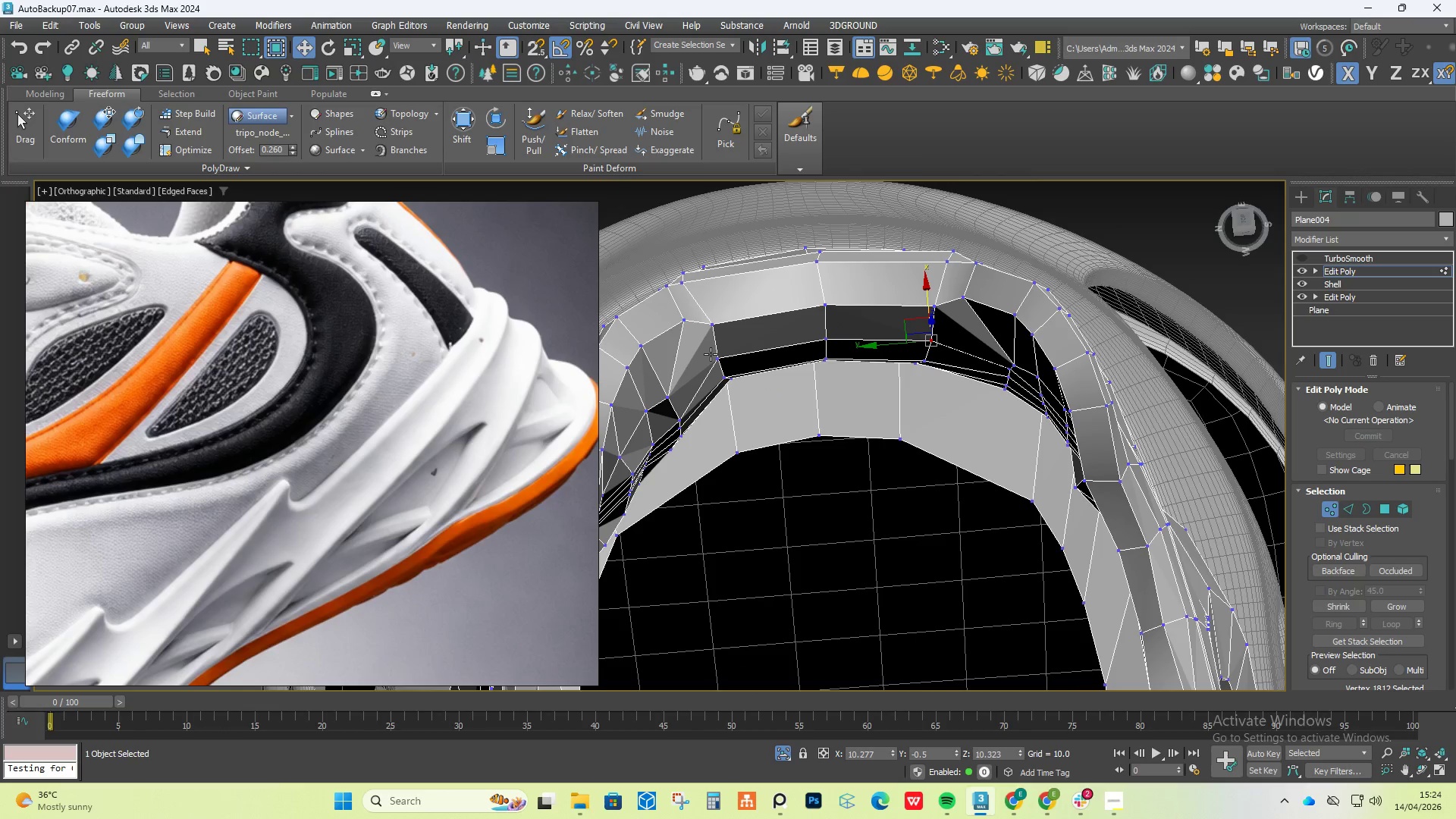 
hold_key(key=ControlLeft, duration=0.61)
 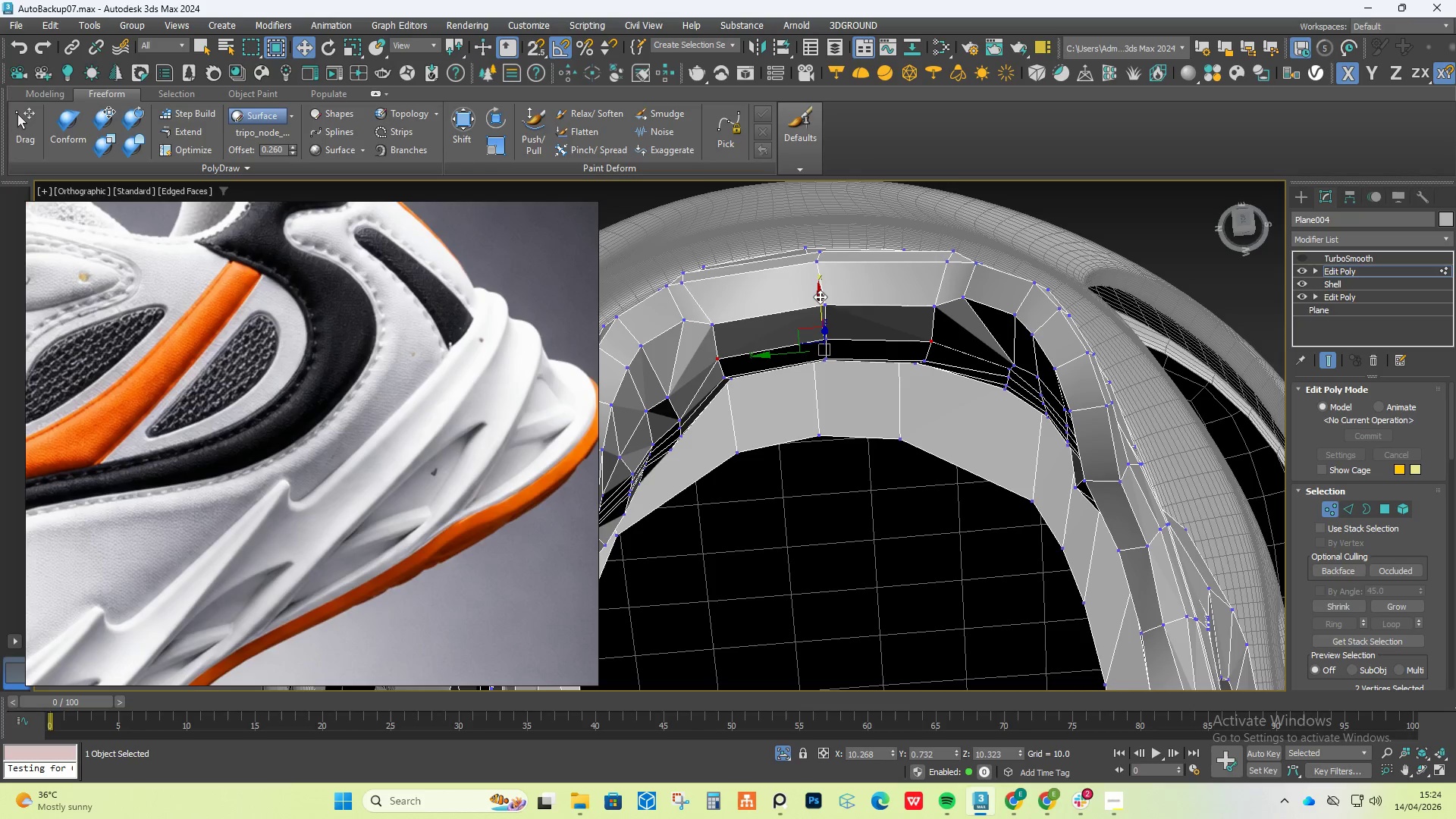 
left_click_drag(start_coordinate=[819, 297], to_coordinate=[824, 313])
 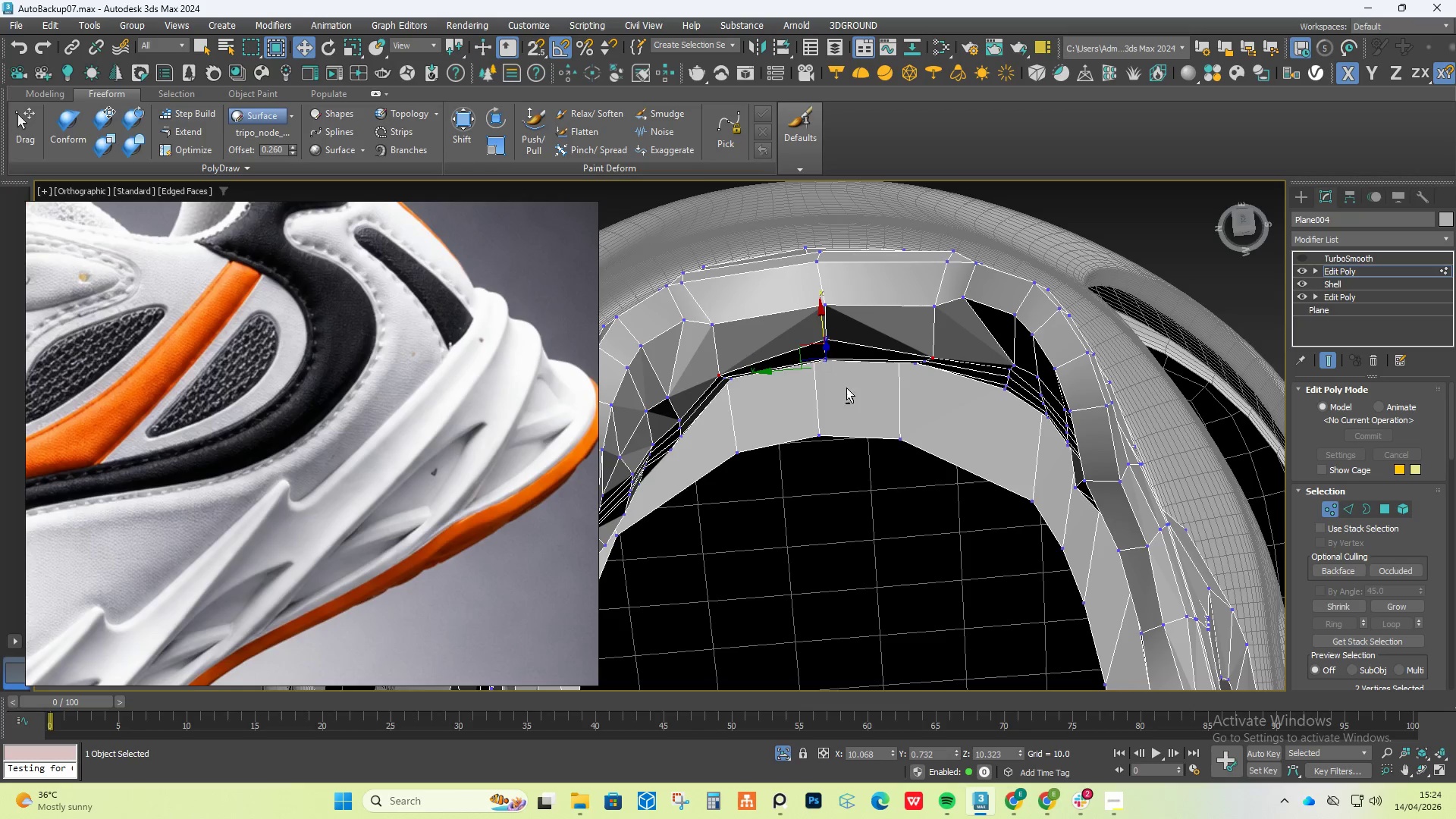 
hold_key(key=AltLeft, duration=0.36)
 